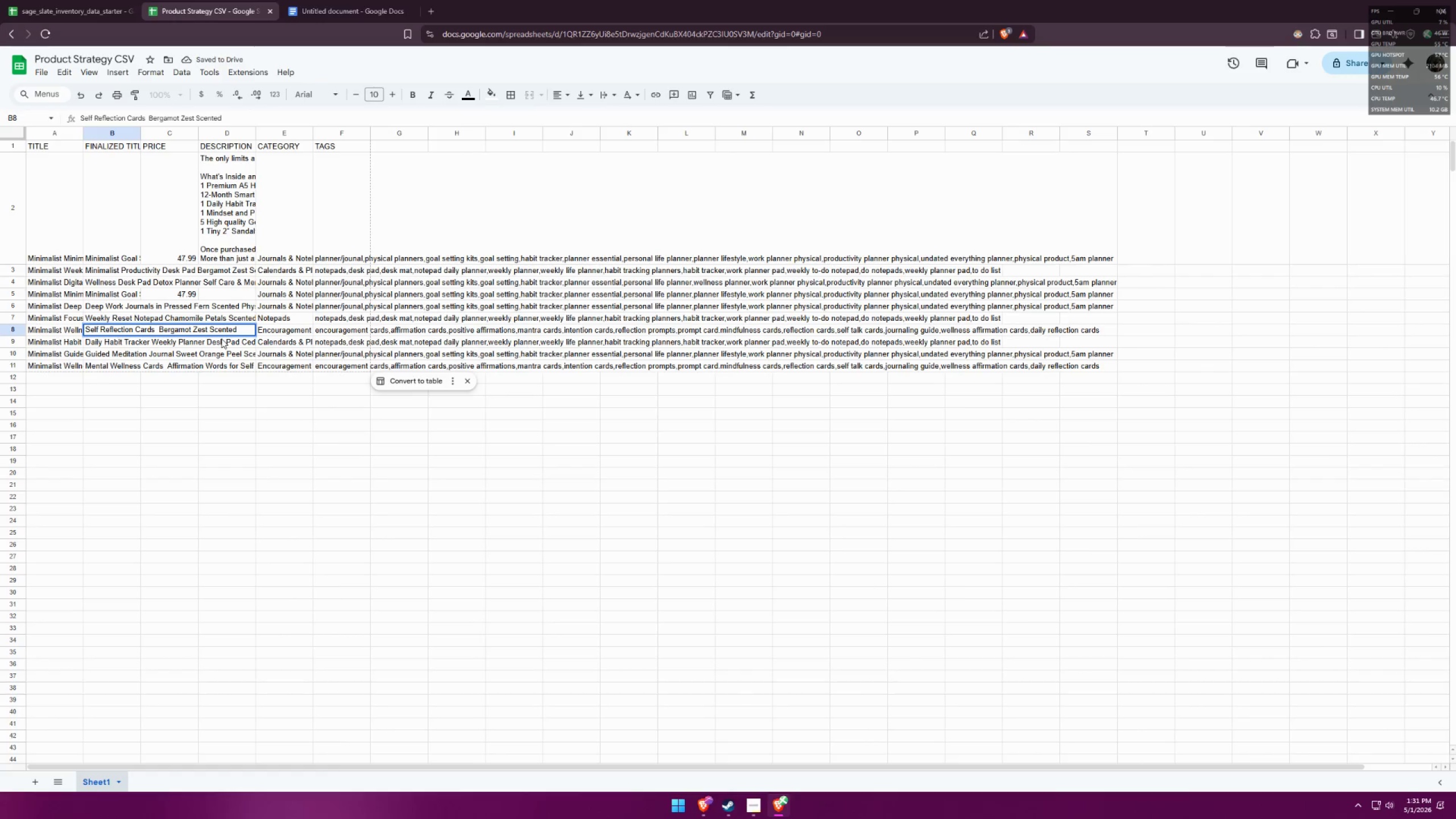 
key(Backspace)
 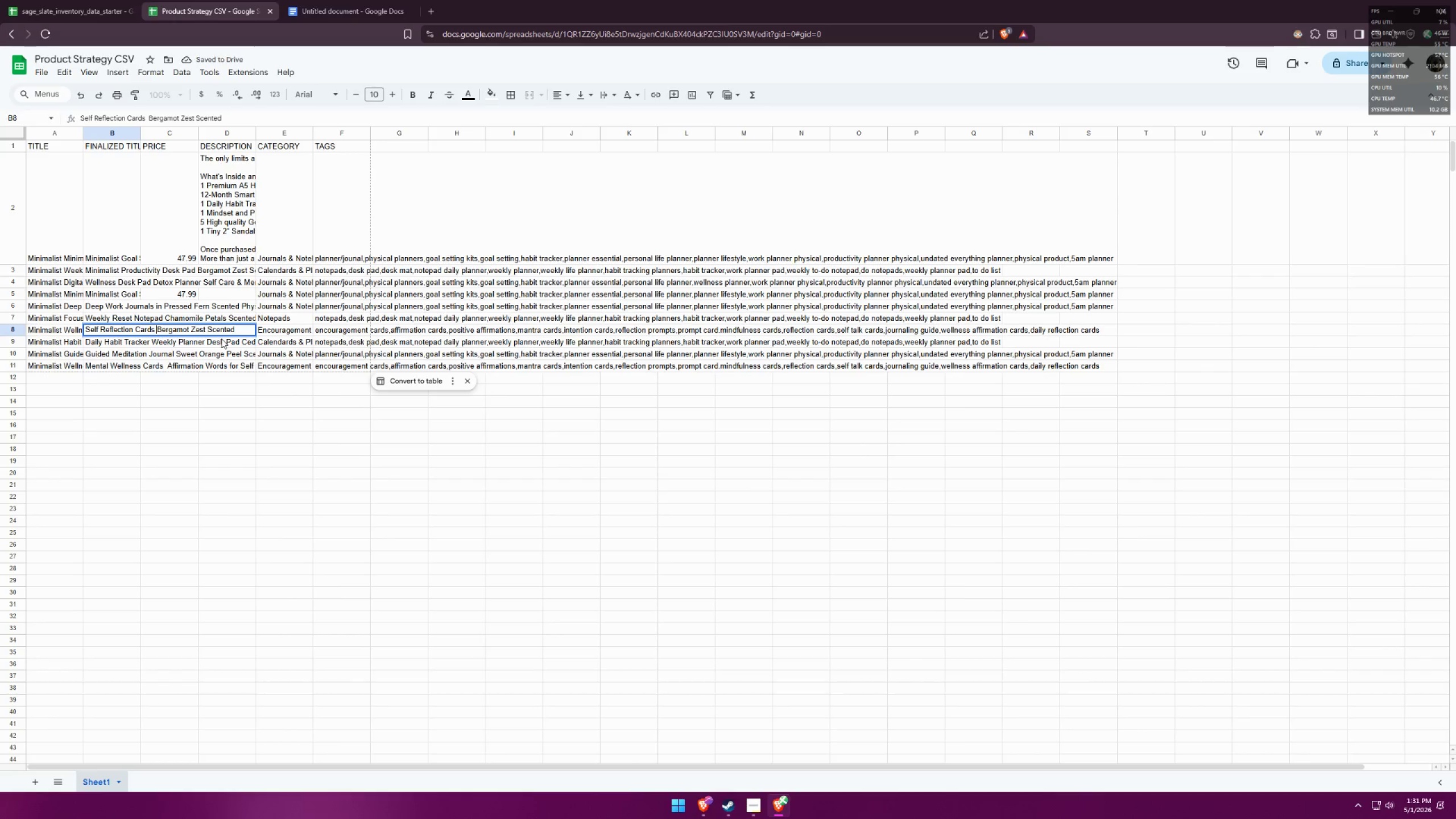 
key(Control+ControlLeft)
 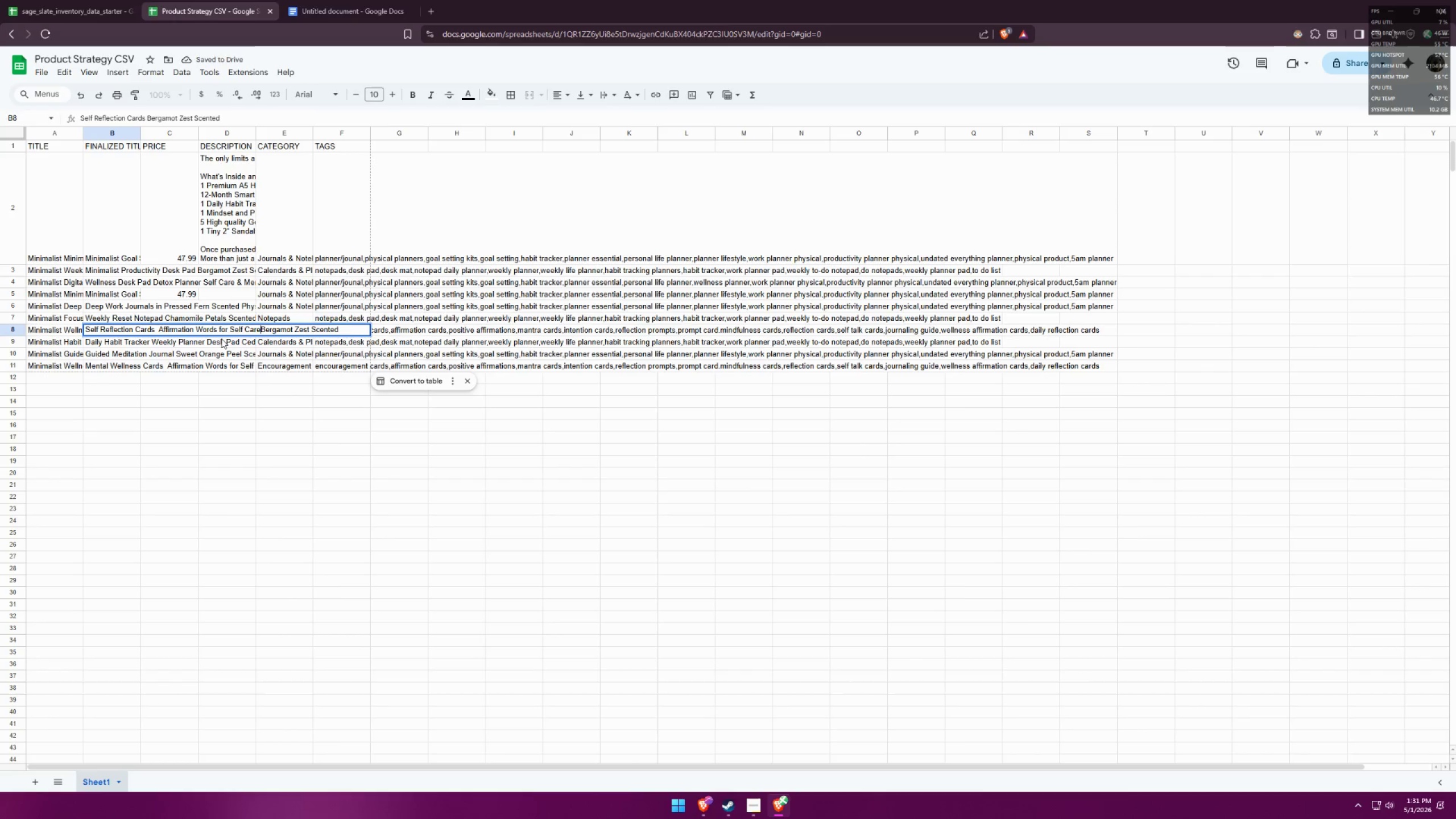 
key(Control+V)
 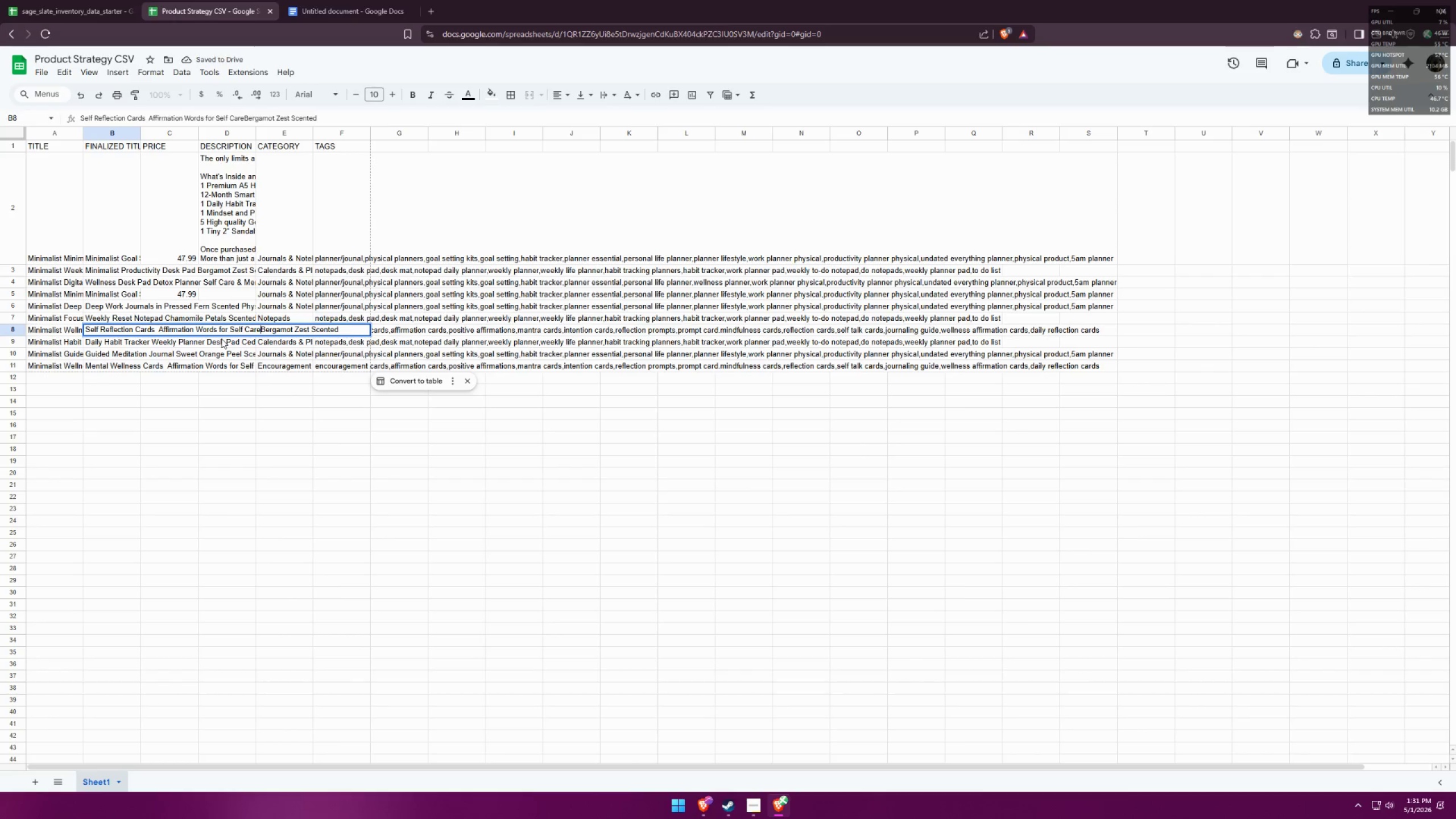 
key(Space)
 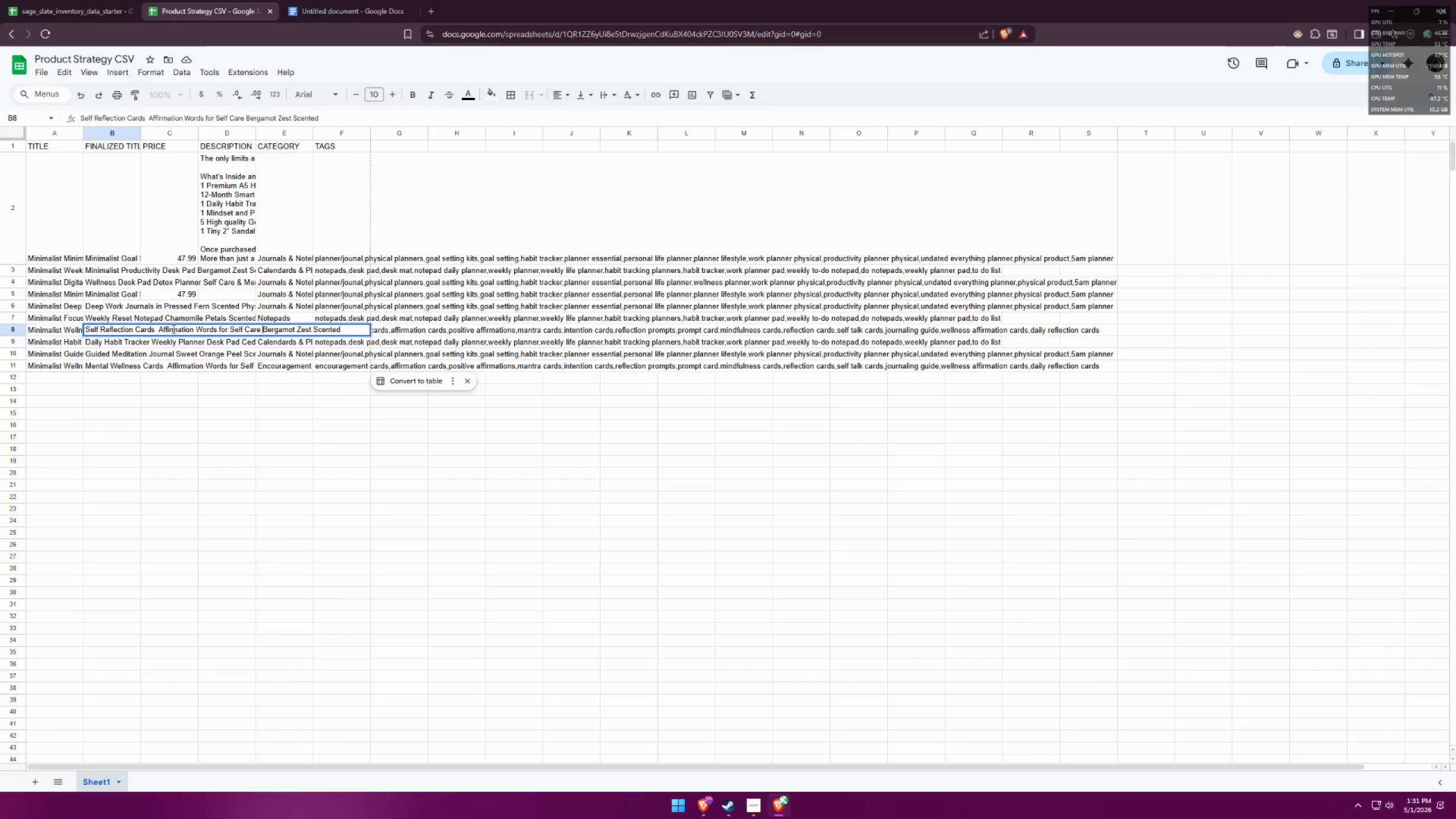 
double_click([160, 328])
 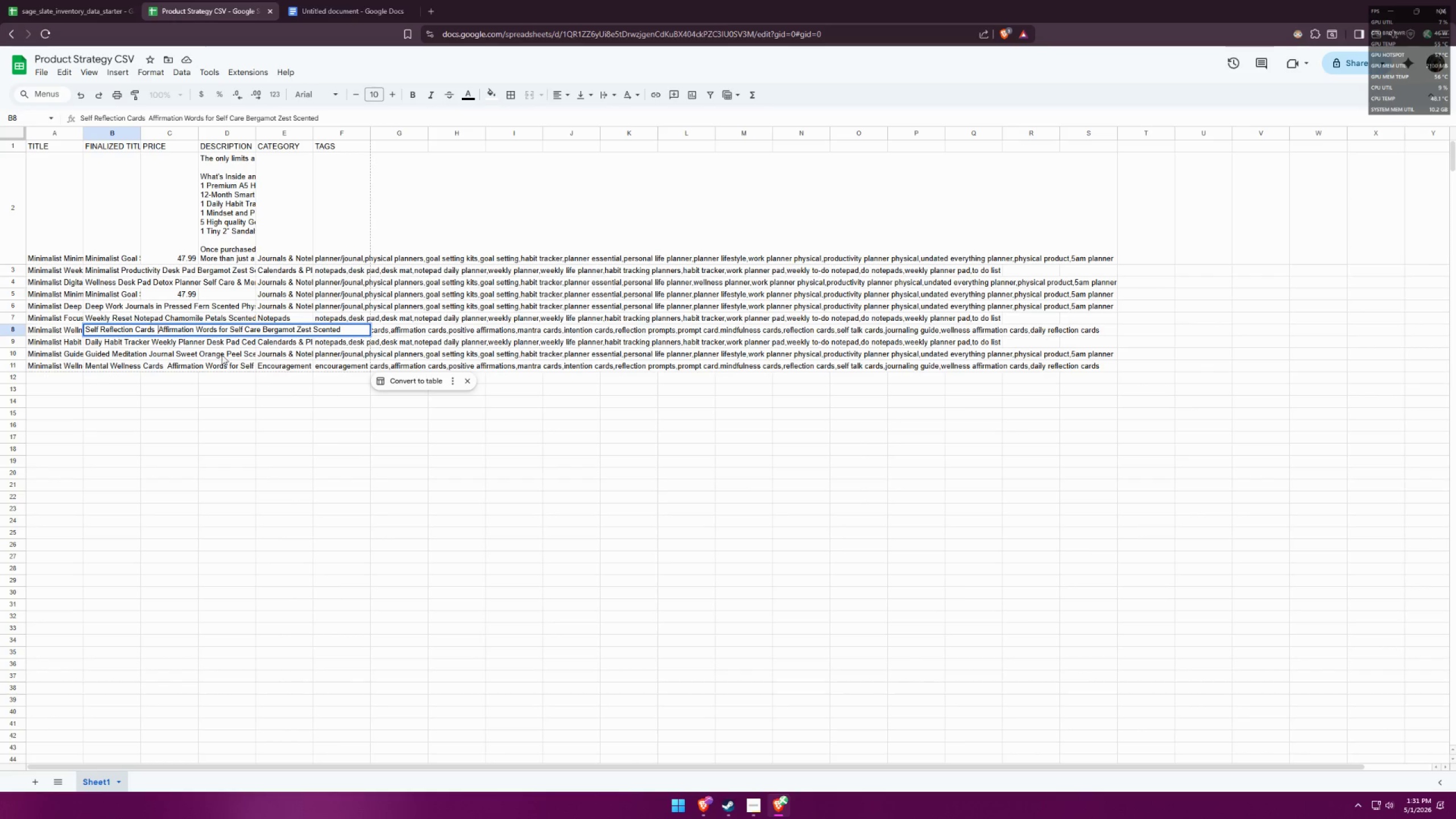 
key(Backspace)
 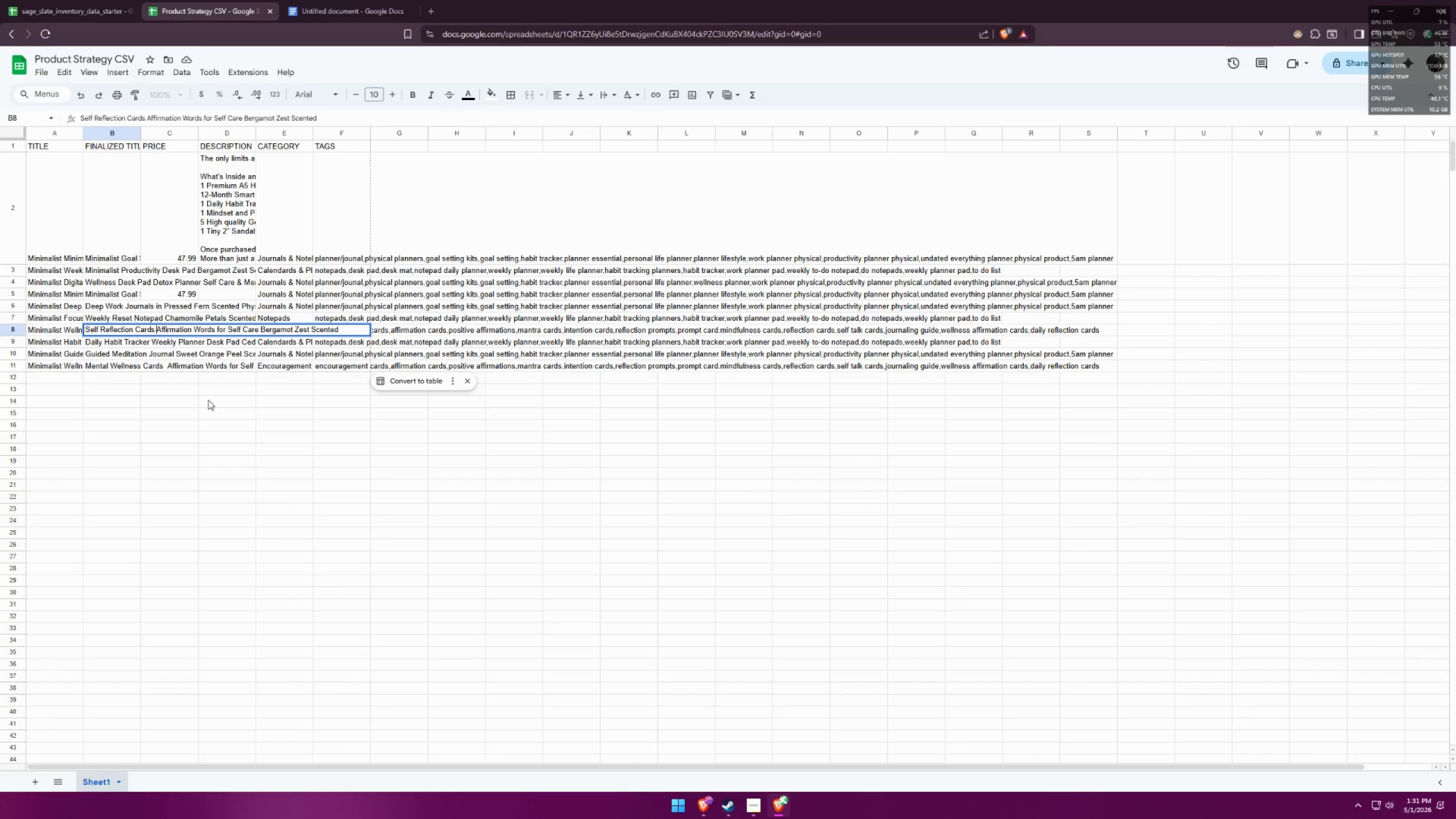 
left_click([207, 399])
 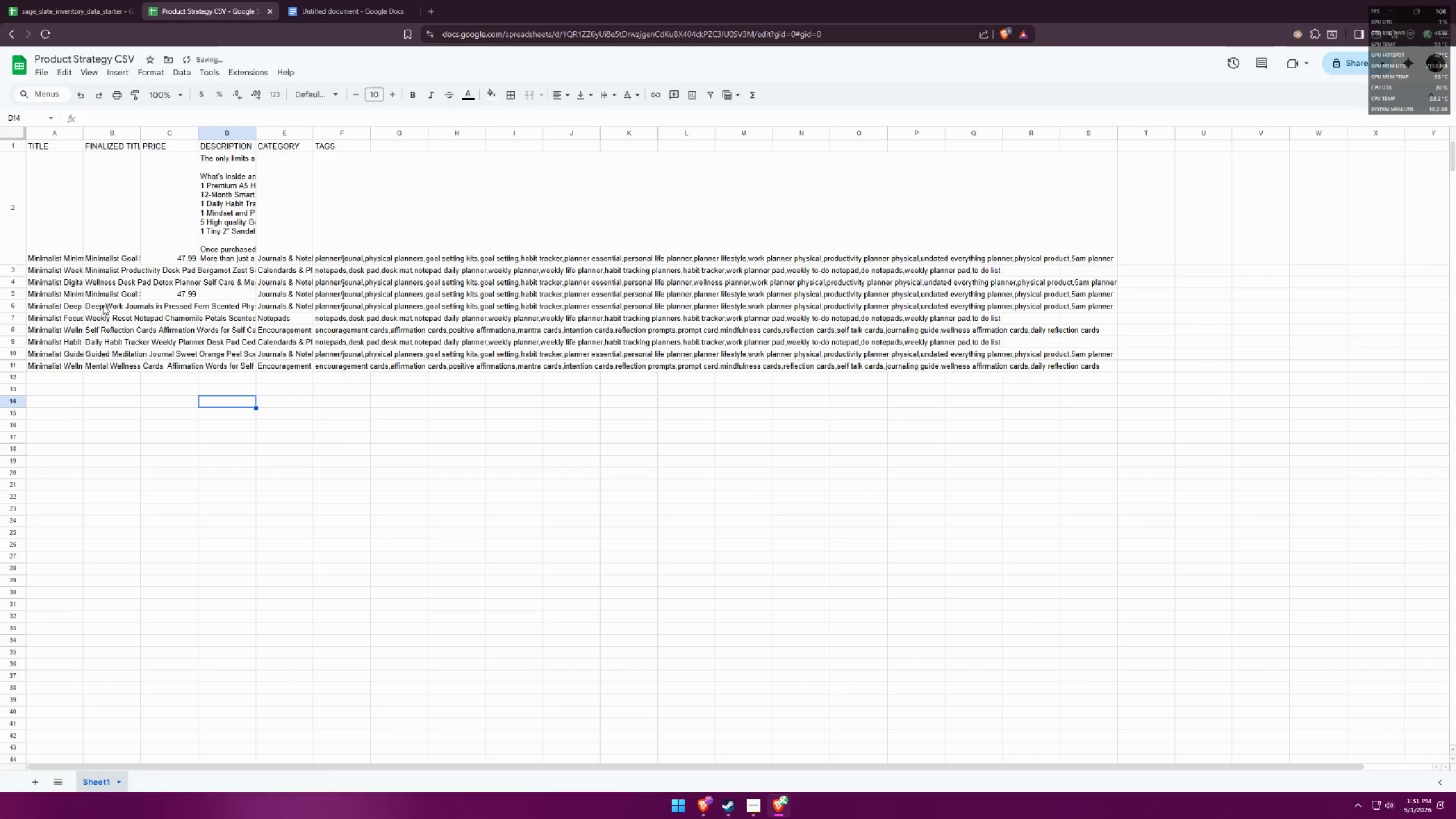 
double_click([103, 305])
 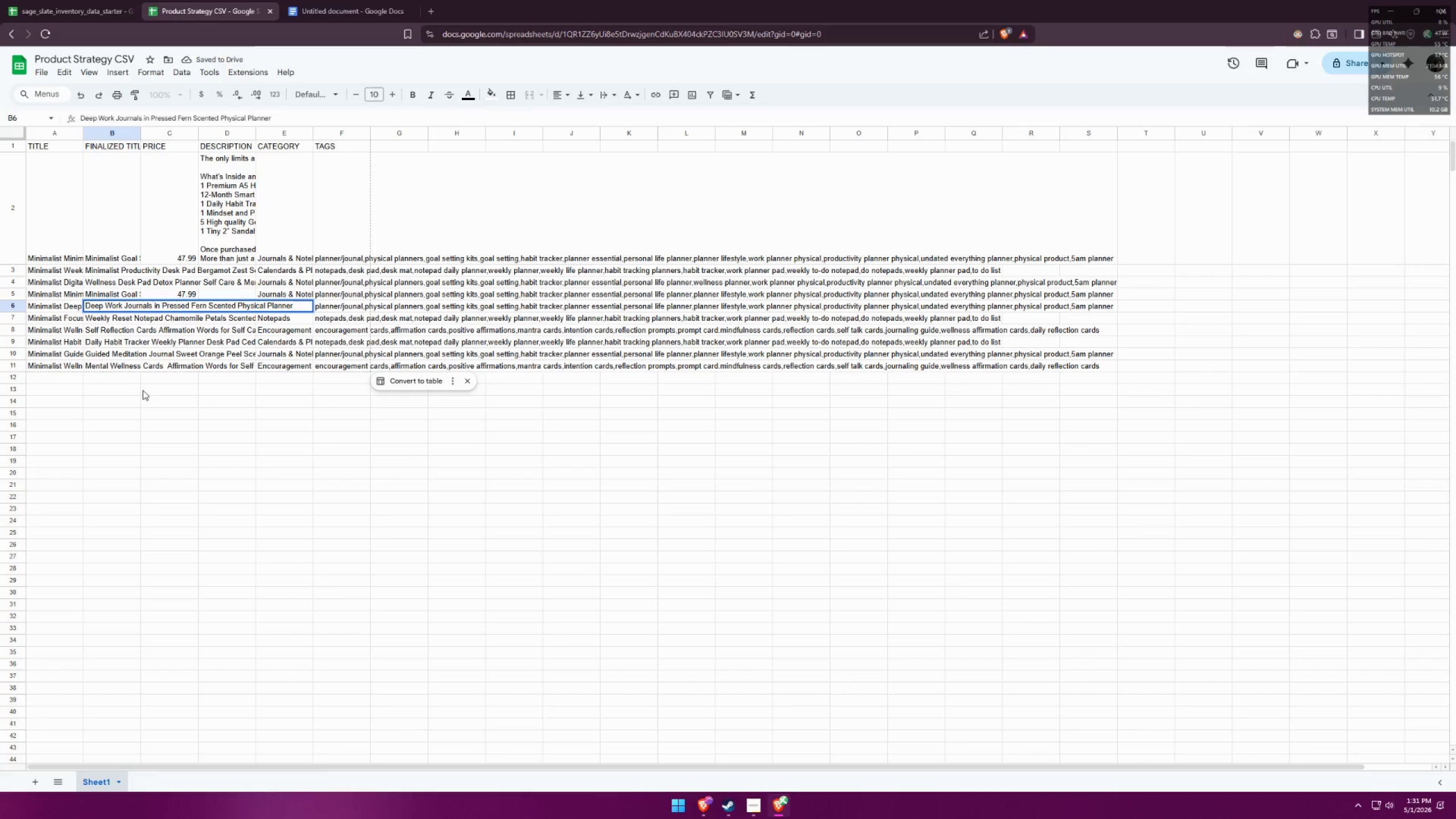 
left_click([143, 390])
 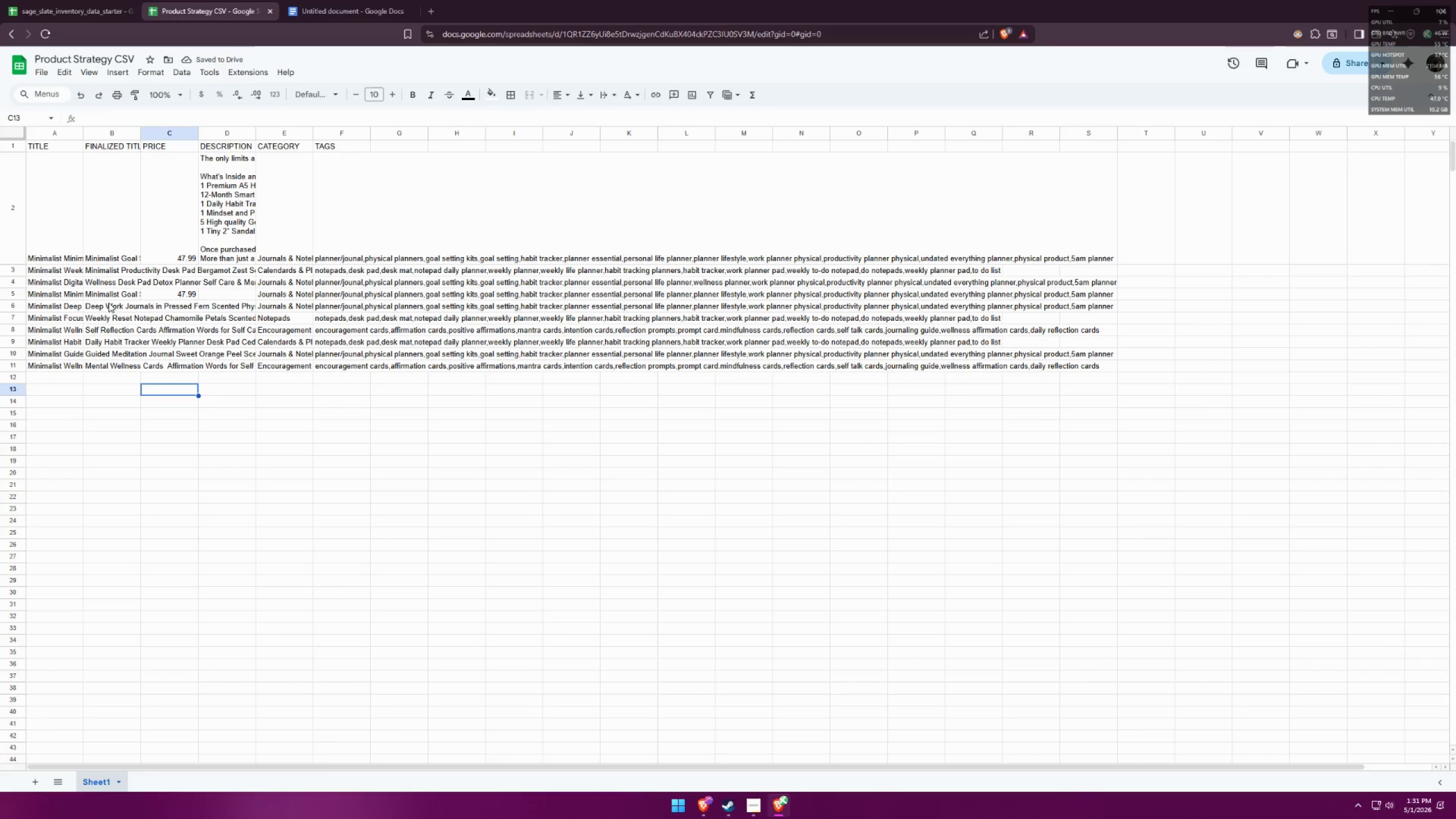 
double_click([104, 302])
 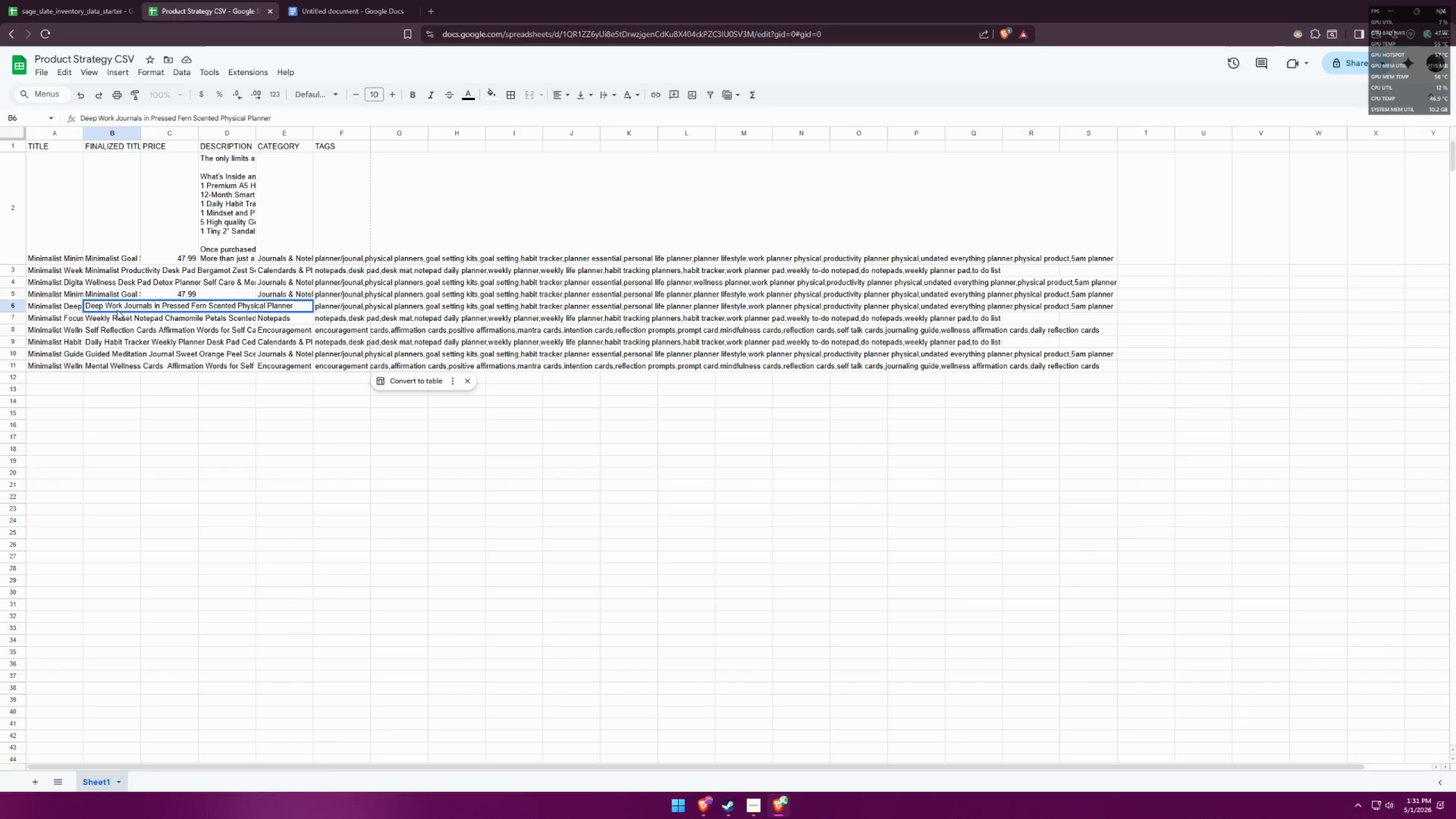 
double_click([108, 320])
 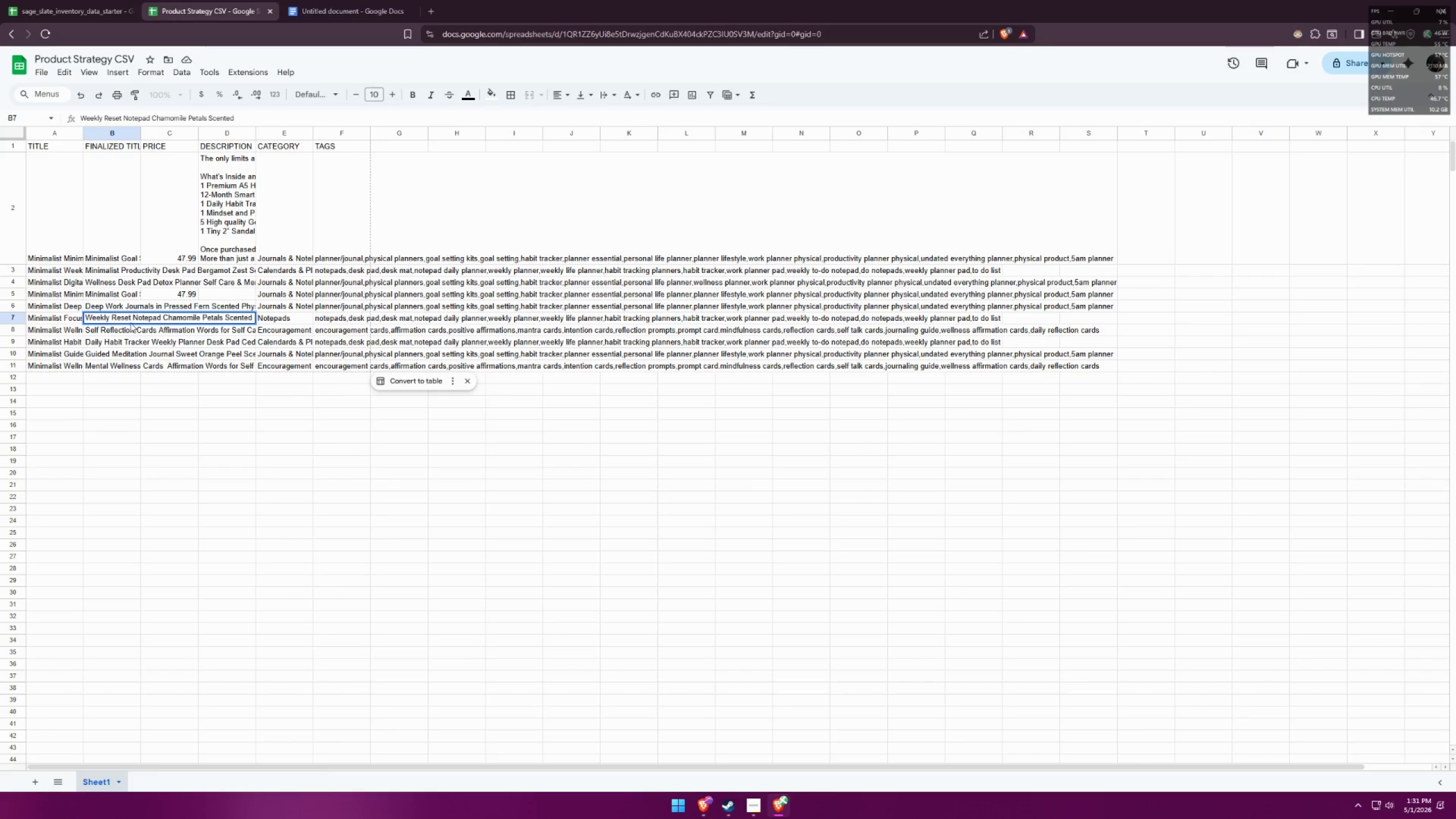 
double_click([111, 329])
 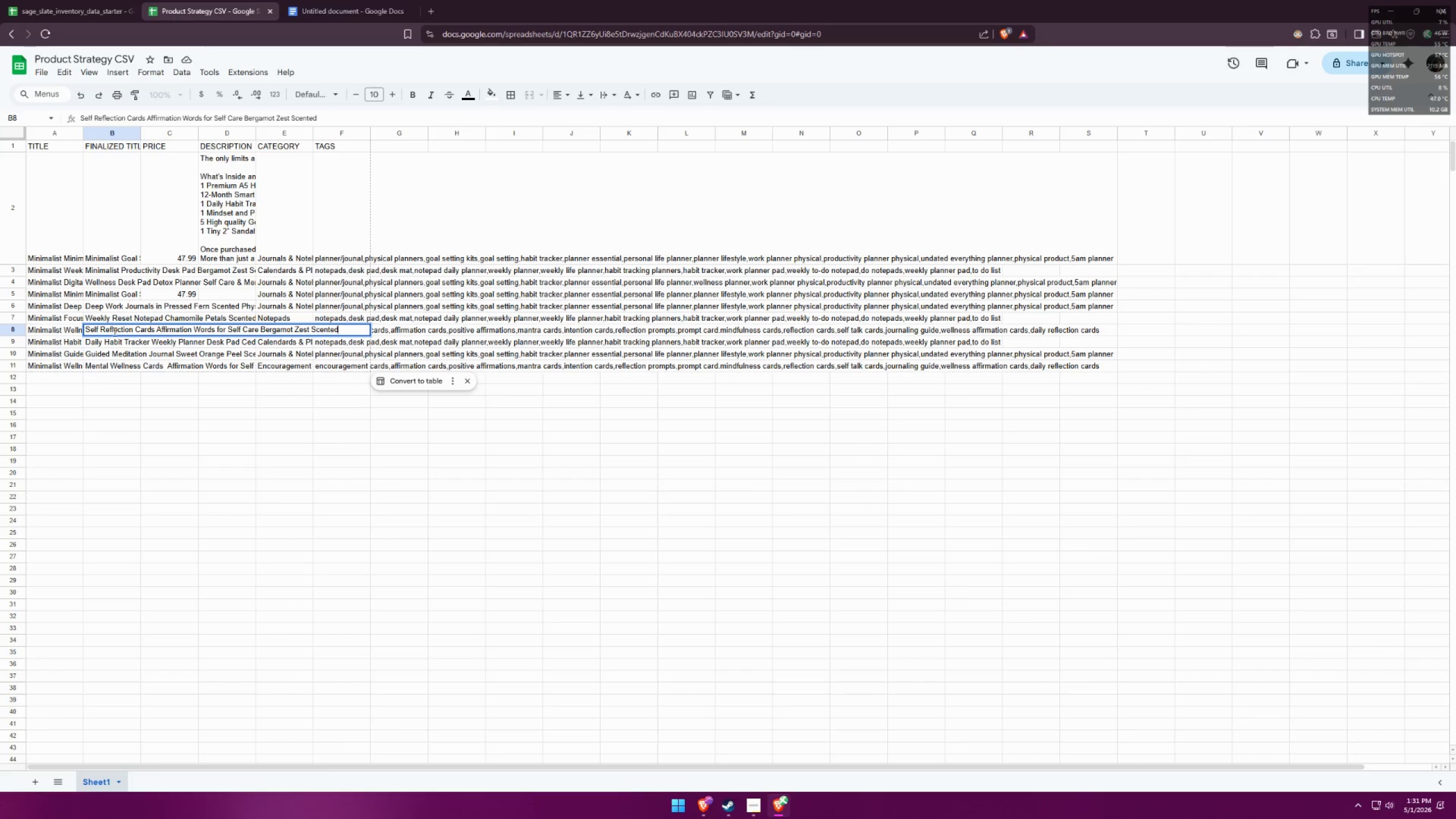 
double_click([109, 344])
 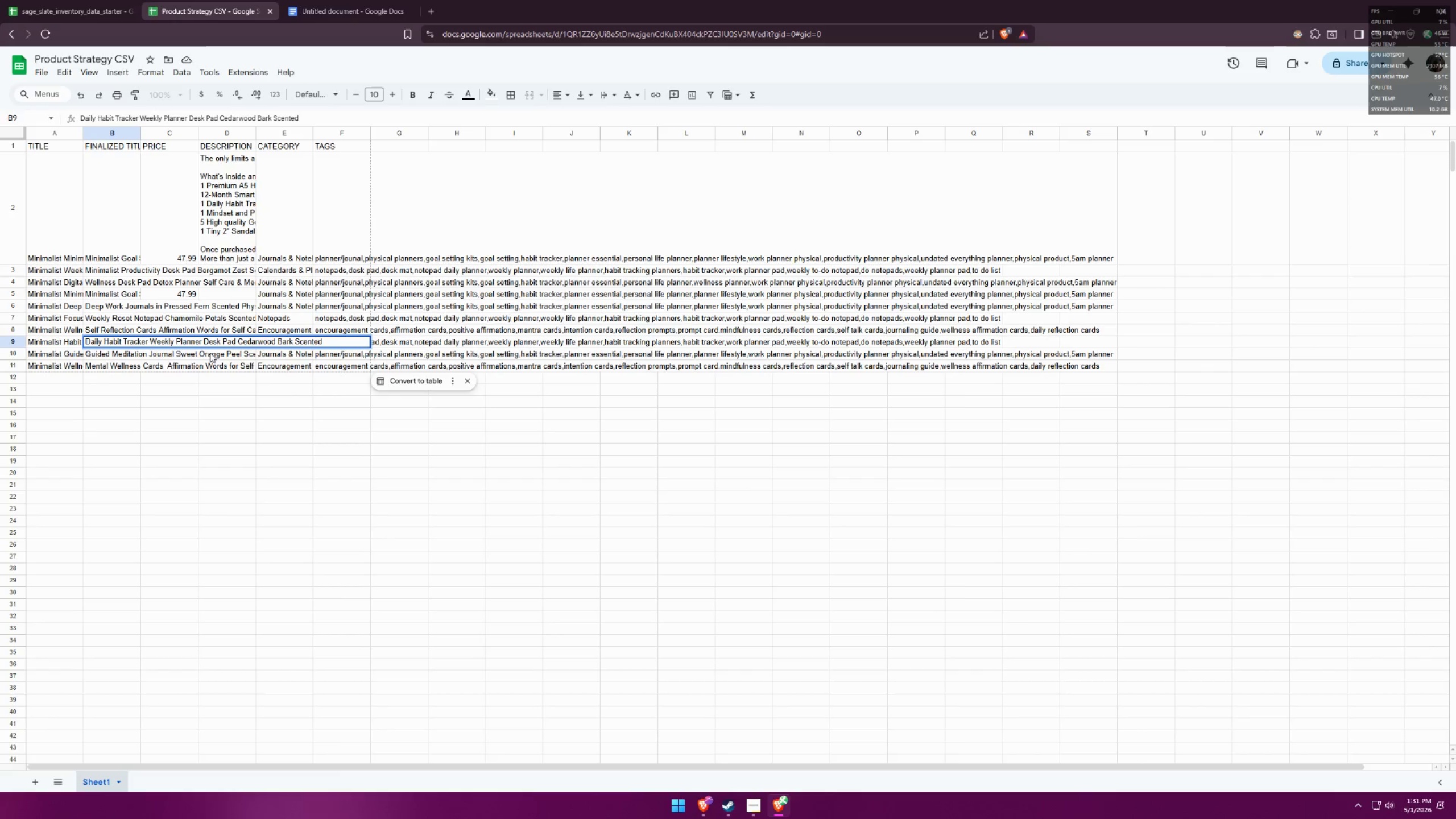 
wait(12.22)
 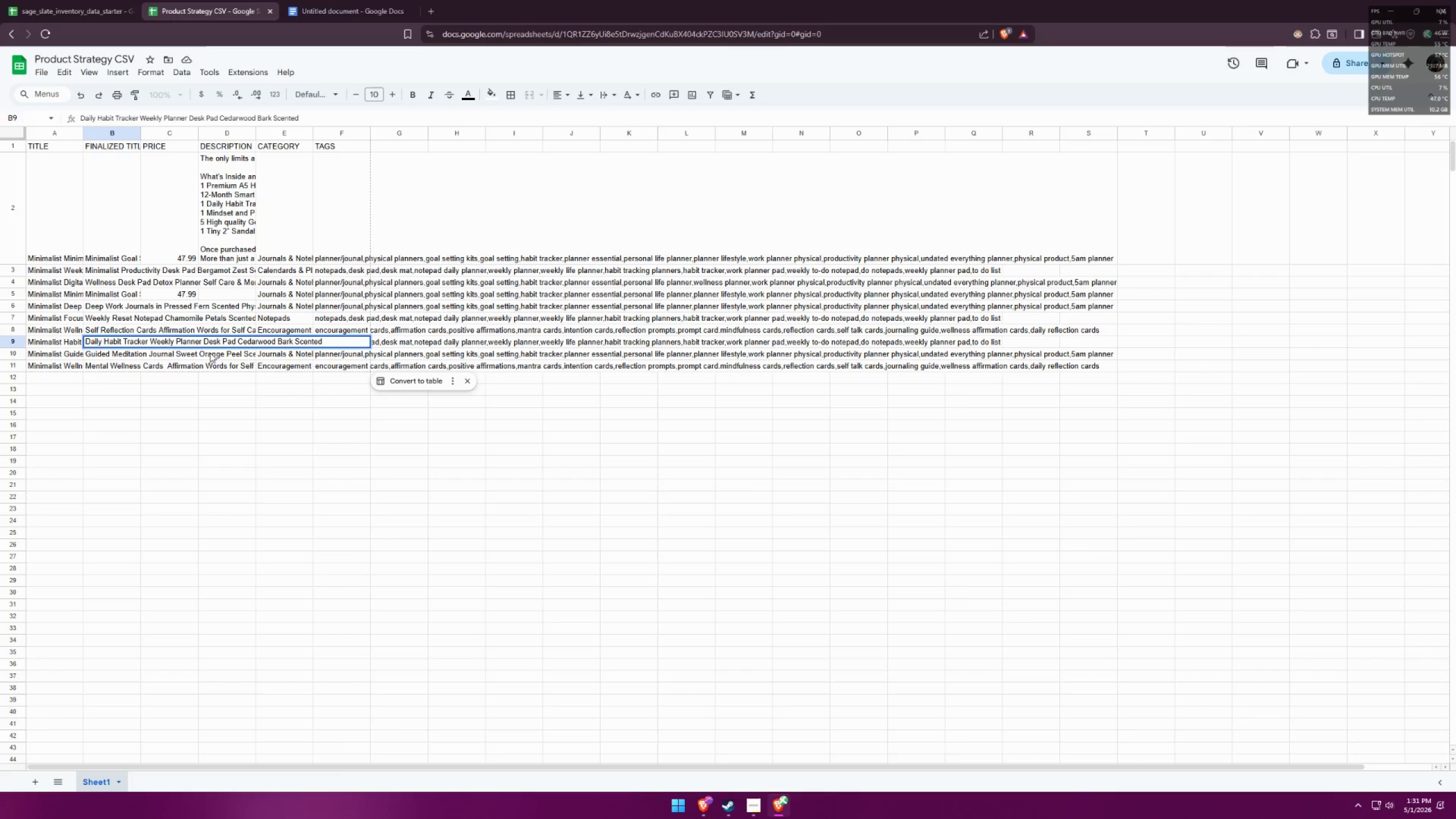 
left_click_drag(start_coordinate=[203, 341], to_coordinate=[152, 336])
 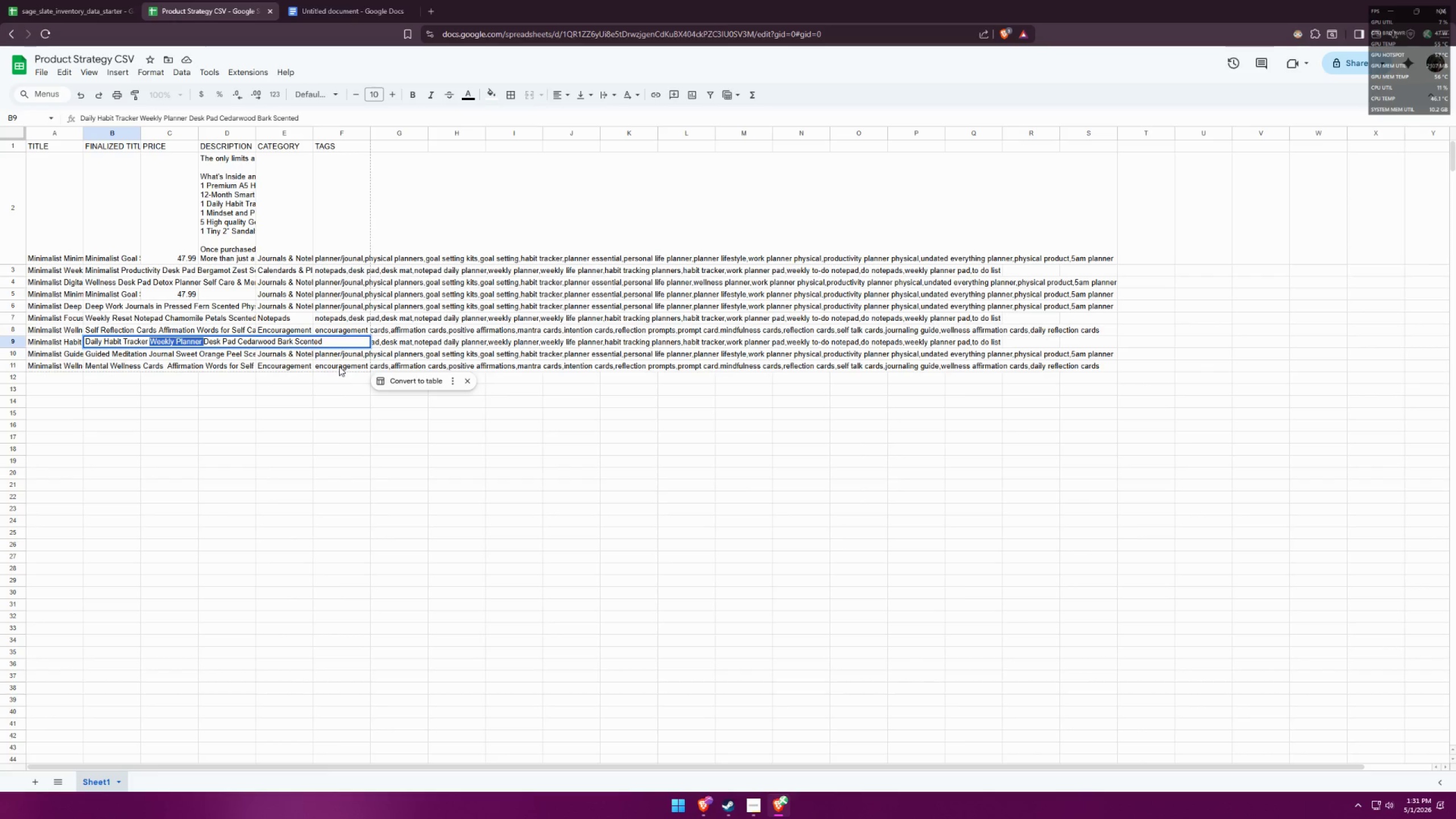 
key(Backspace)
 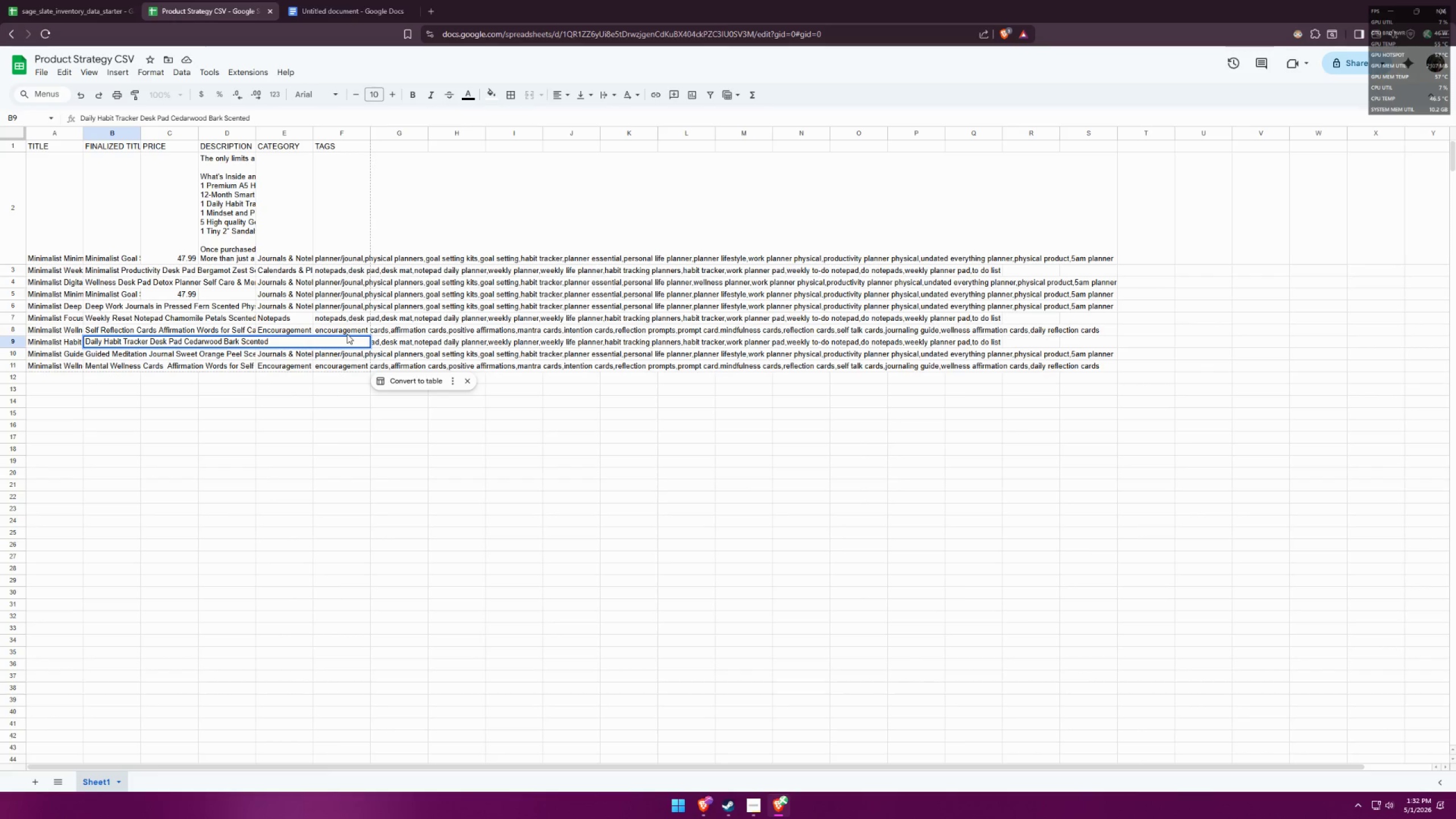 
wait(10.94)
 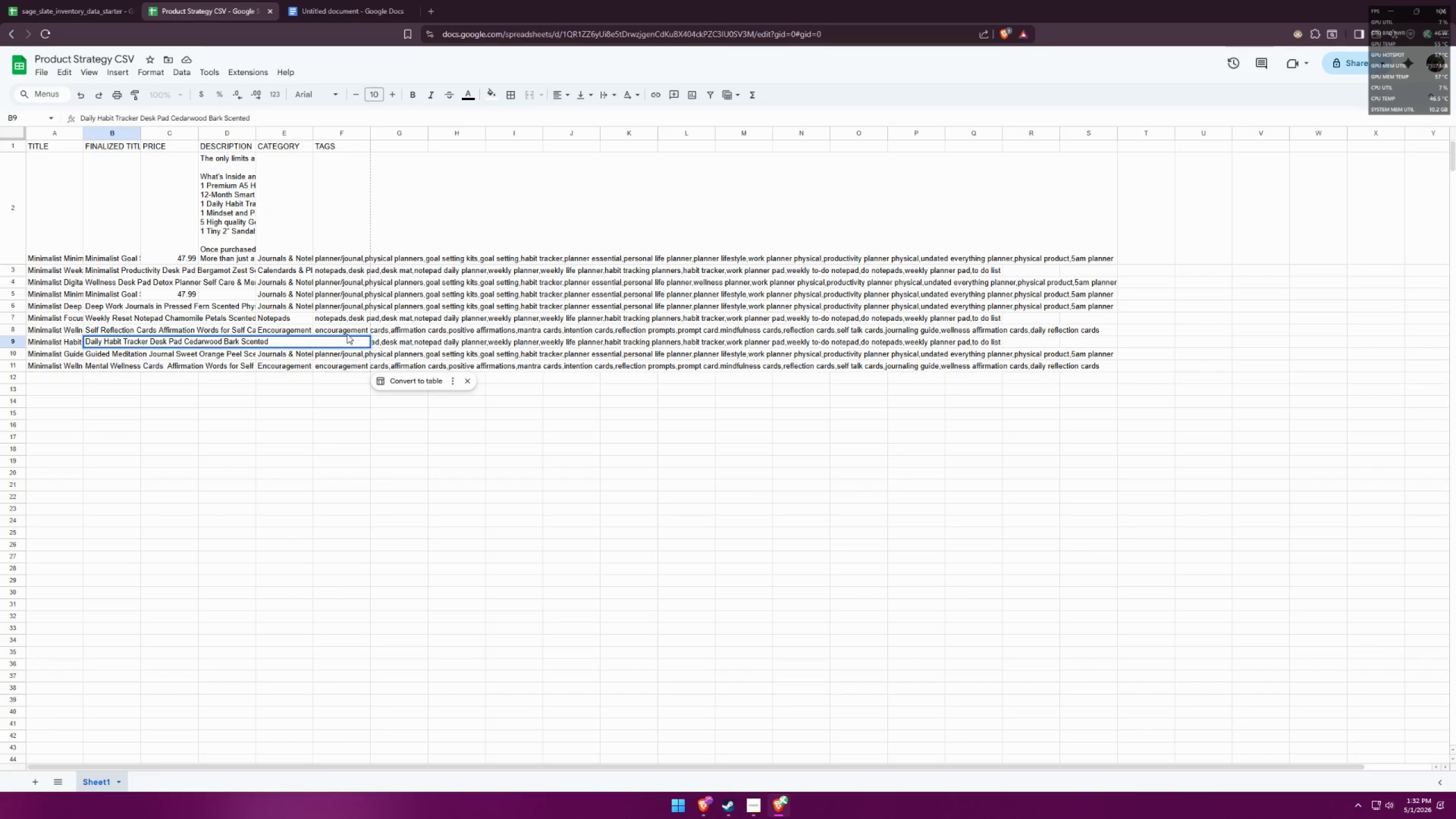 
left_click_drag(start_coordinate=[104, 340], to_coordinate=[68, 338])
 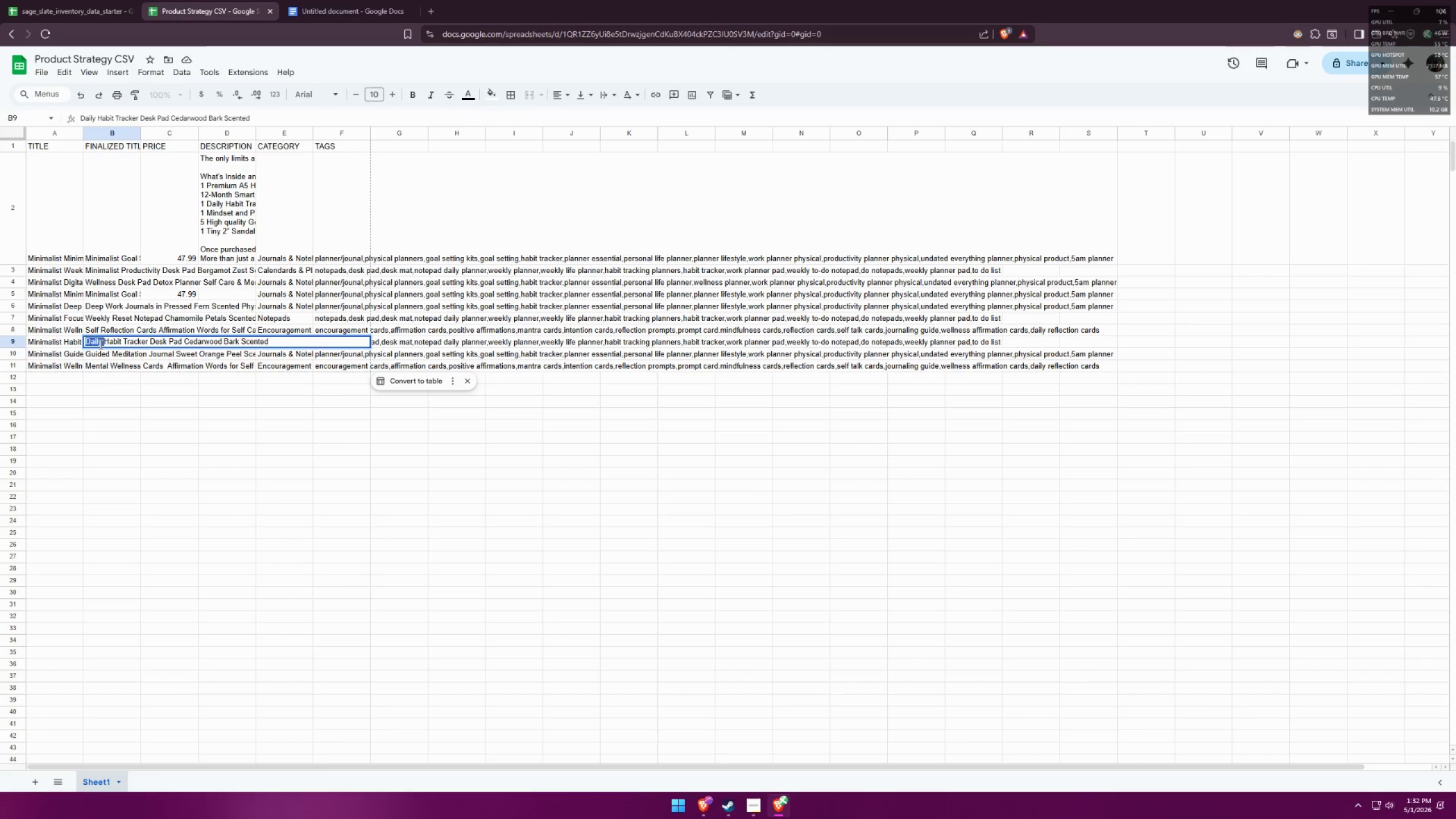 
key(Backspace)
 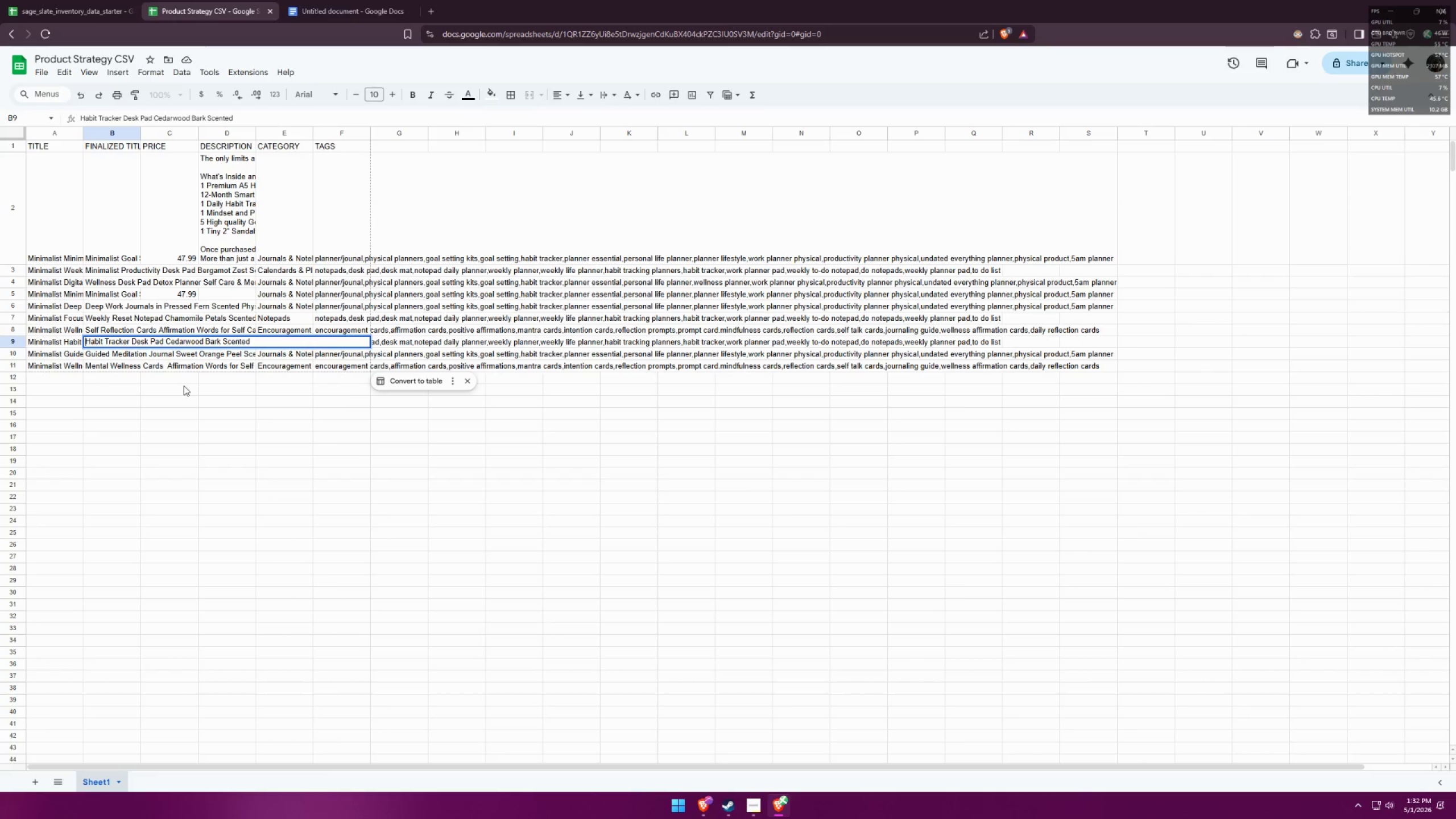 
left_click([184, 386])
 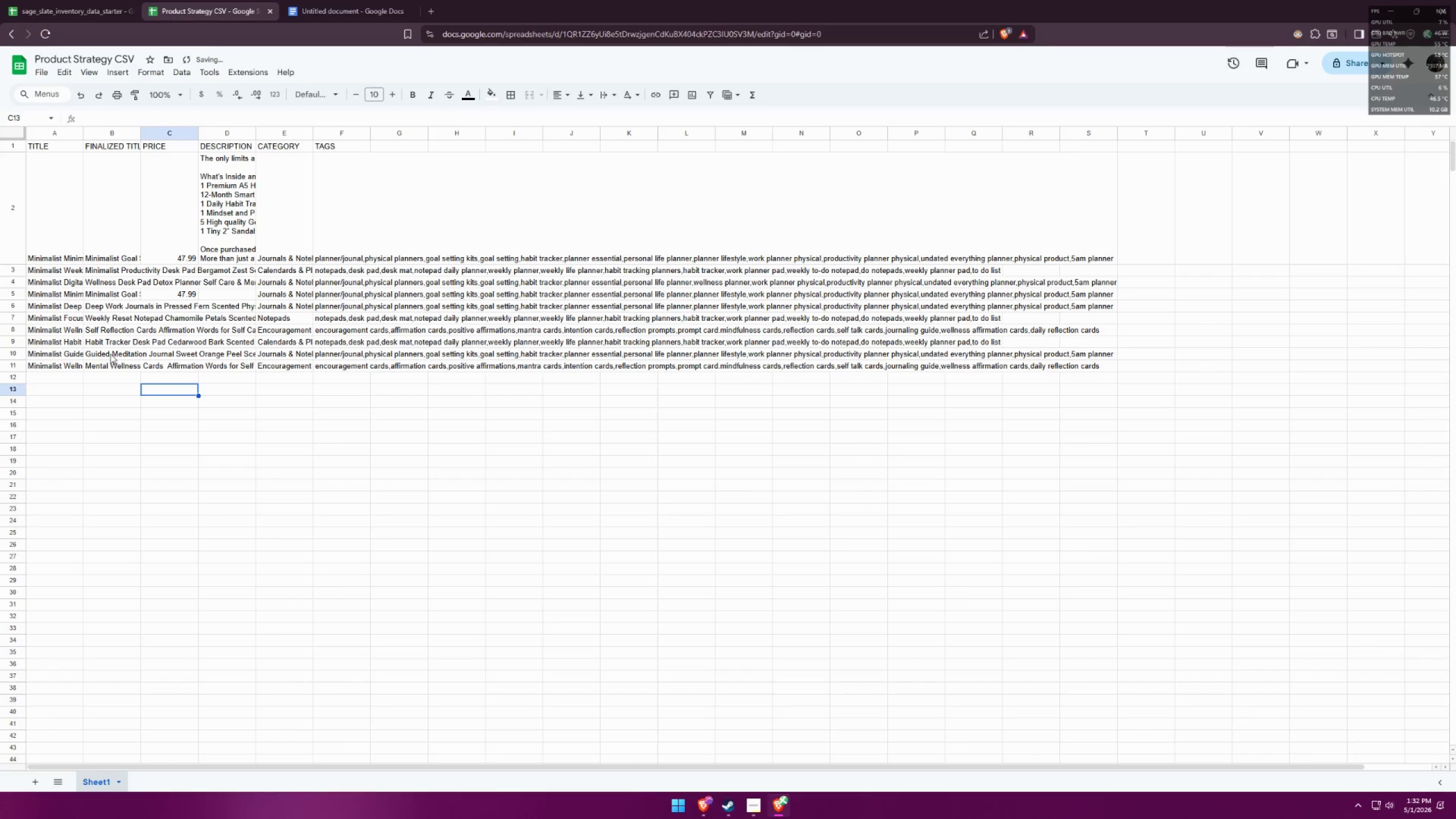 
double_click([110, 353])
 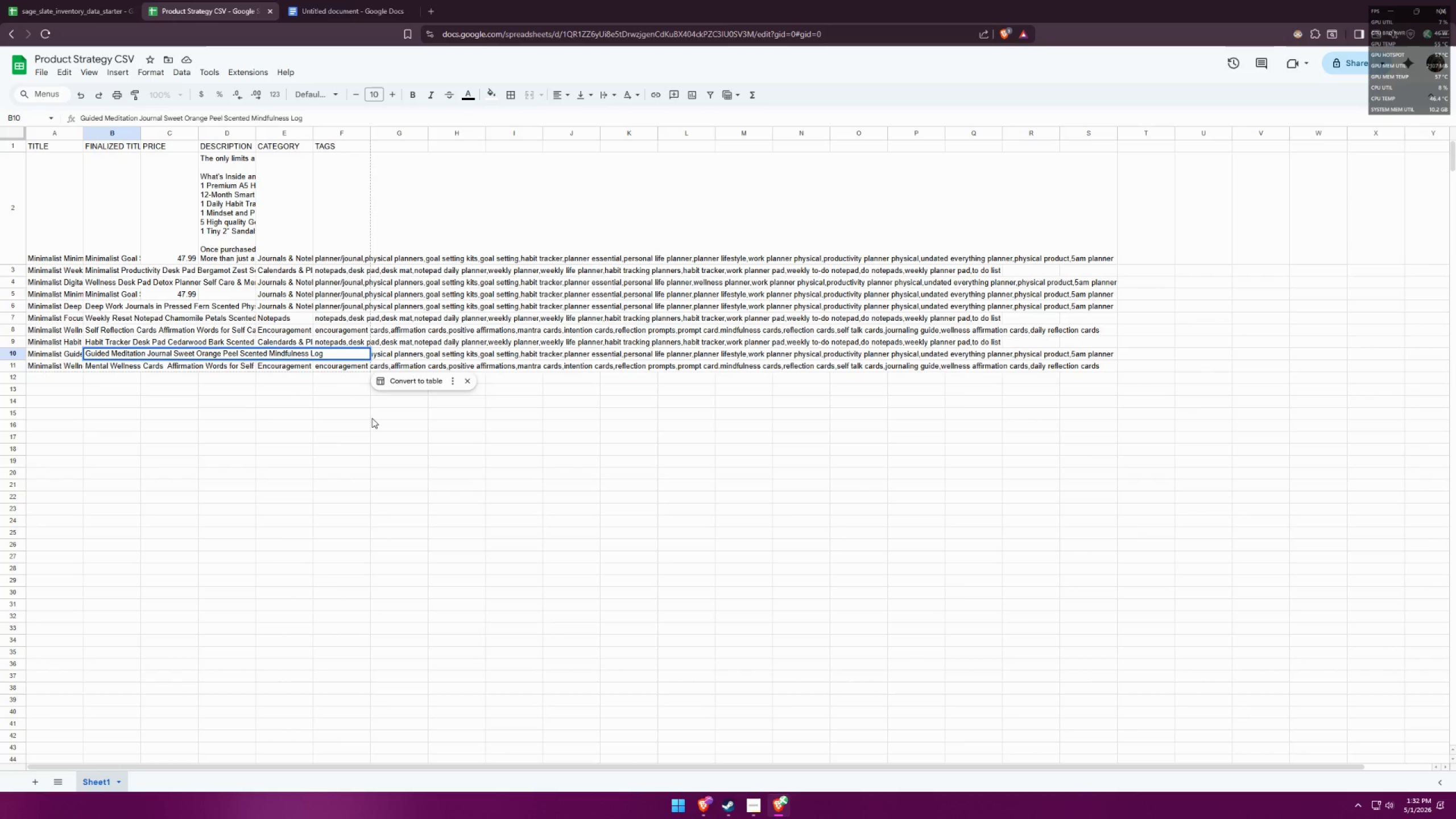 
wait(7.02)
 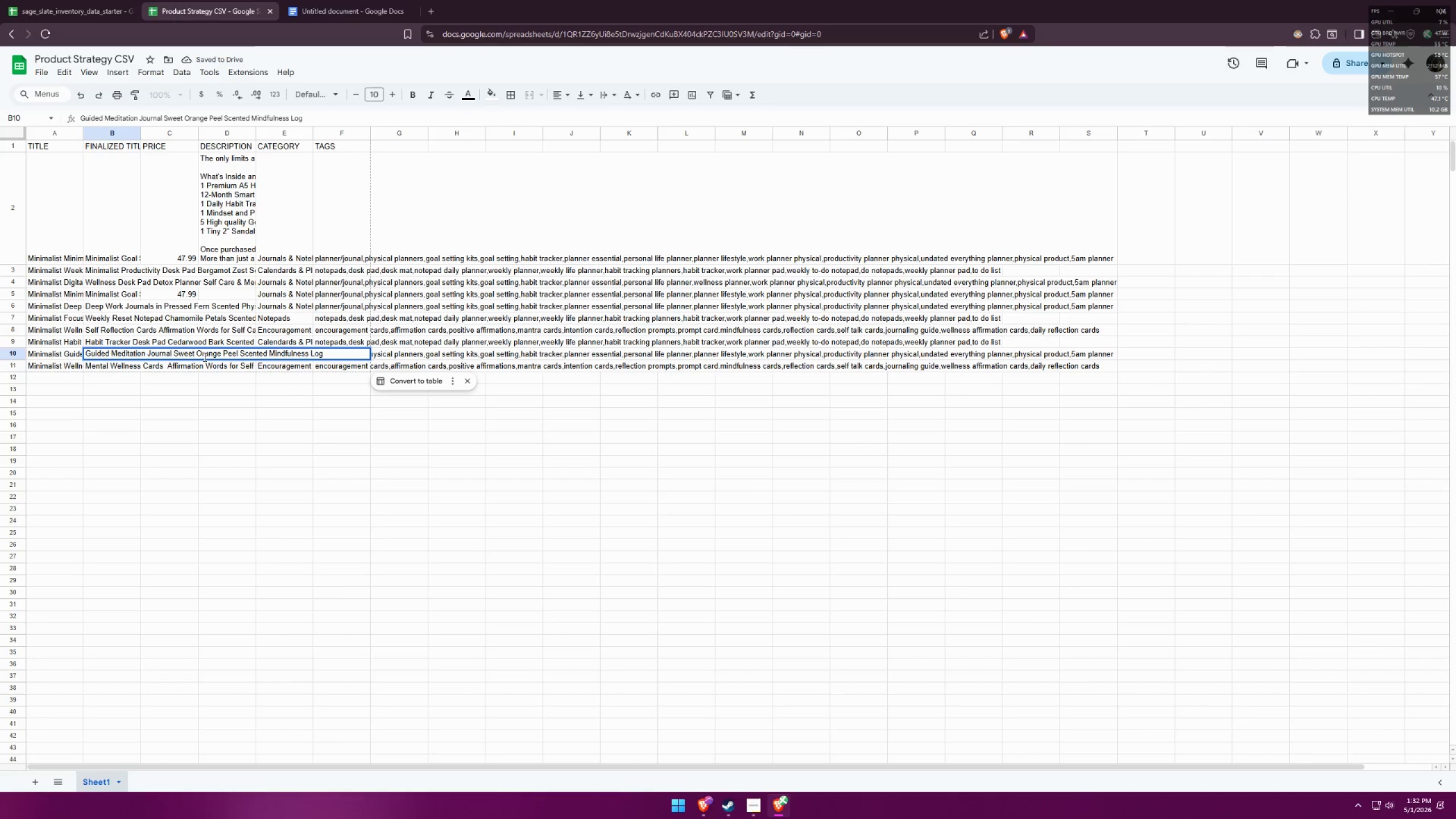 
left_click_drag(start_coordinate=[330, 355], to_coordinate=[265, 350])
 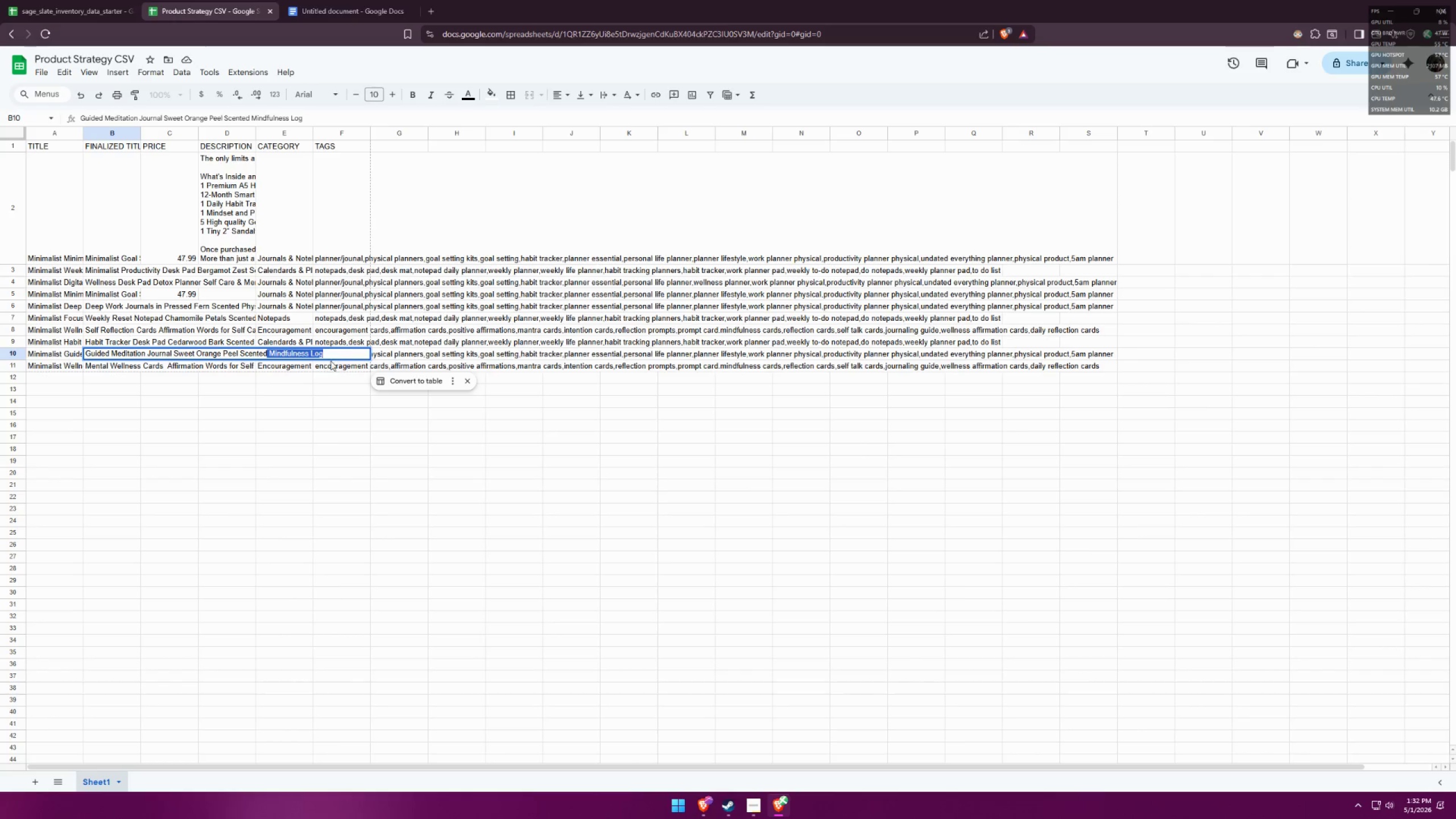 
key(Control+X)
 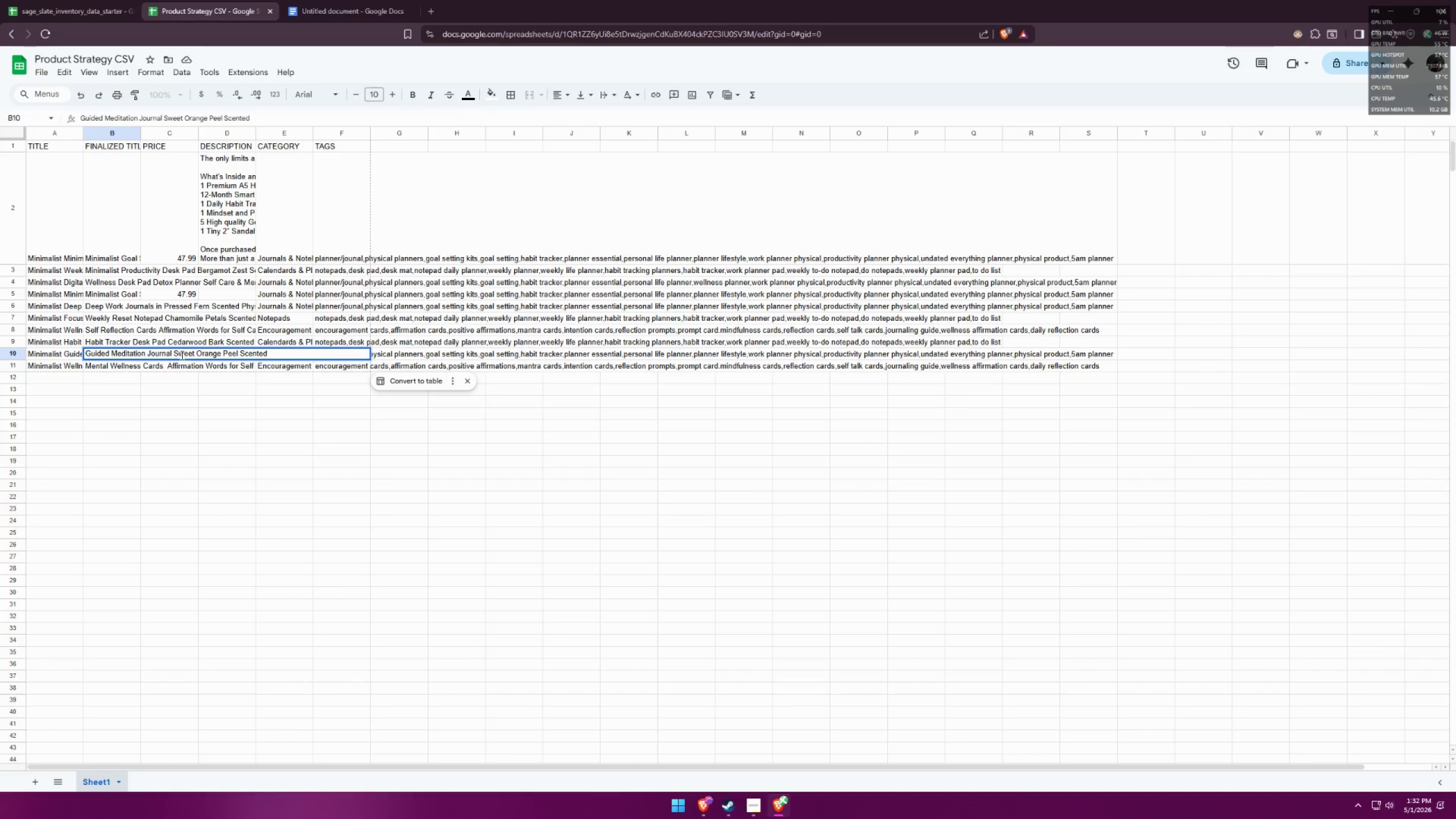 
wait(6.88)
 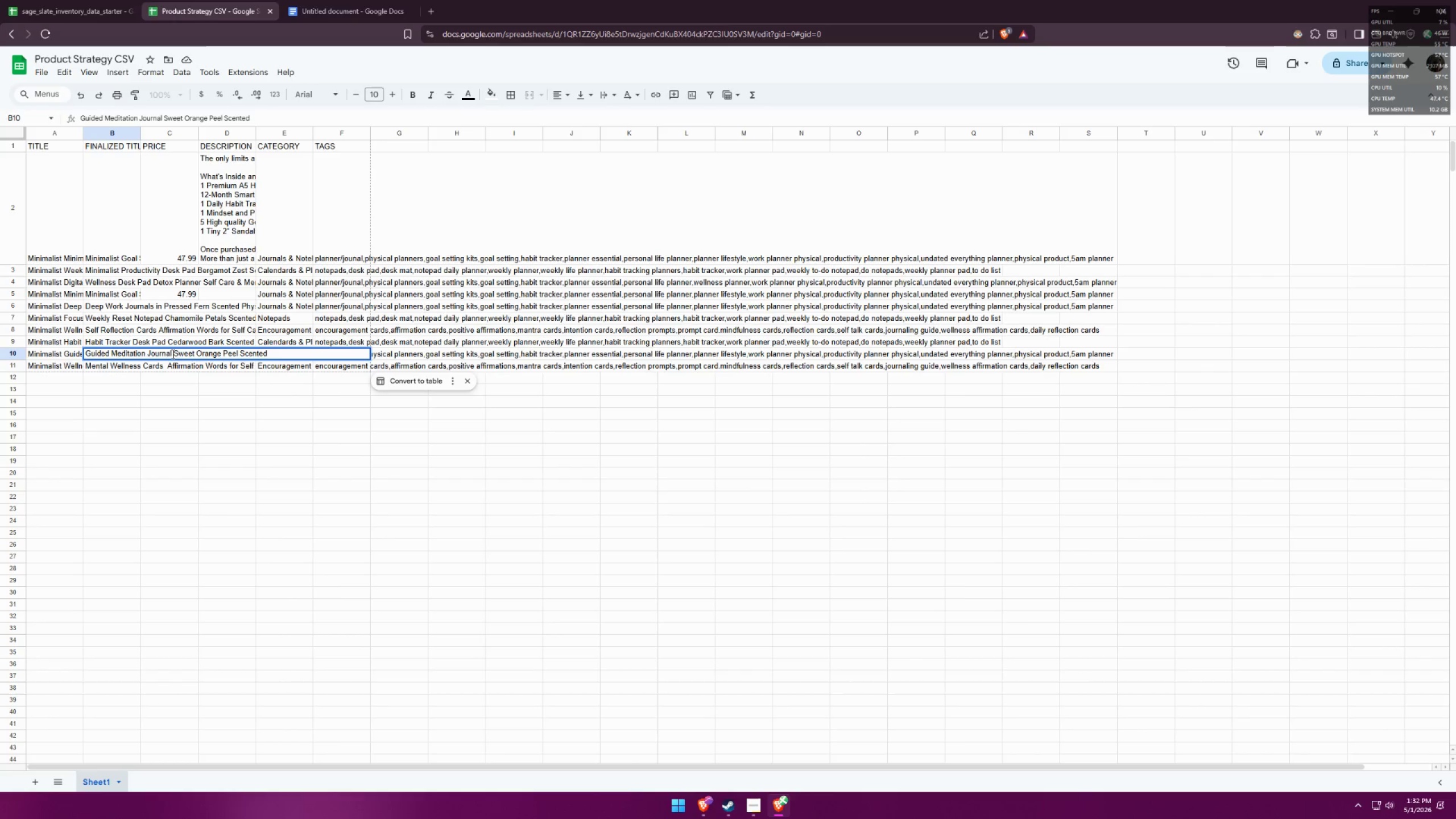 
left_click([86, 354])
 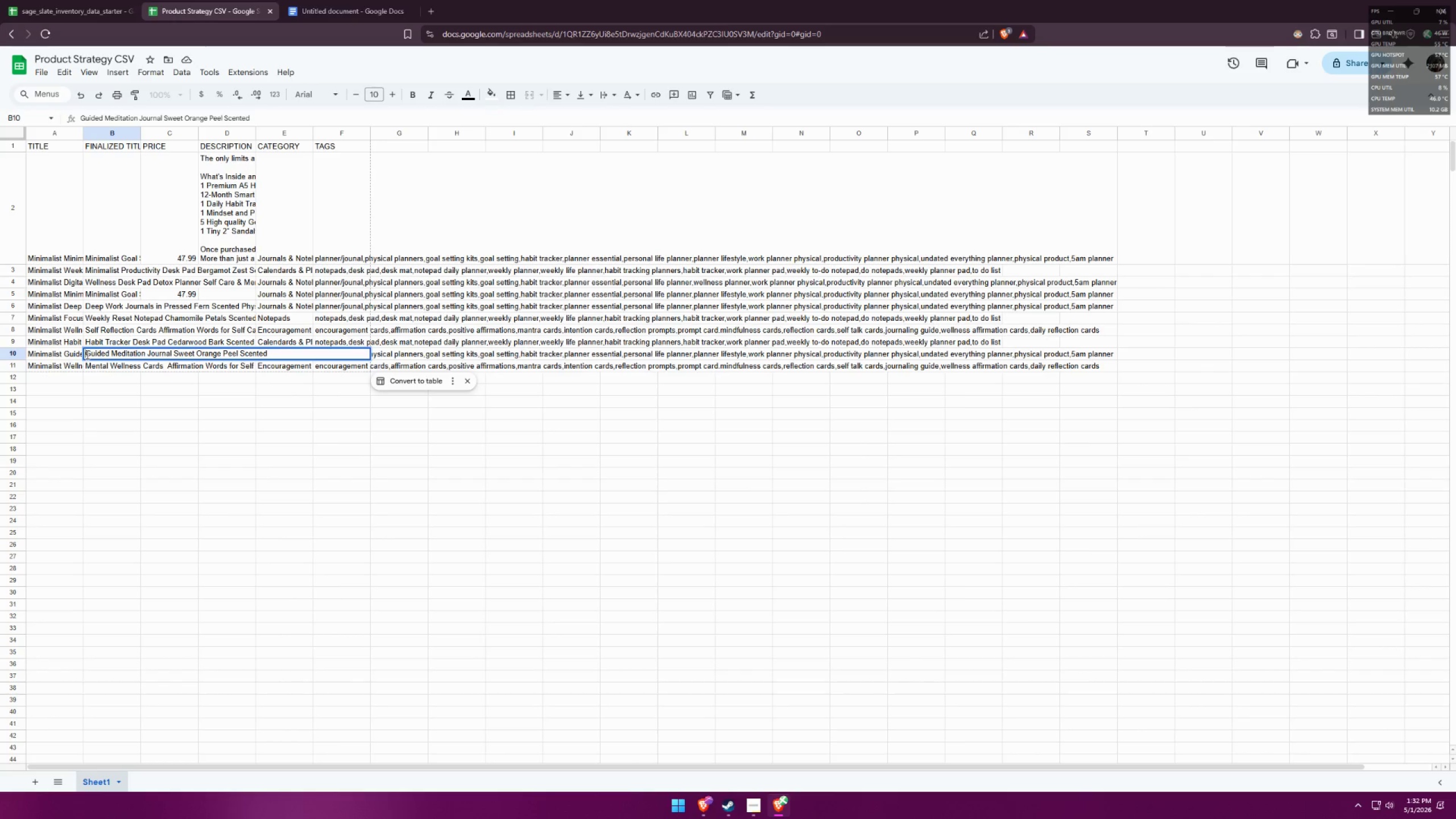 
key(Control+V)
 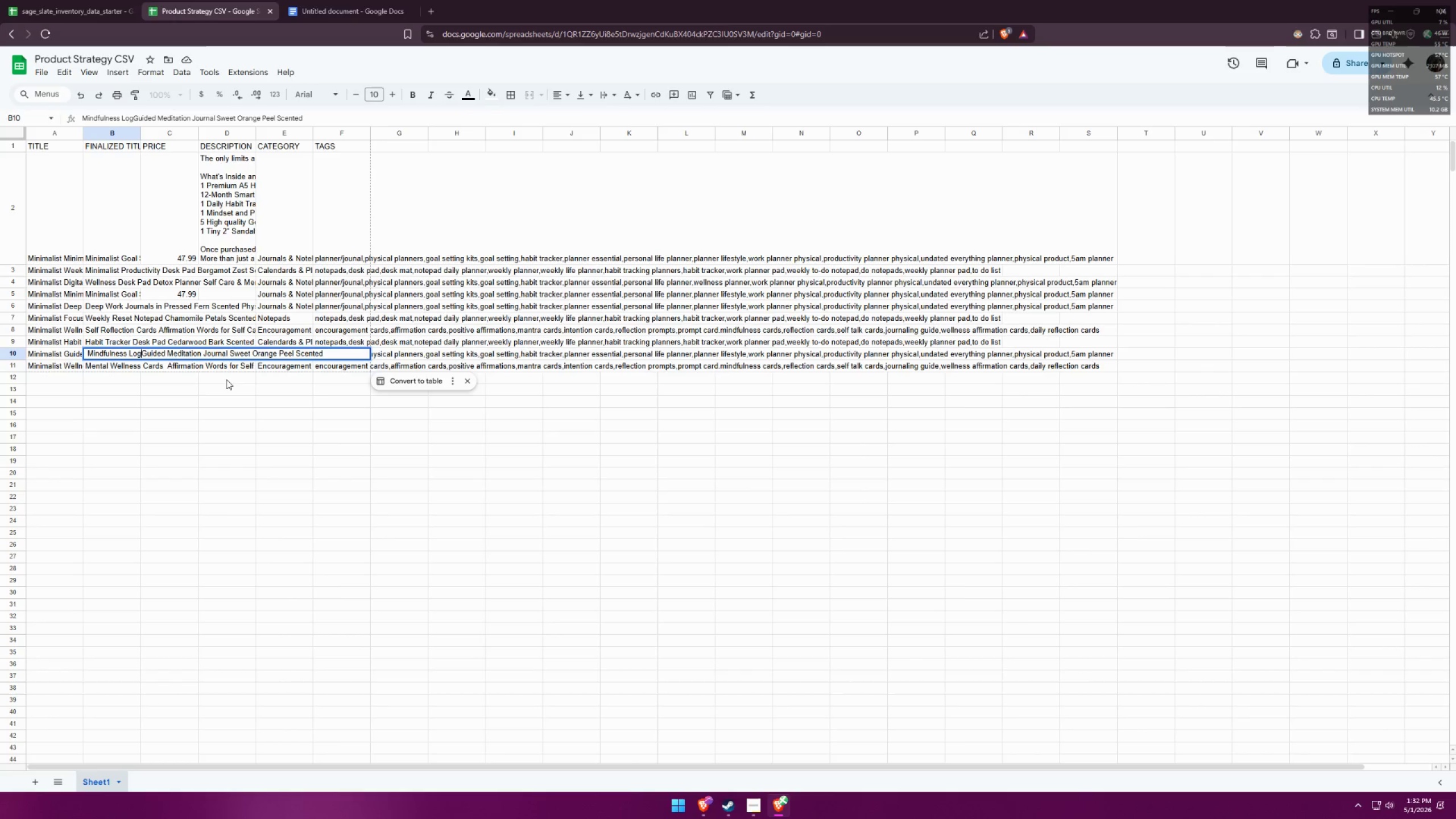 
key(Space)
 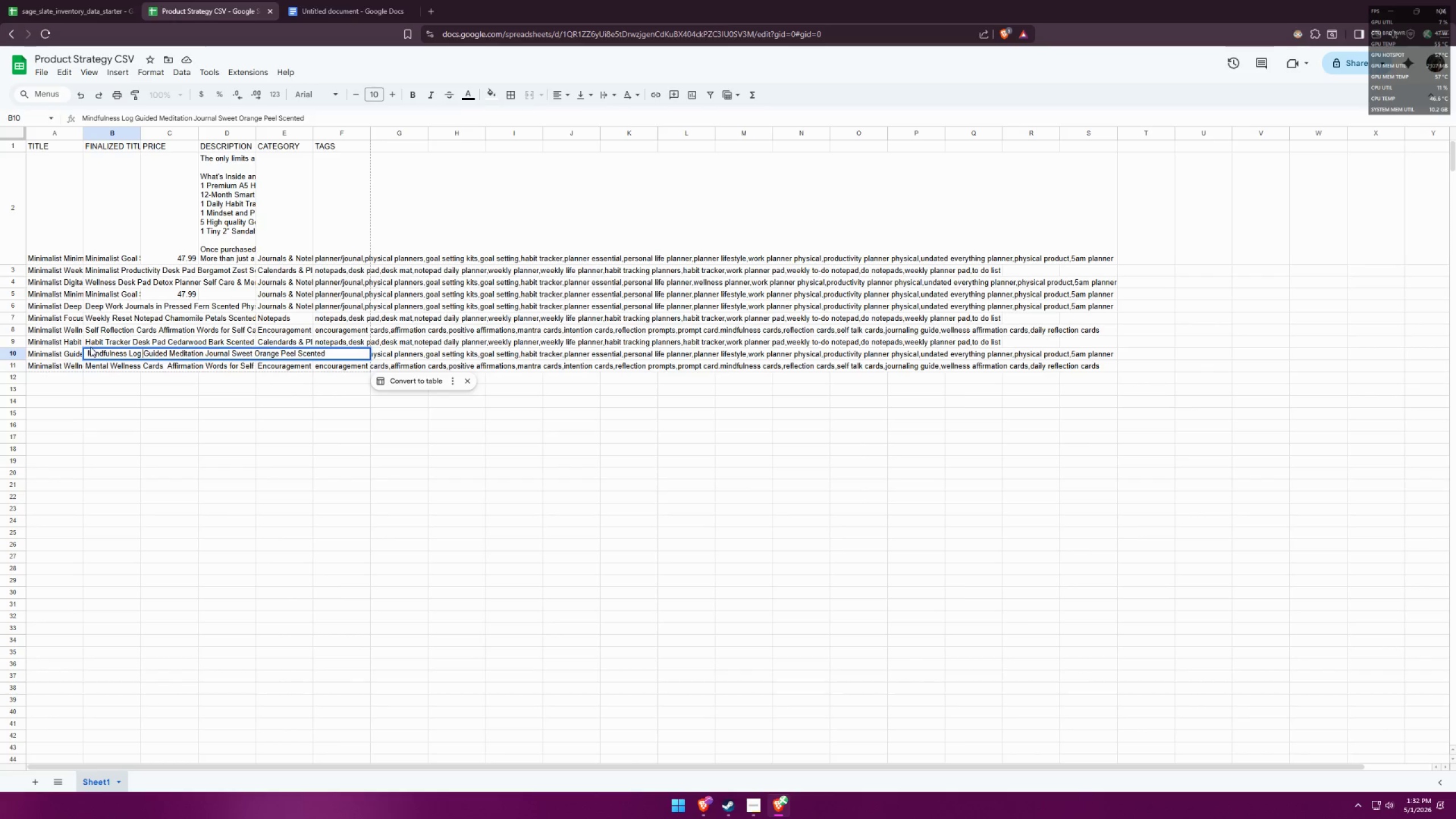 
left_click([89, 351])
 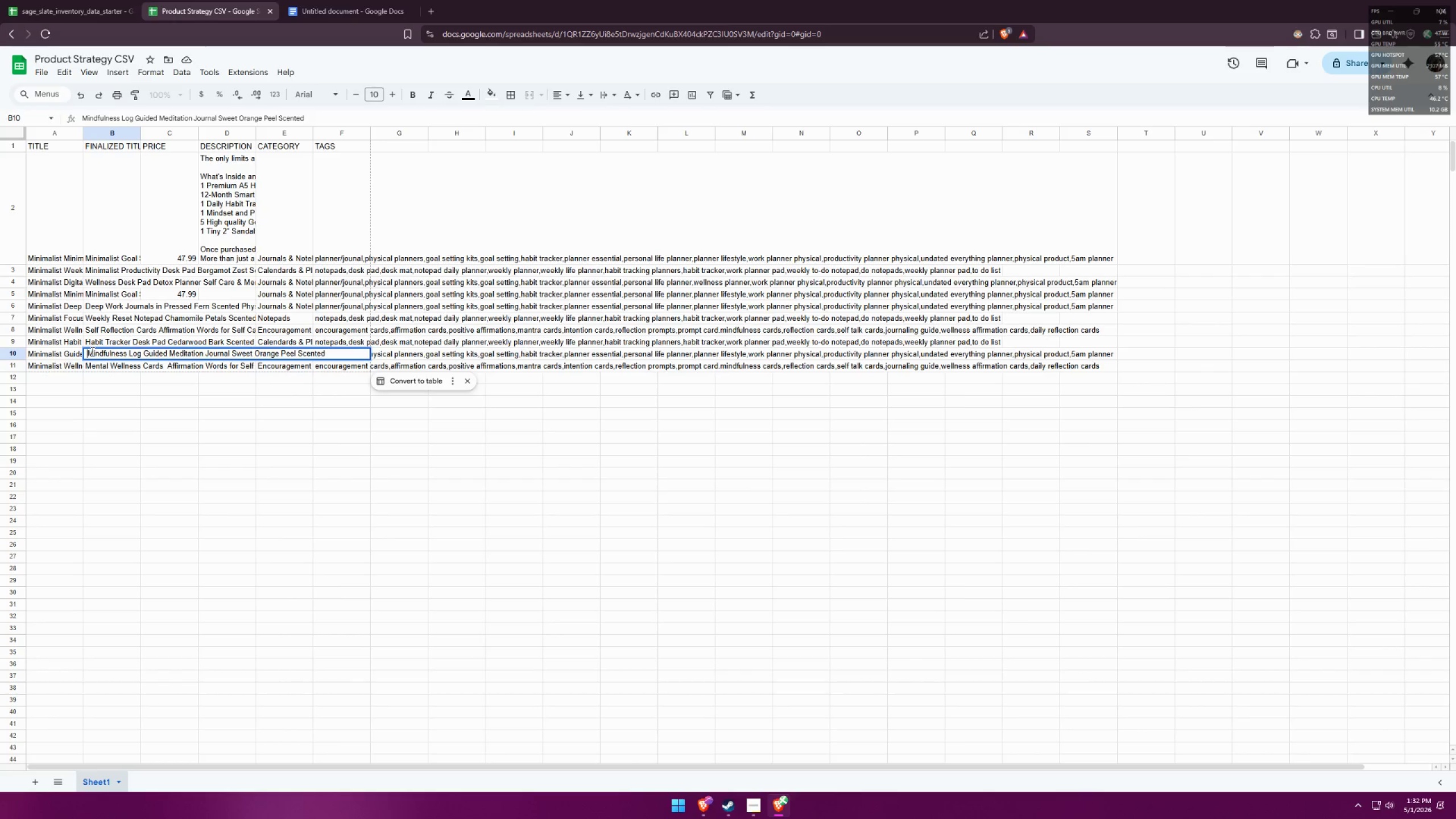 
key(Backspace)
 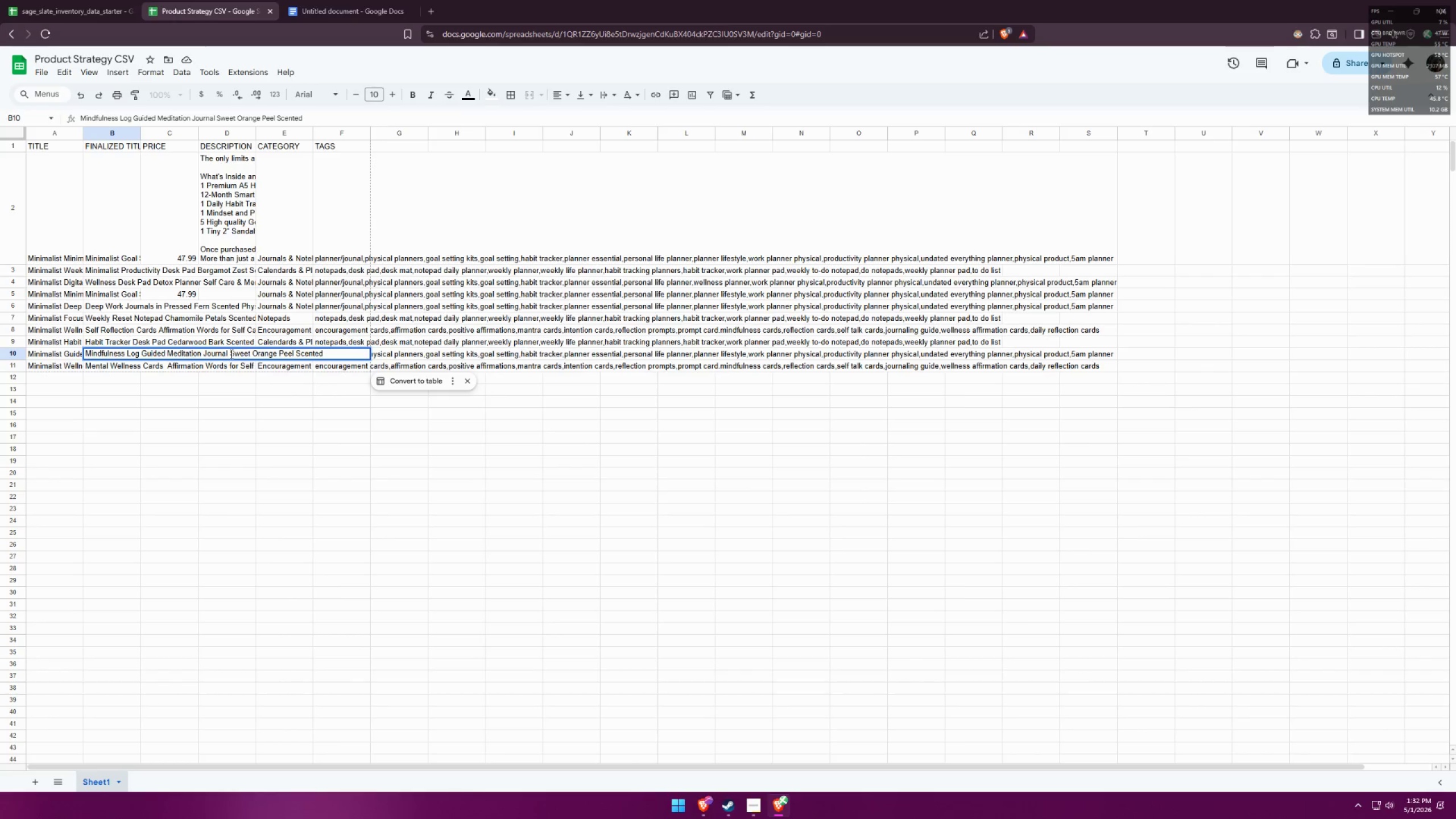 
left_click_drag(start_coordinate=[228, 353], to_coordinate=[201, 351])
 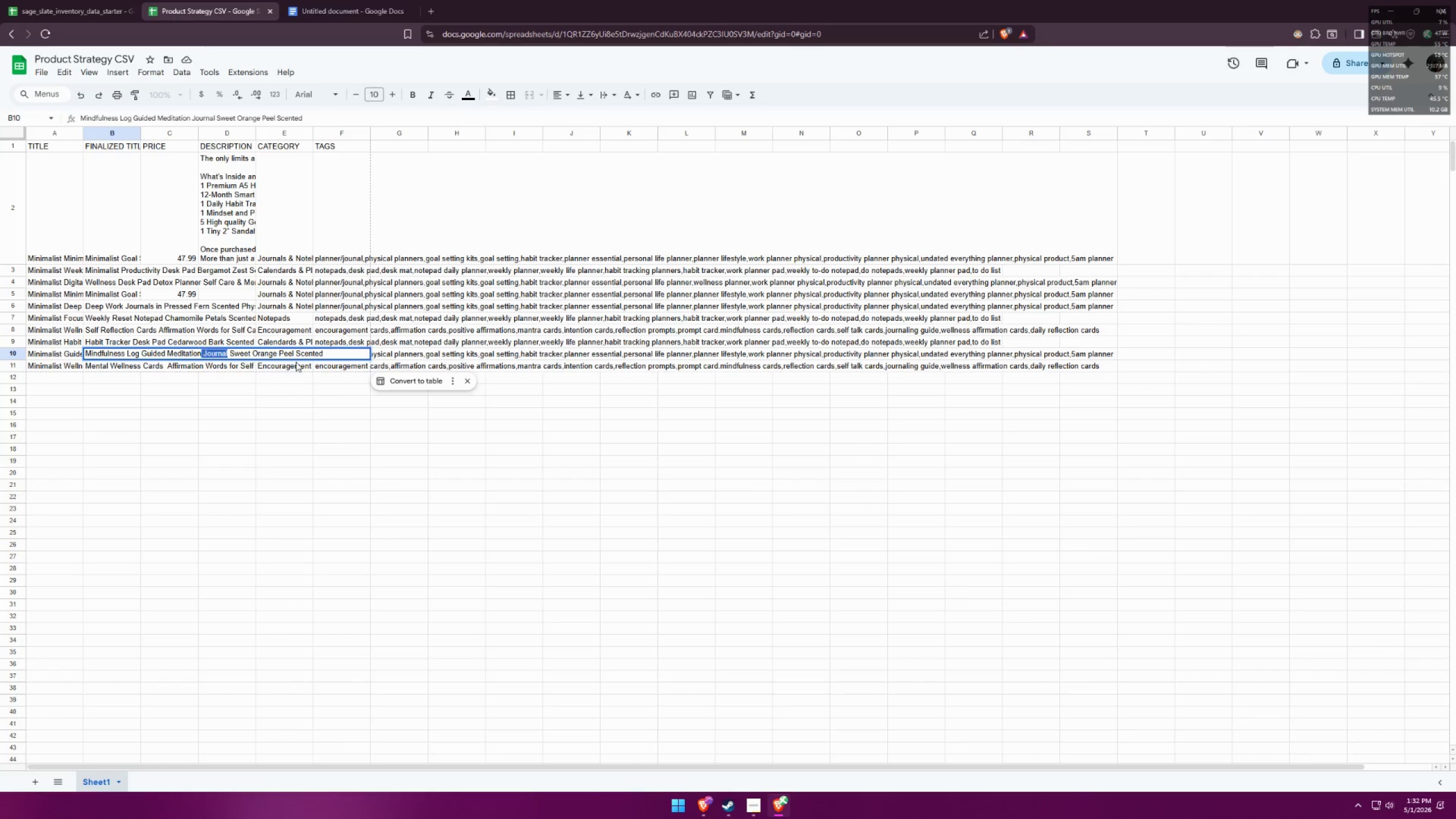 
key(Backspace)
 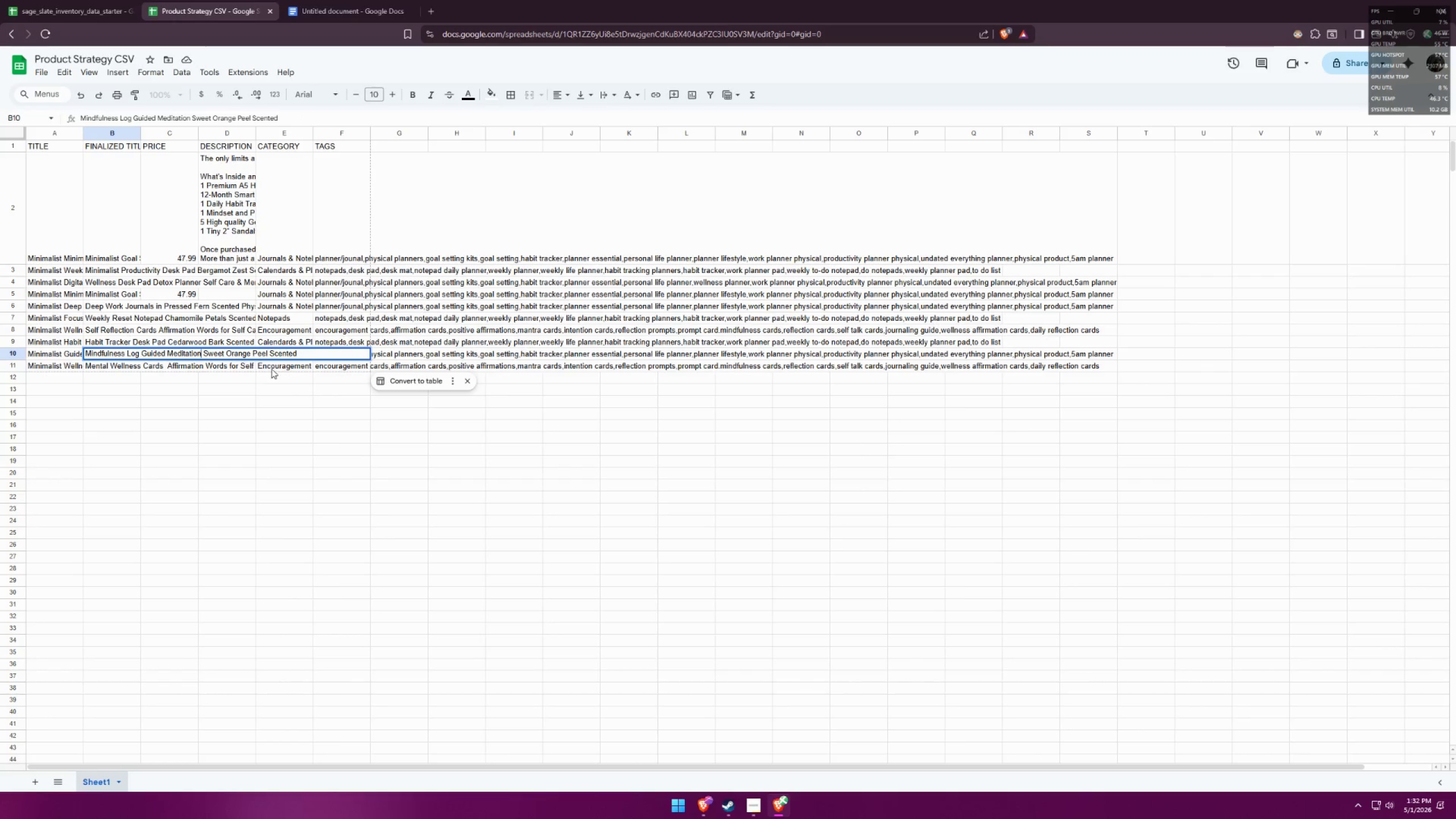 
wait(5.83)
 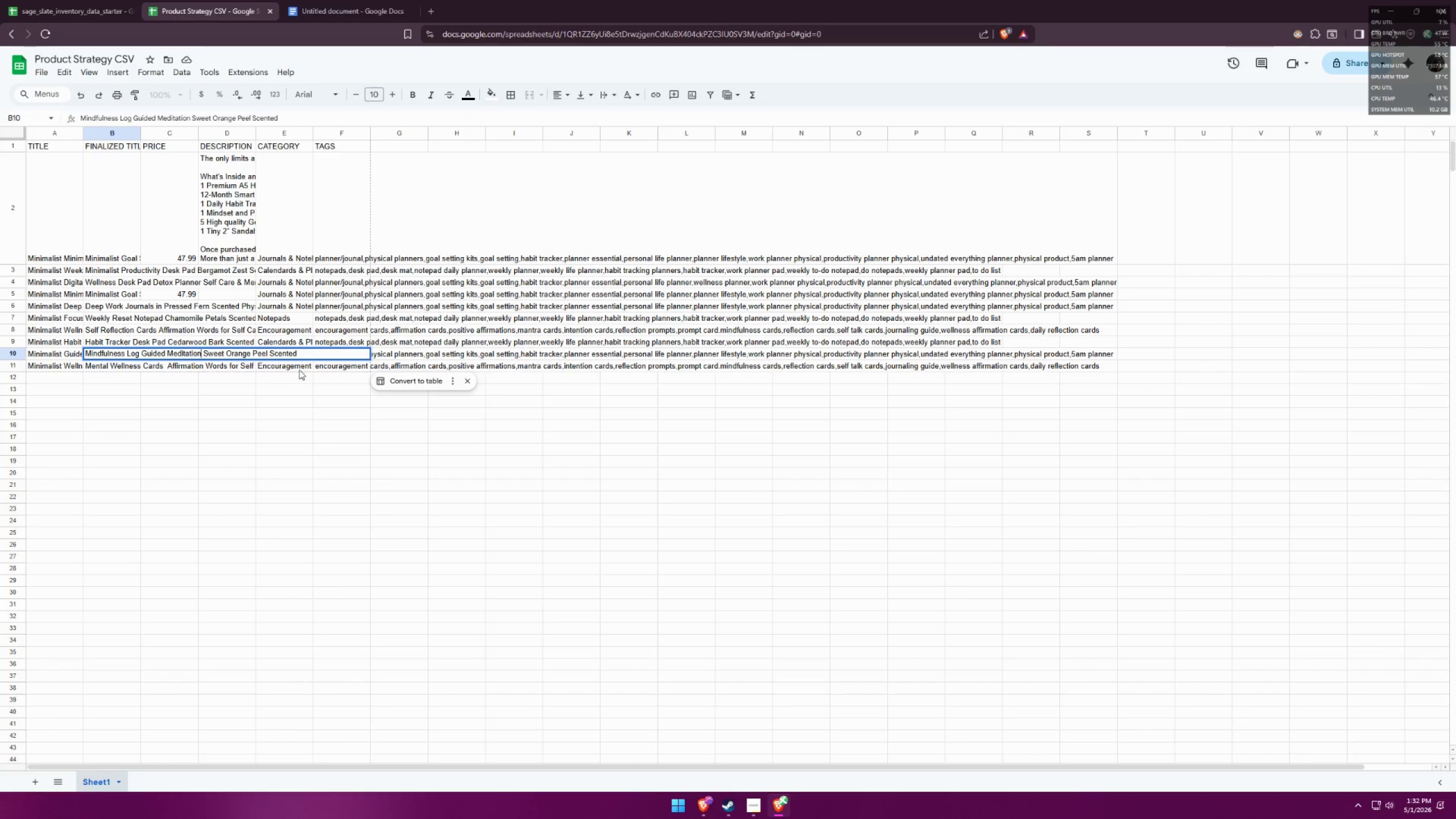 
left_click([224, 383])
 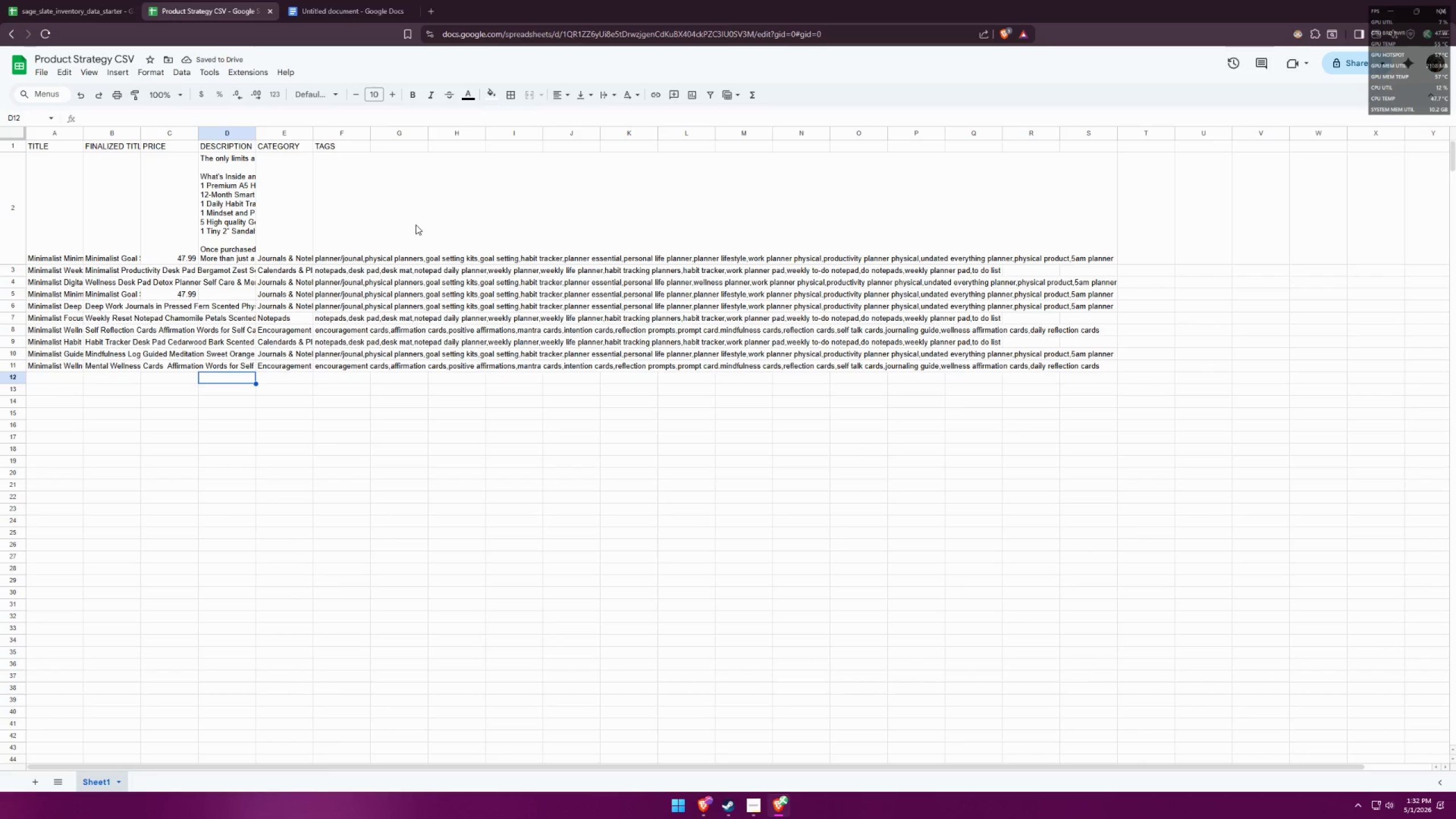 
wait(5.38)
 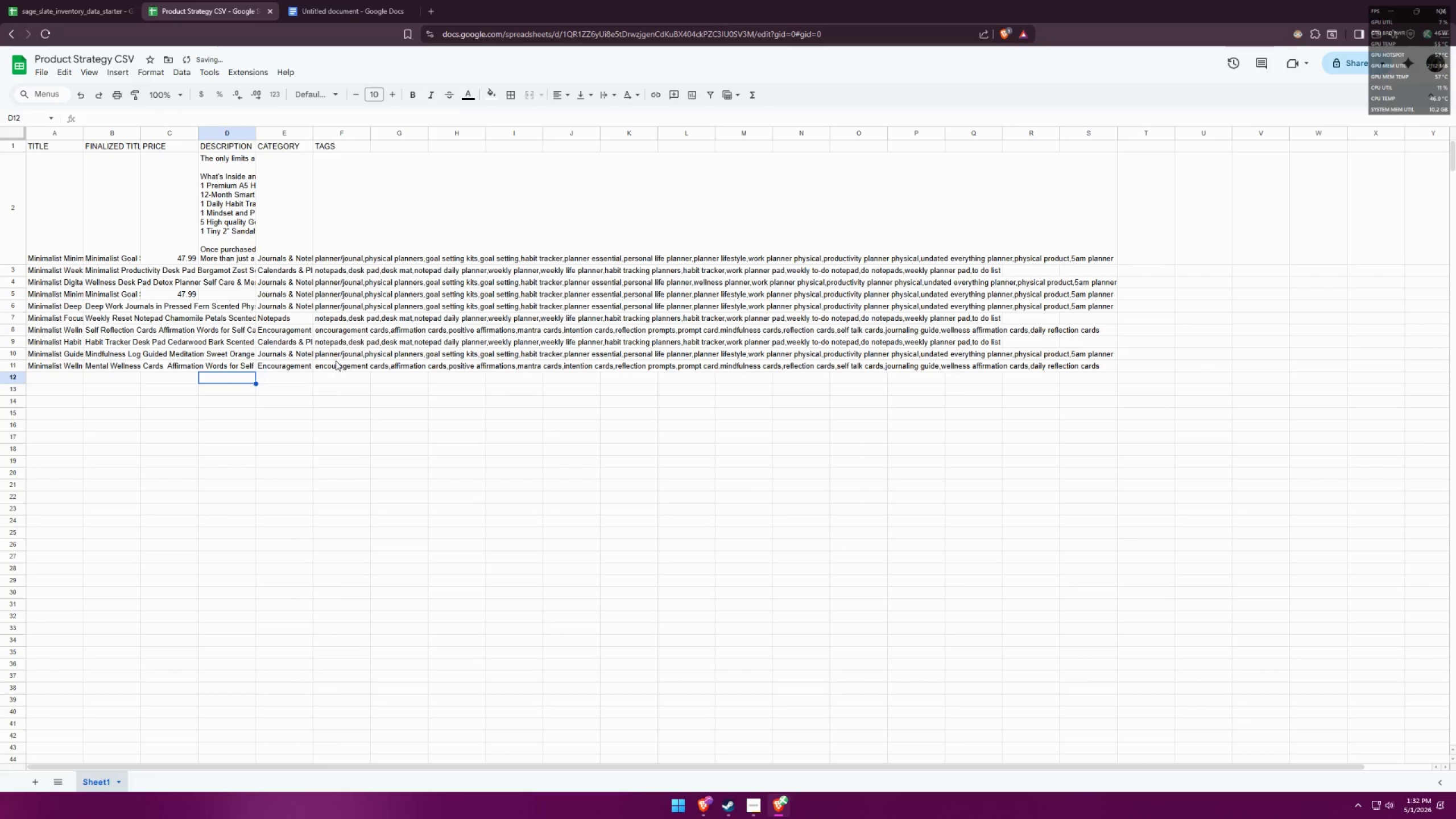 
double_click([220, 181])
 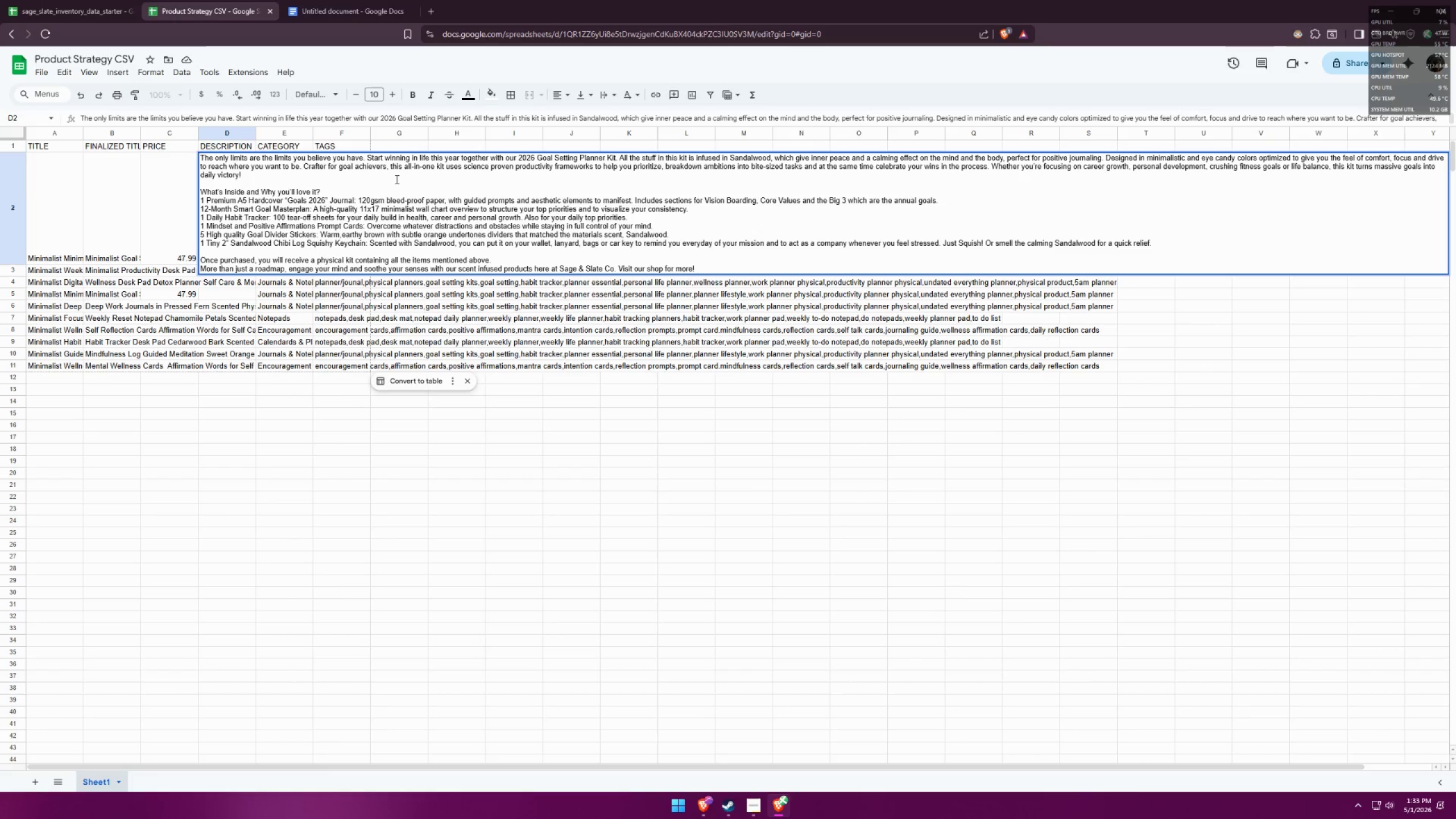 
wait(35.39)
 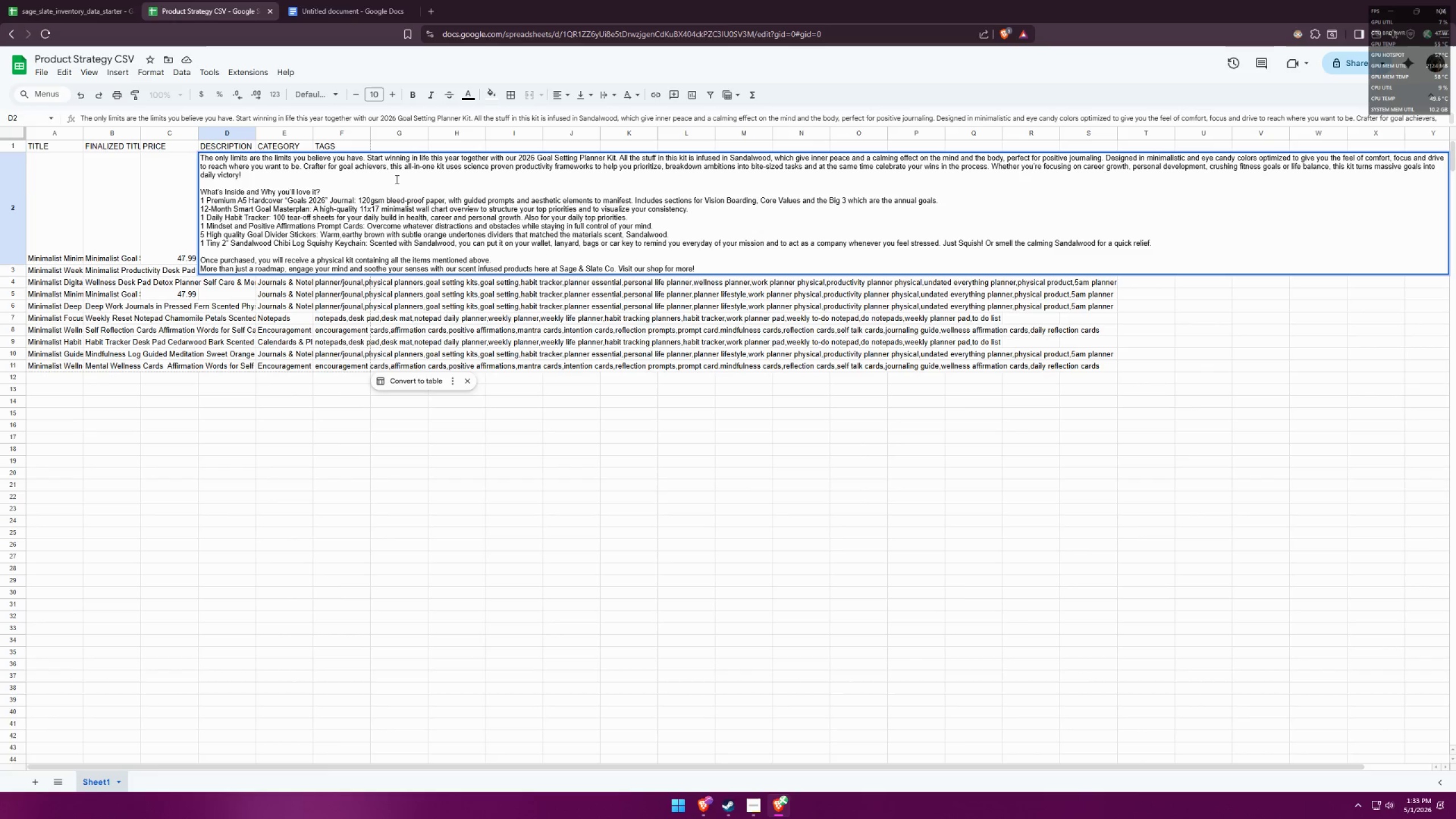 
left_click([328, 167])
 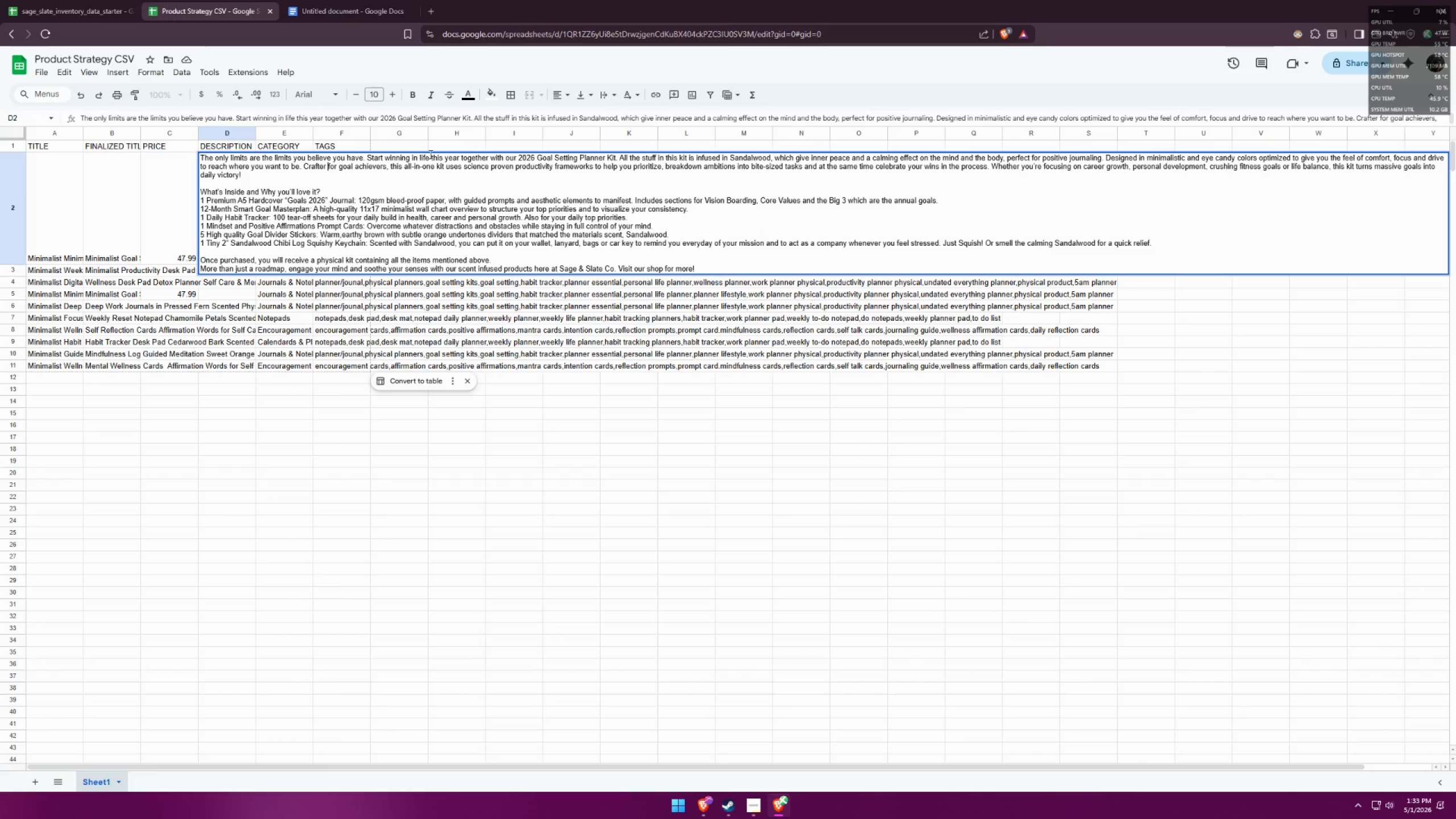 
key(ArrowLeft)
 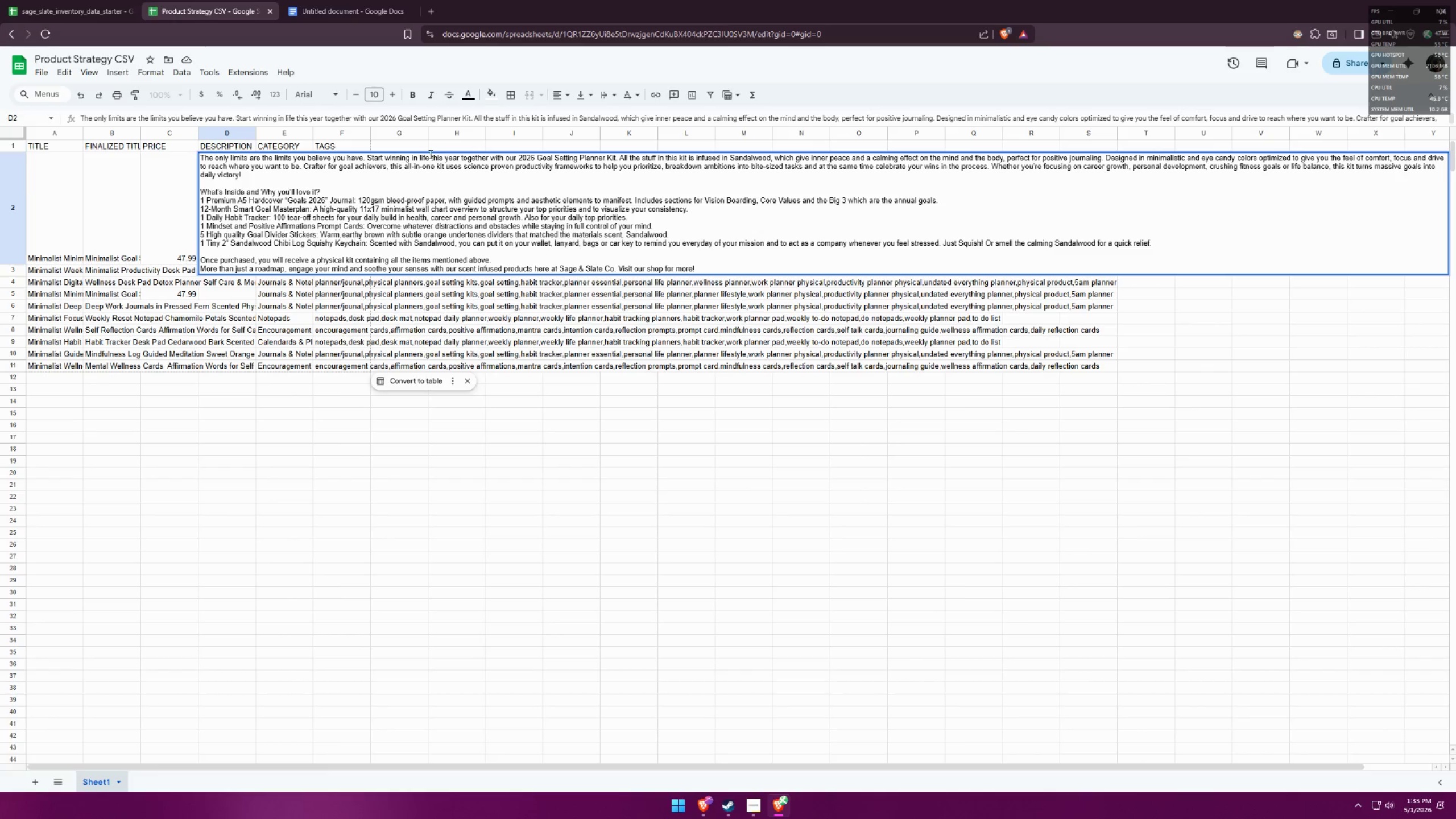 
key(Backspace)
 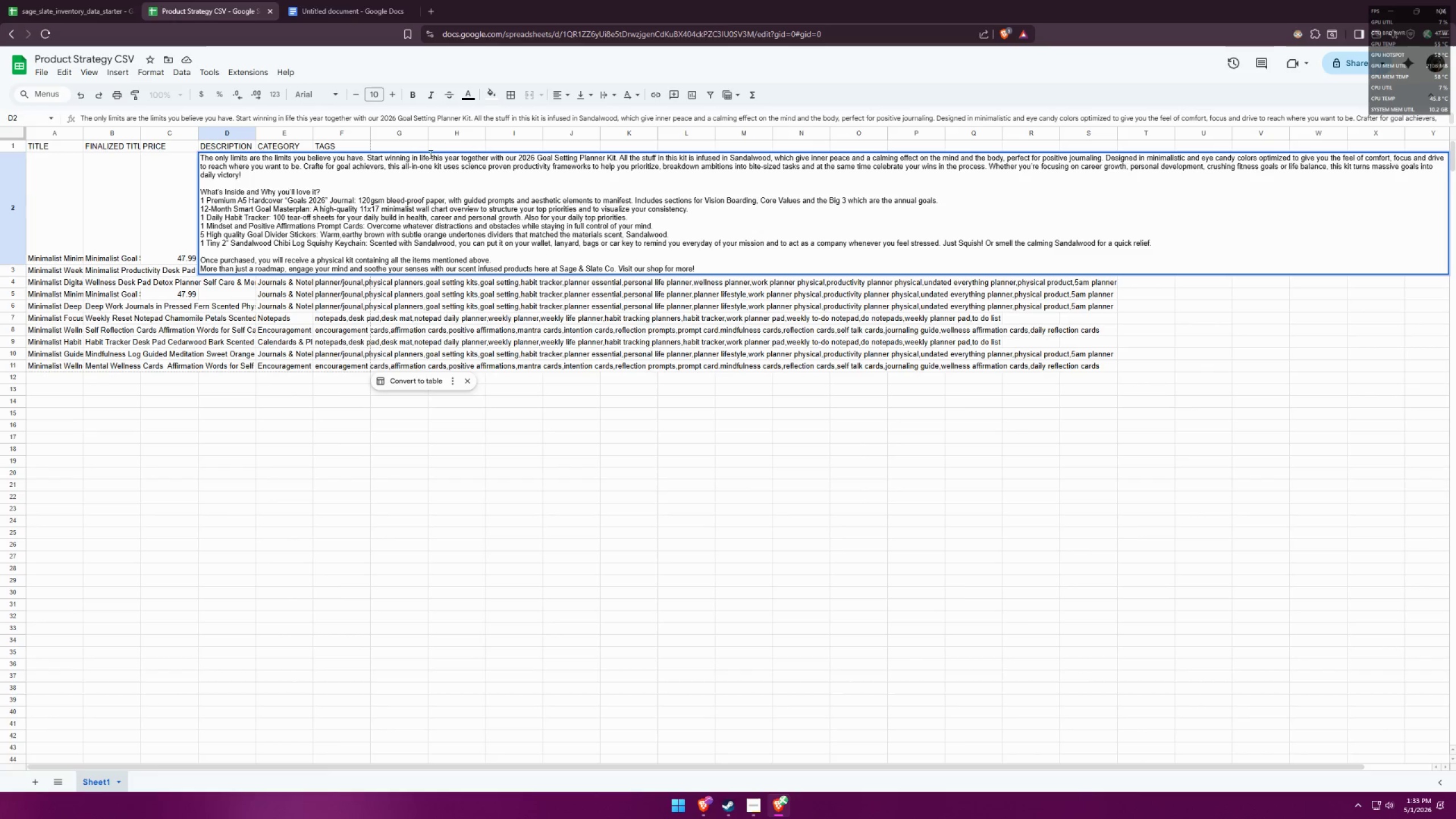 
key(D)
 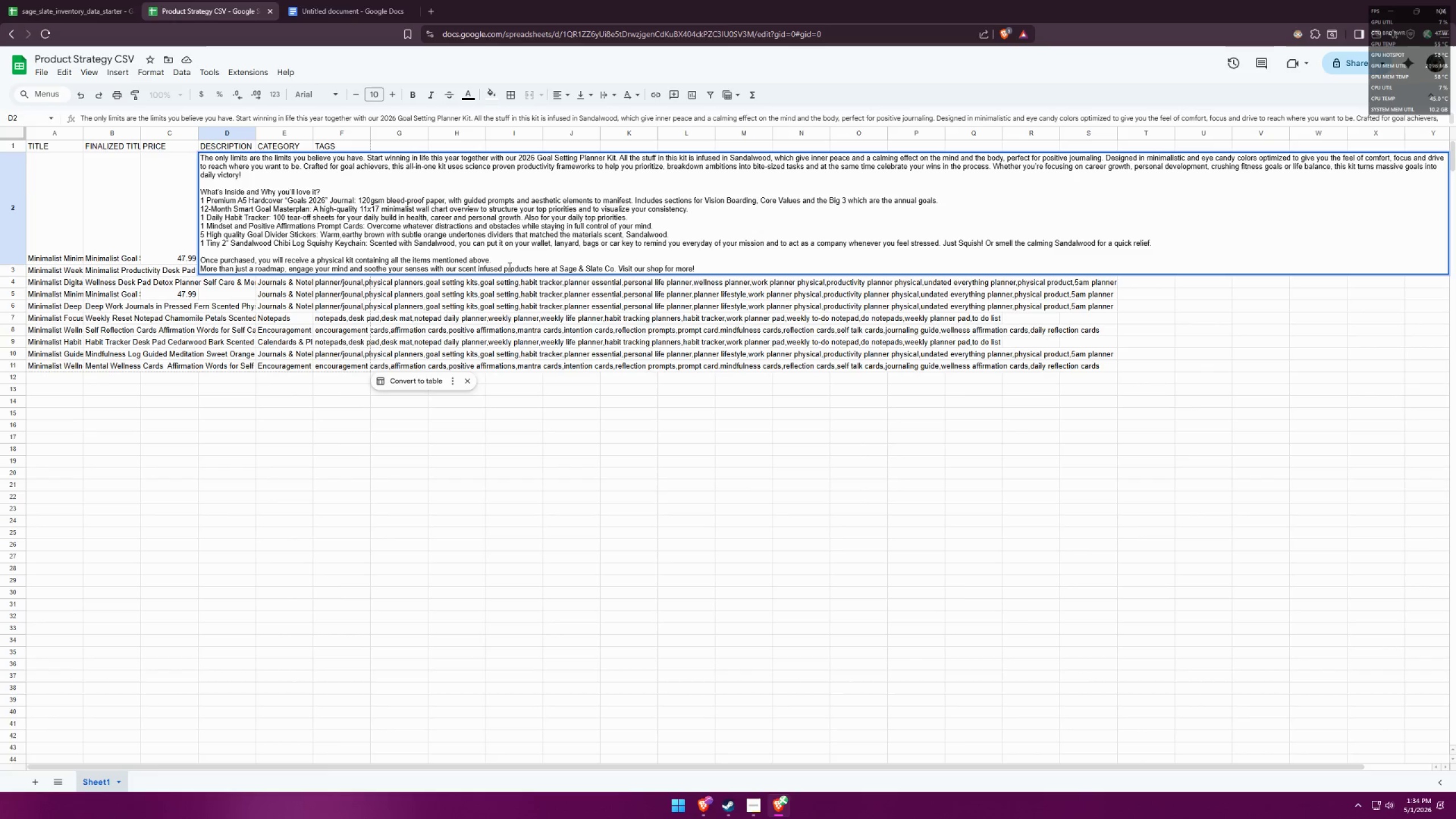 
wait(52.56)
 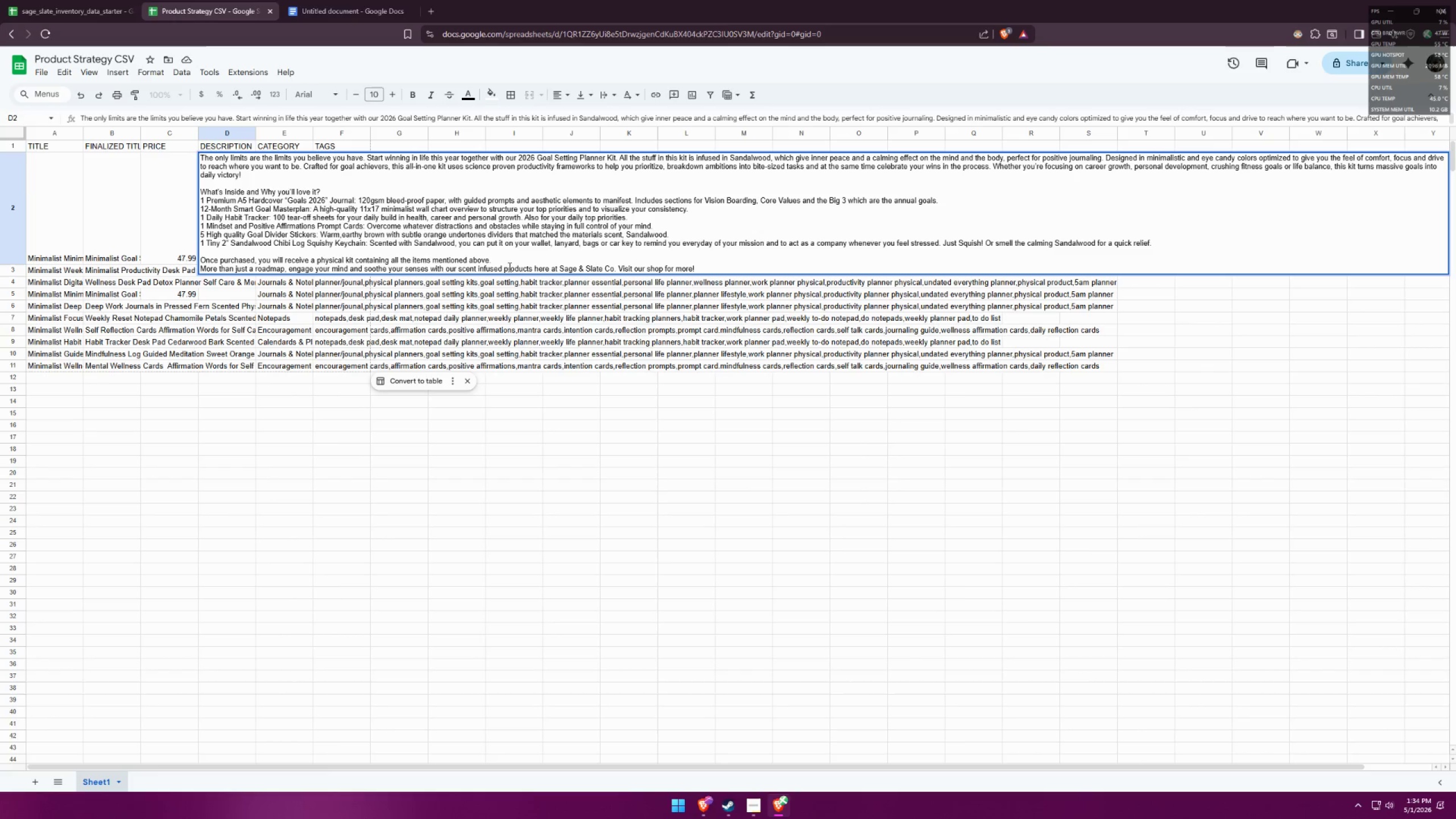 
left_click_drag(start_coordinate=[702, 268], to_coordinate=[197, 144])
 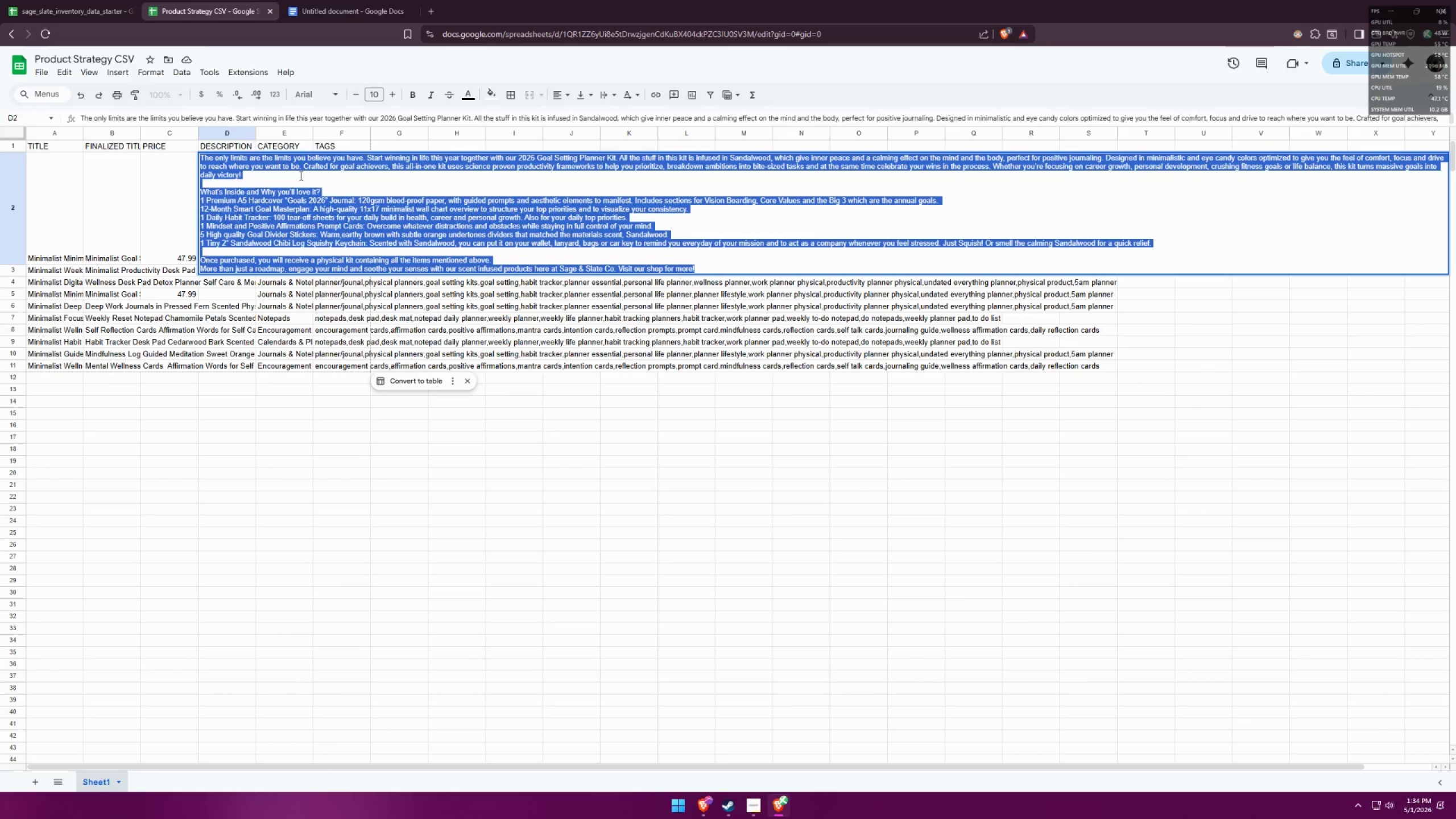 
key(Control+C)
 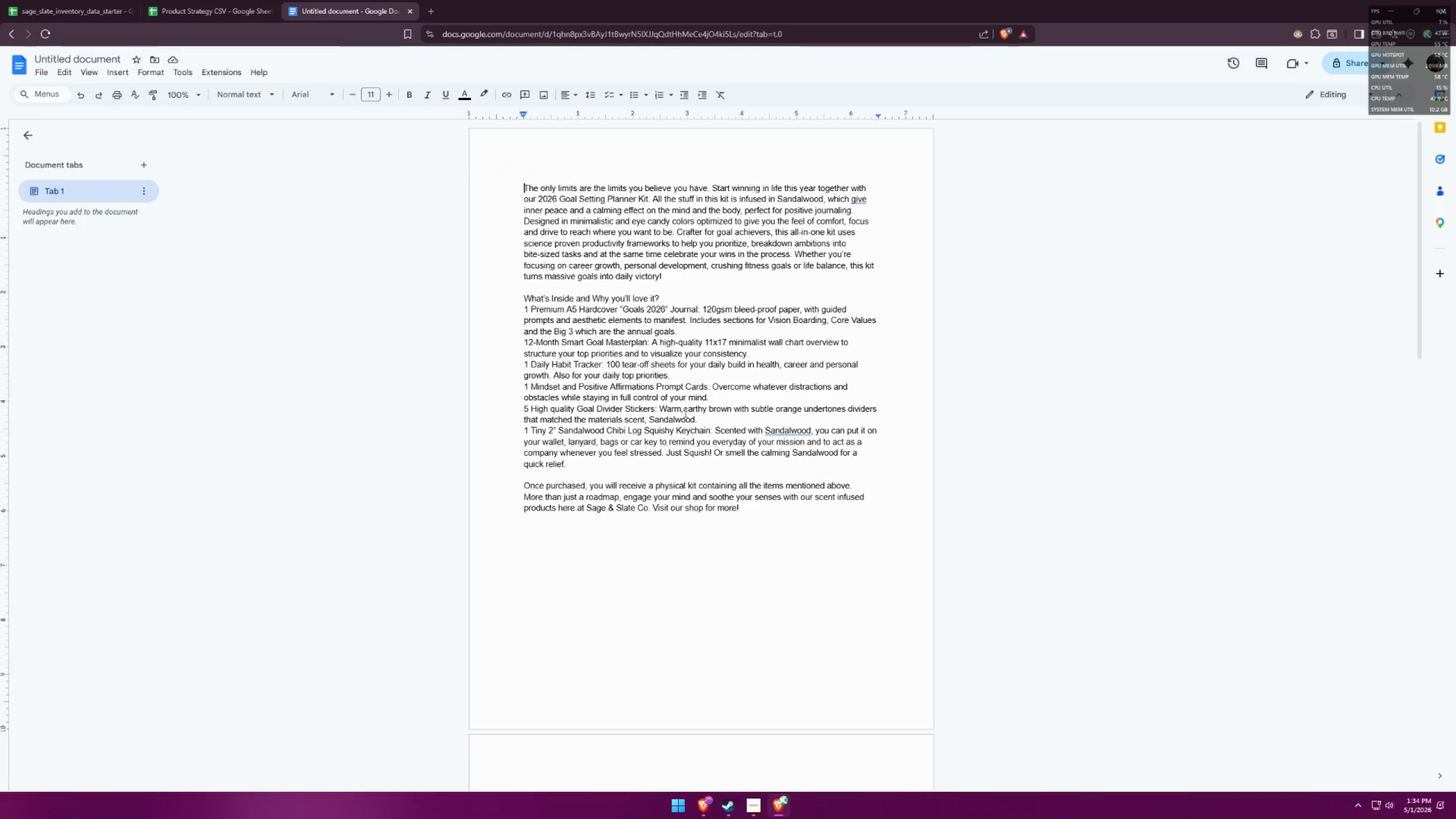 
left_click([770, 565])
 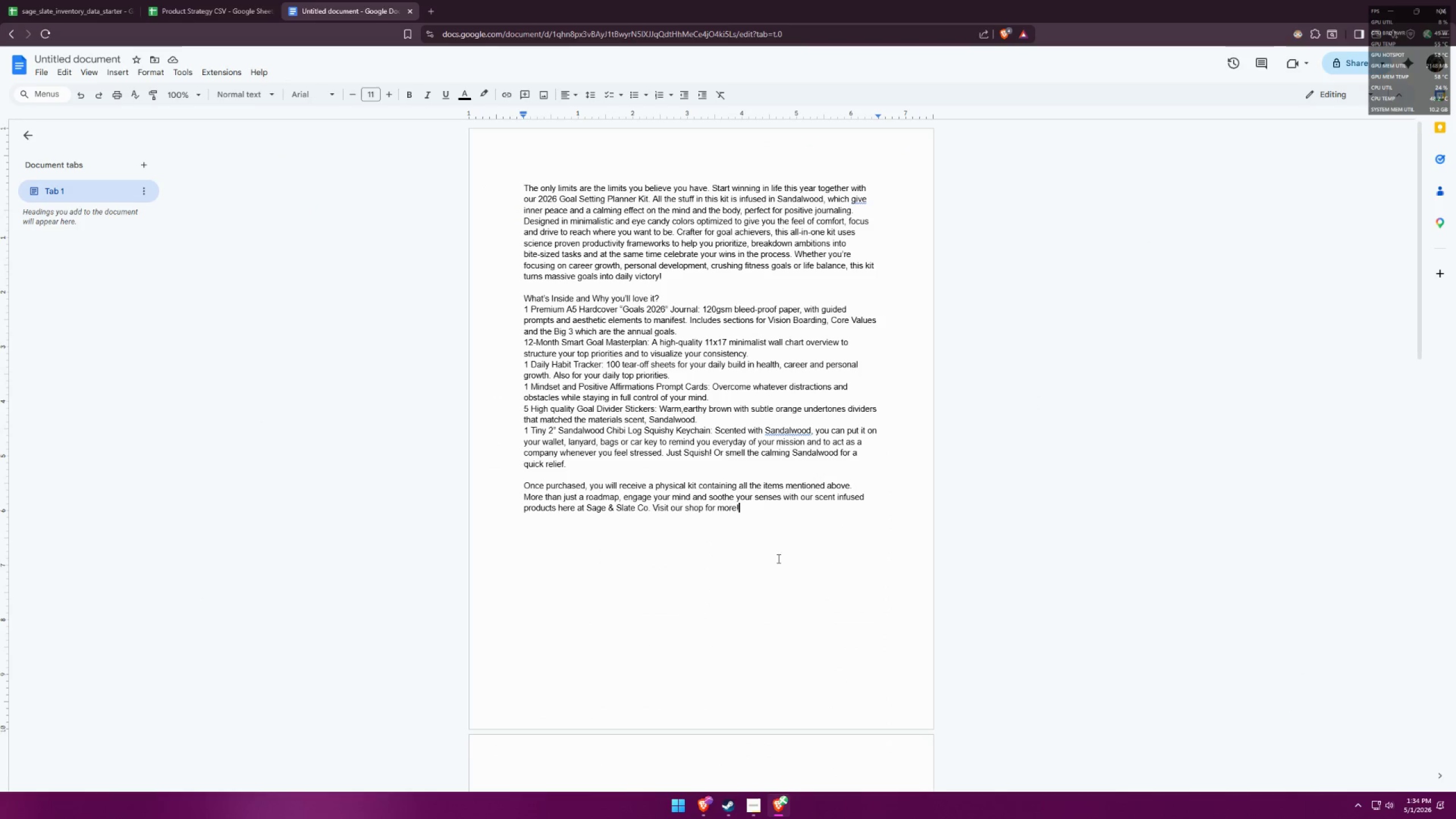 
left_click_drag(start_coordinate=[782, 553], to_coordinate=[433, 115])
 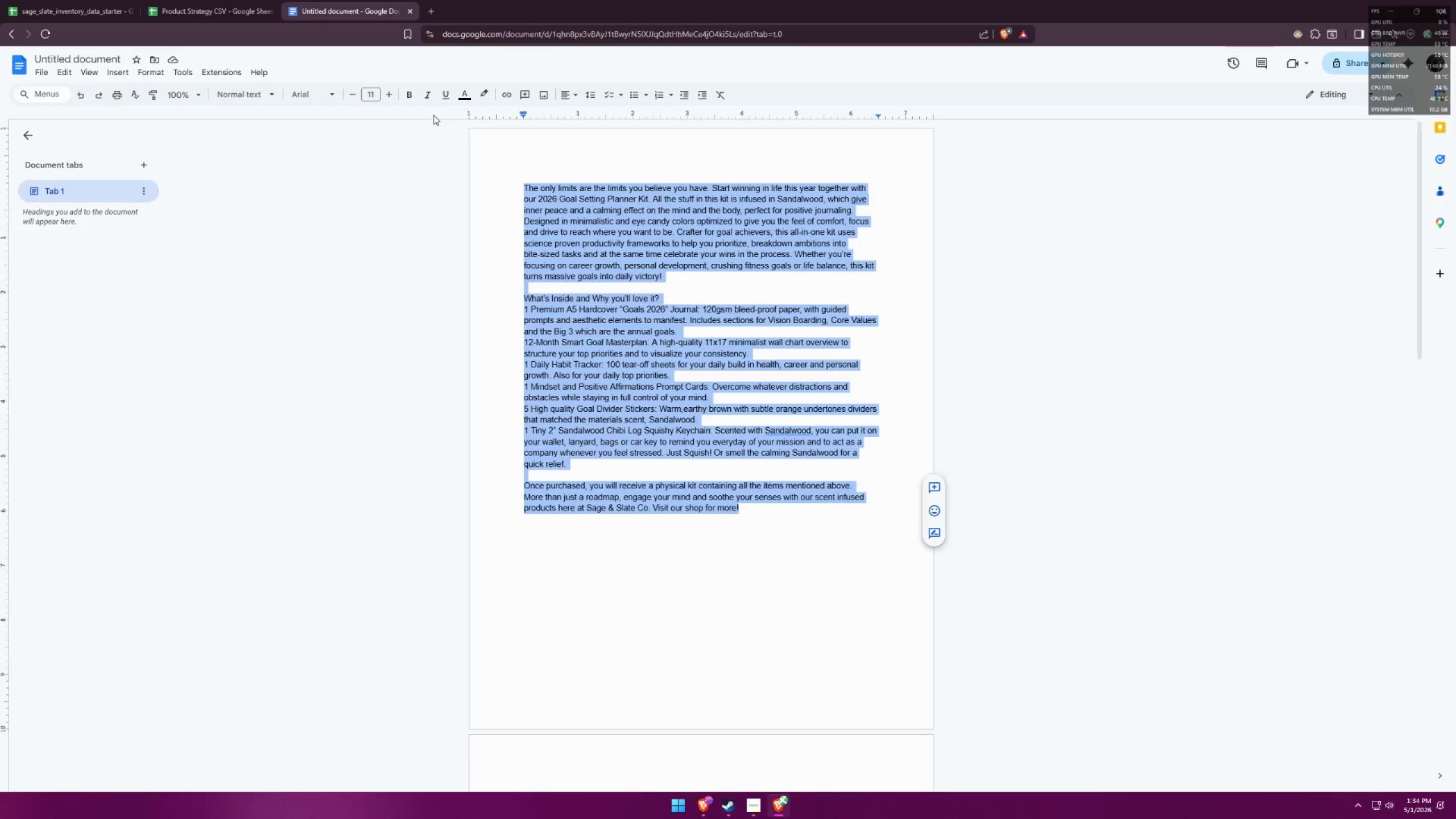 
key(Control+ControlLeft)
 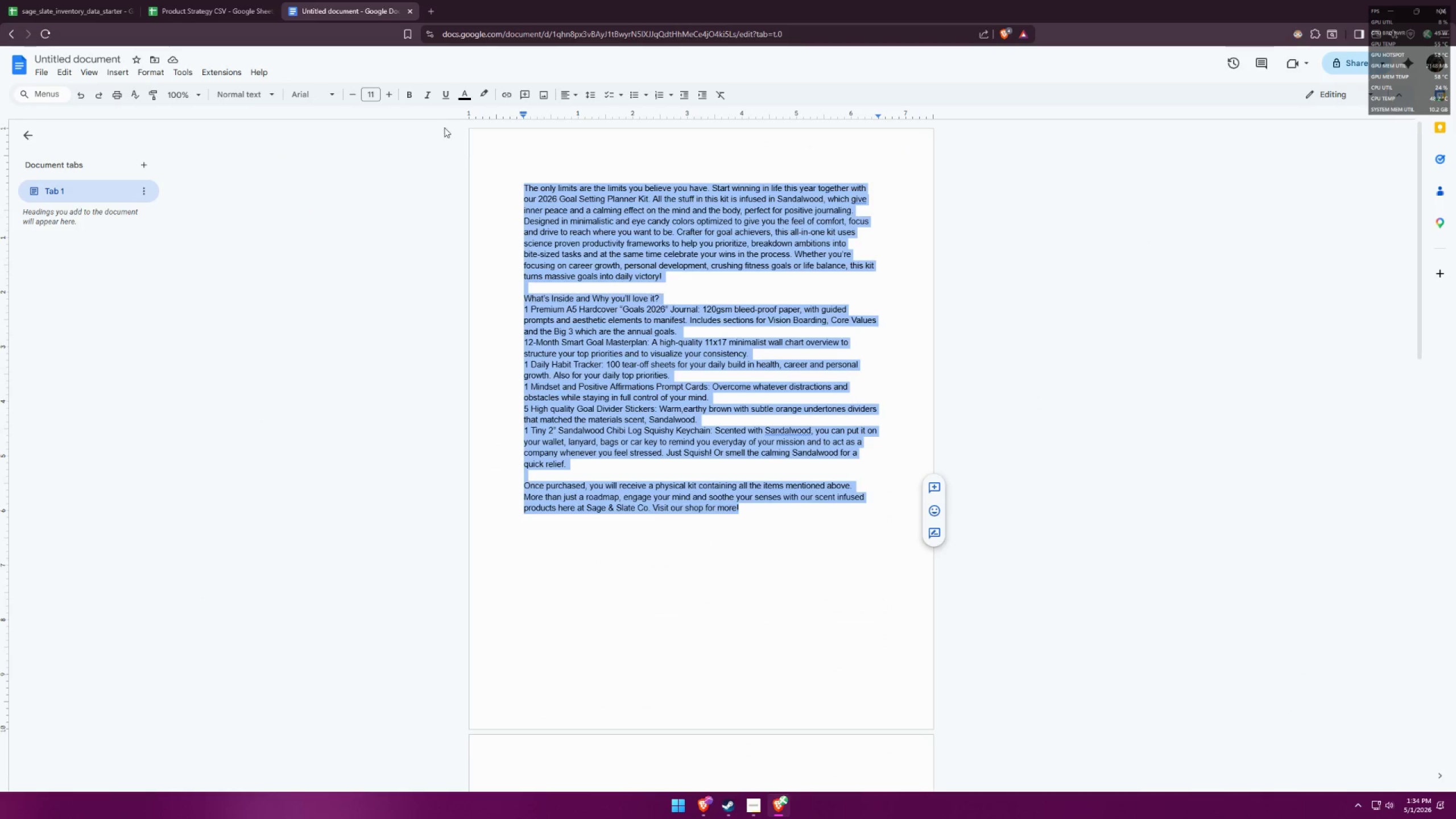 
key(Control+V)
 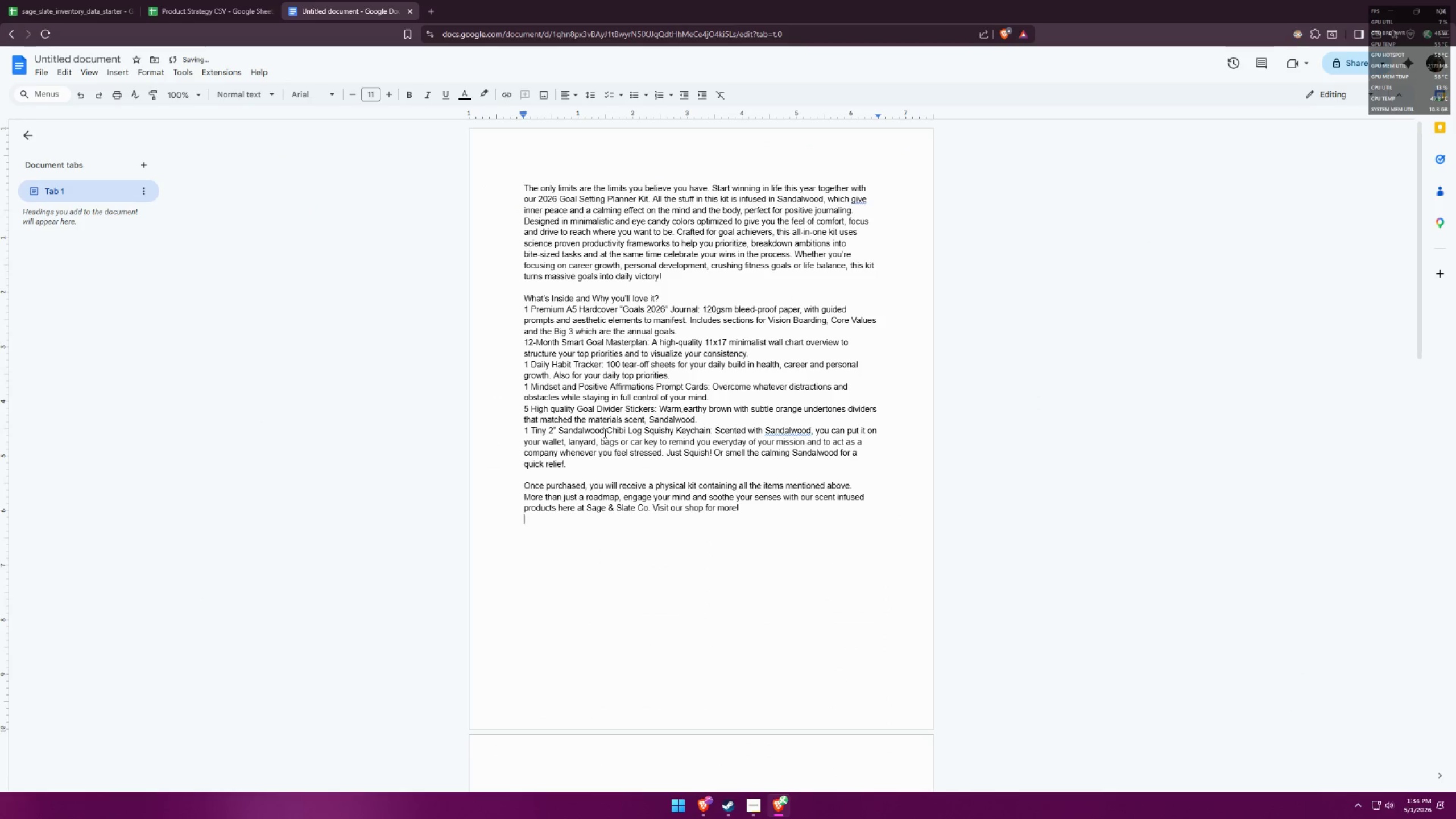 
left_click([2, 0])
 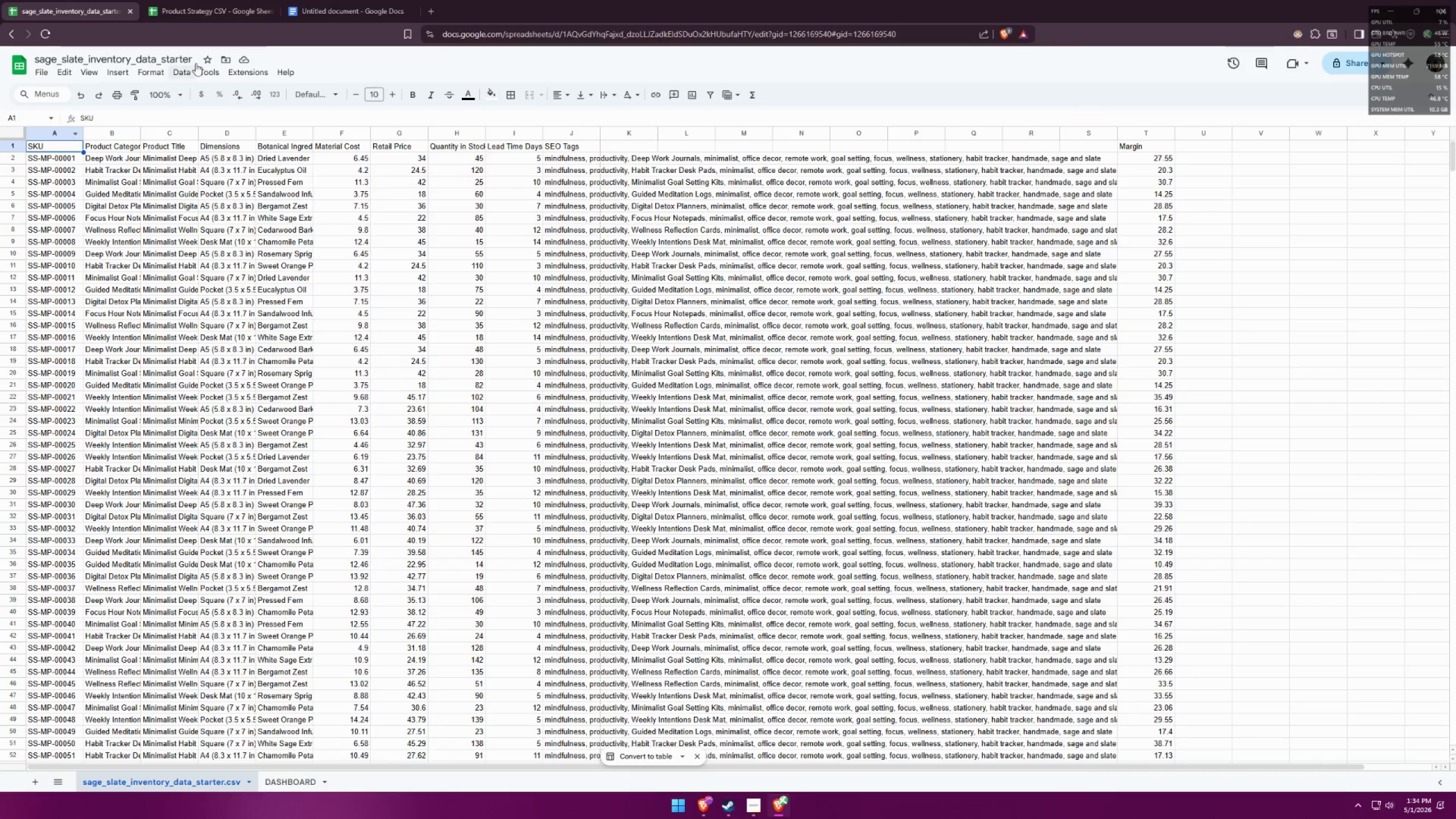 
left_click([167, 0])
 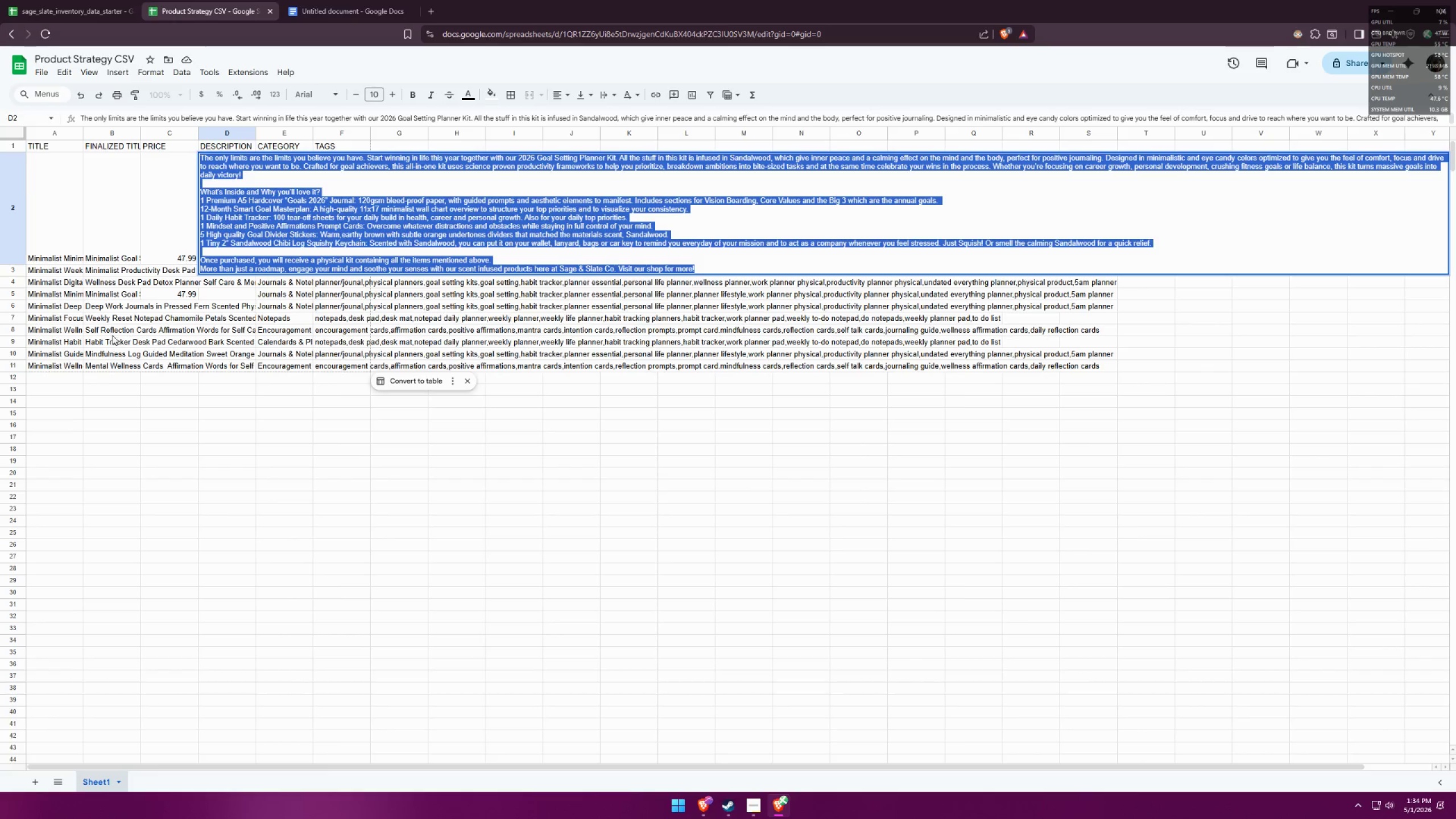 
double_click([107, 295])
 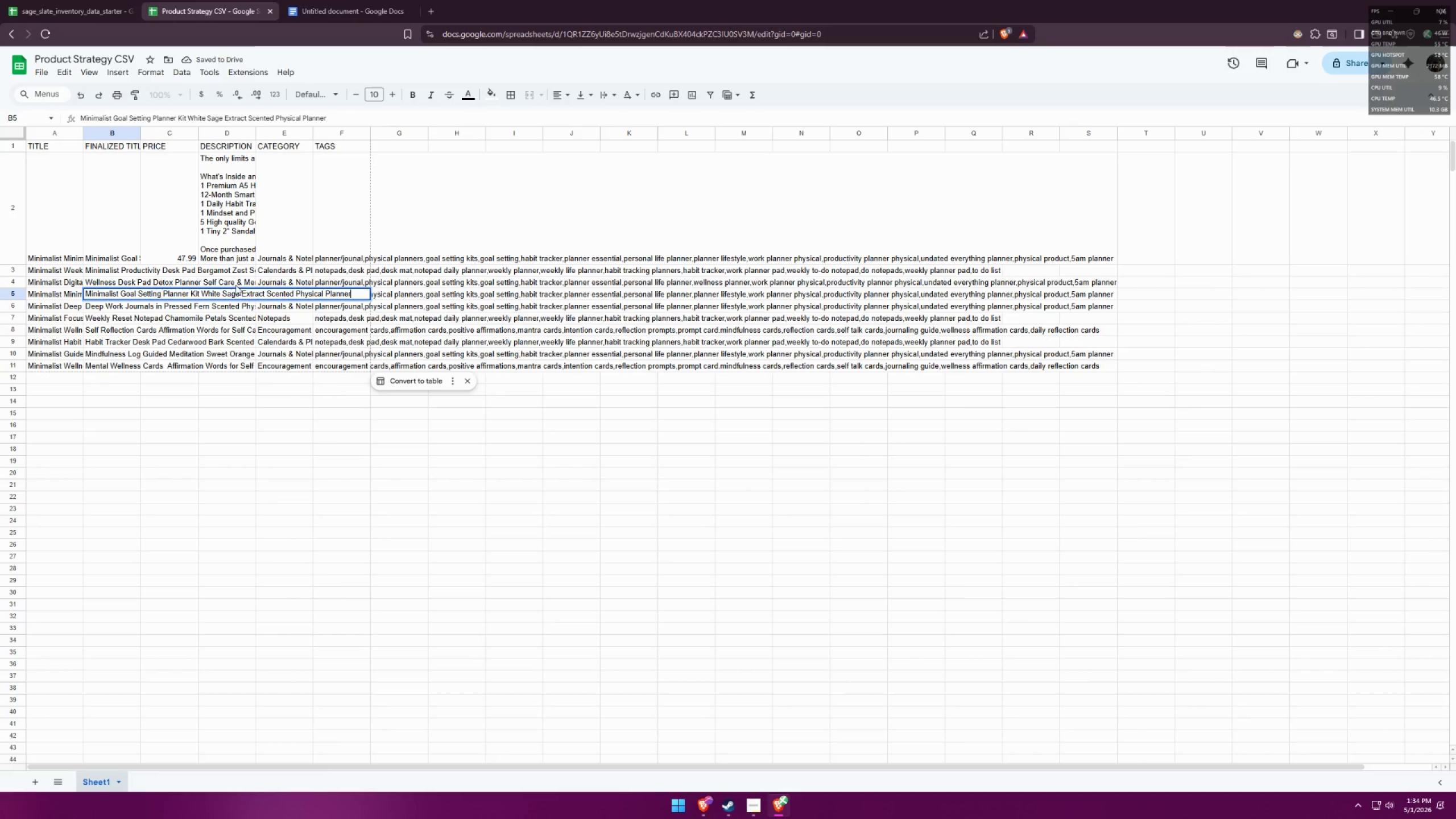 
left_click_drag(start_coordinate=[200, 293], to_coordinate=[264, 290])
 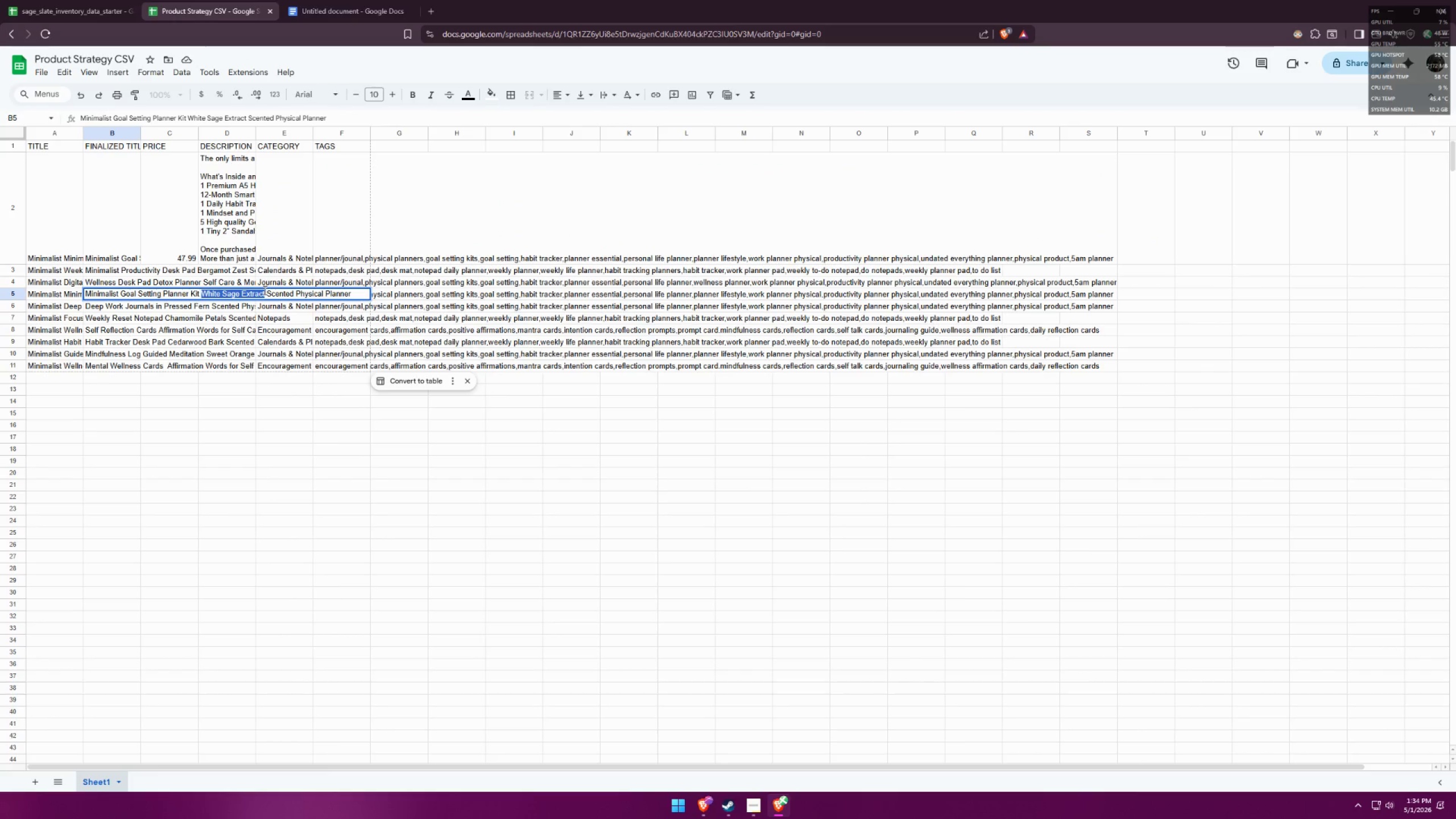 
key(Control+ControlLeft)
 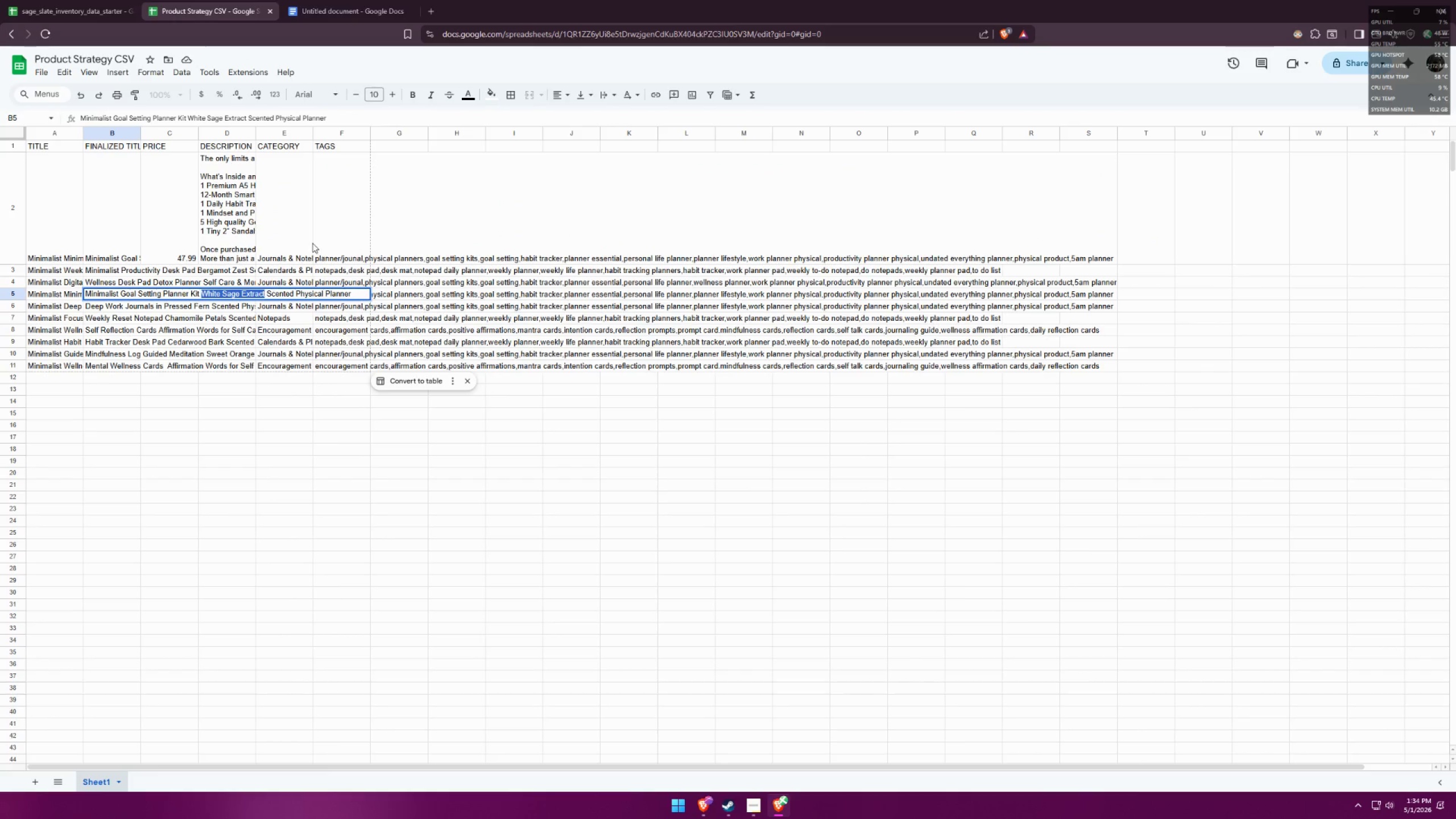 
key(Control+C)
 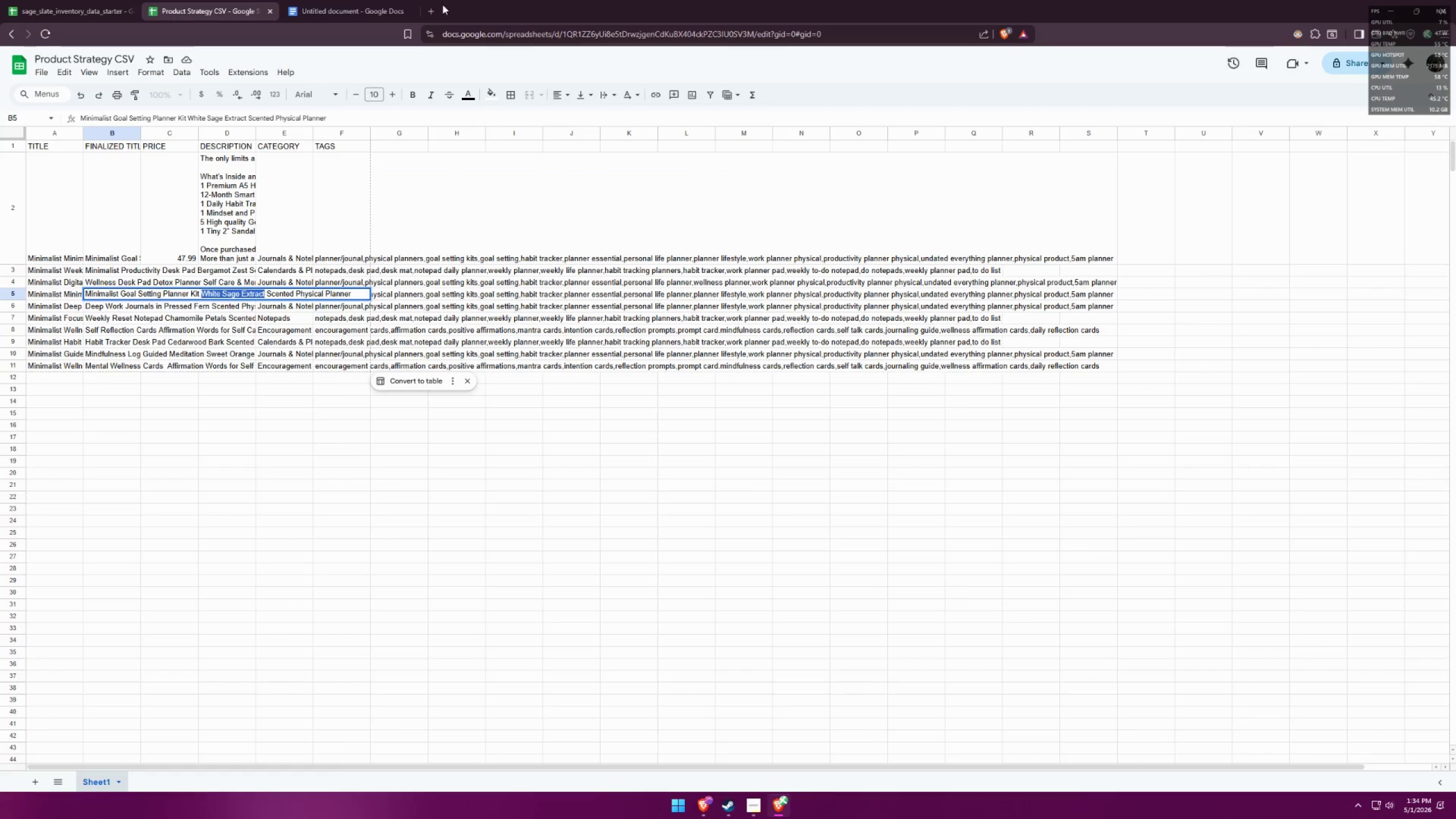 
left_click([437, 9])
 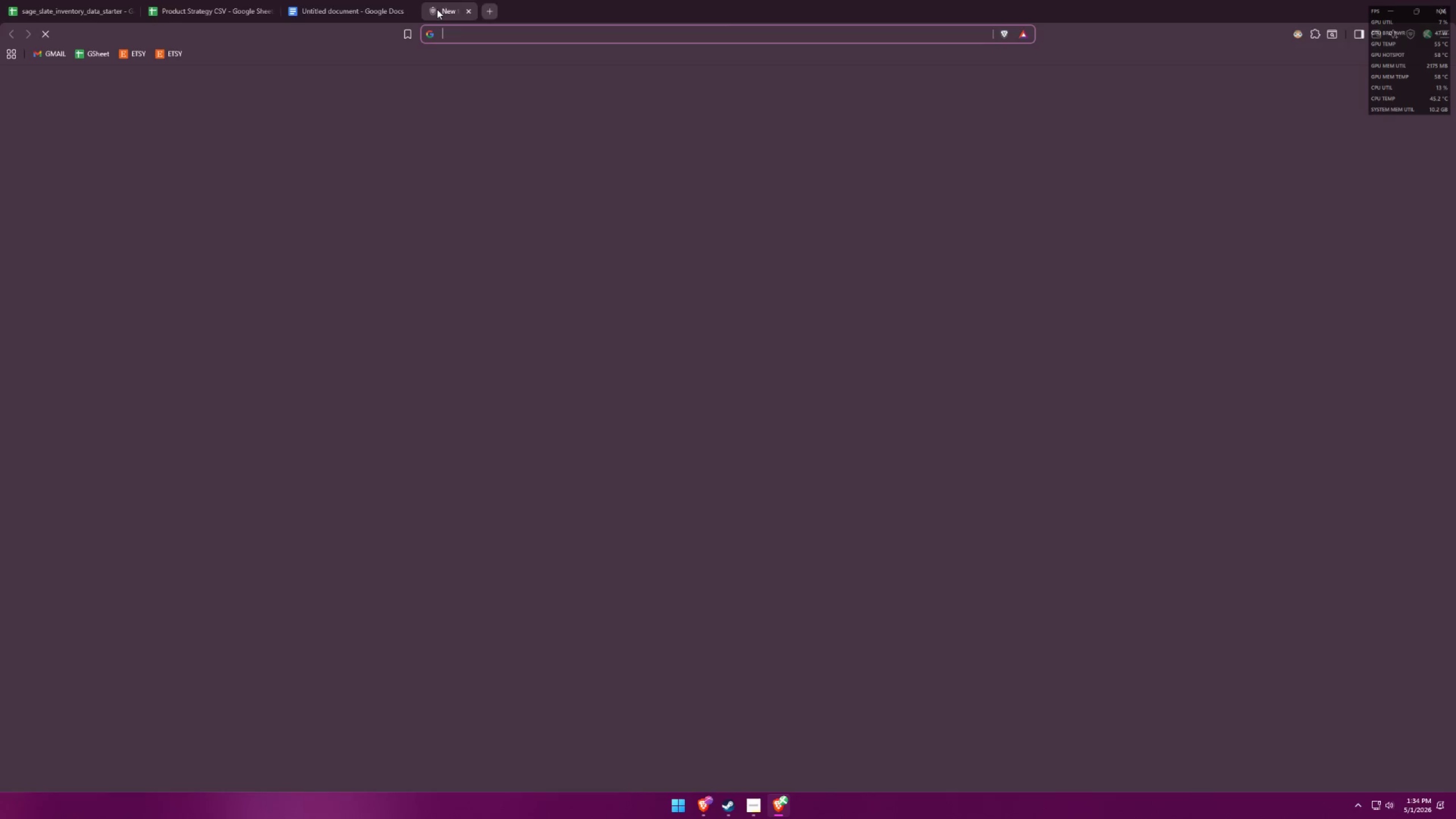 
key(Control+ControlLeft)
 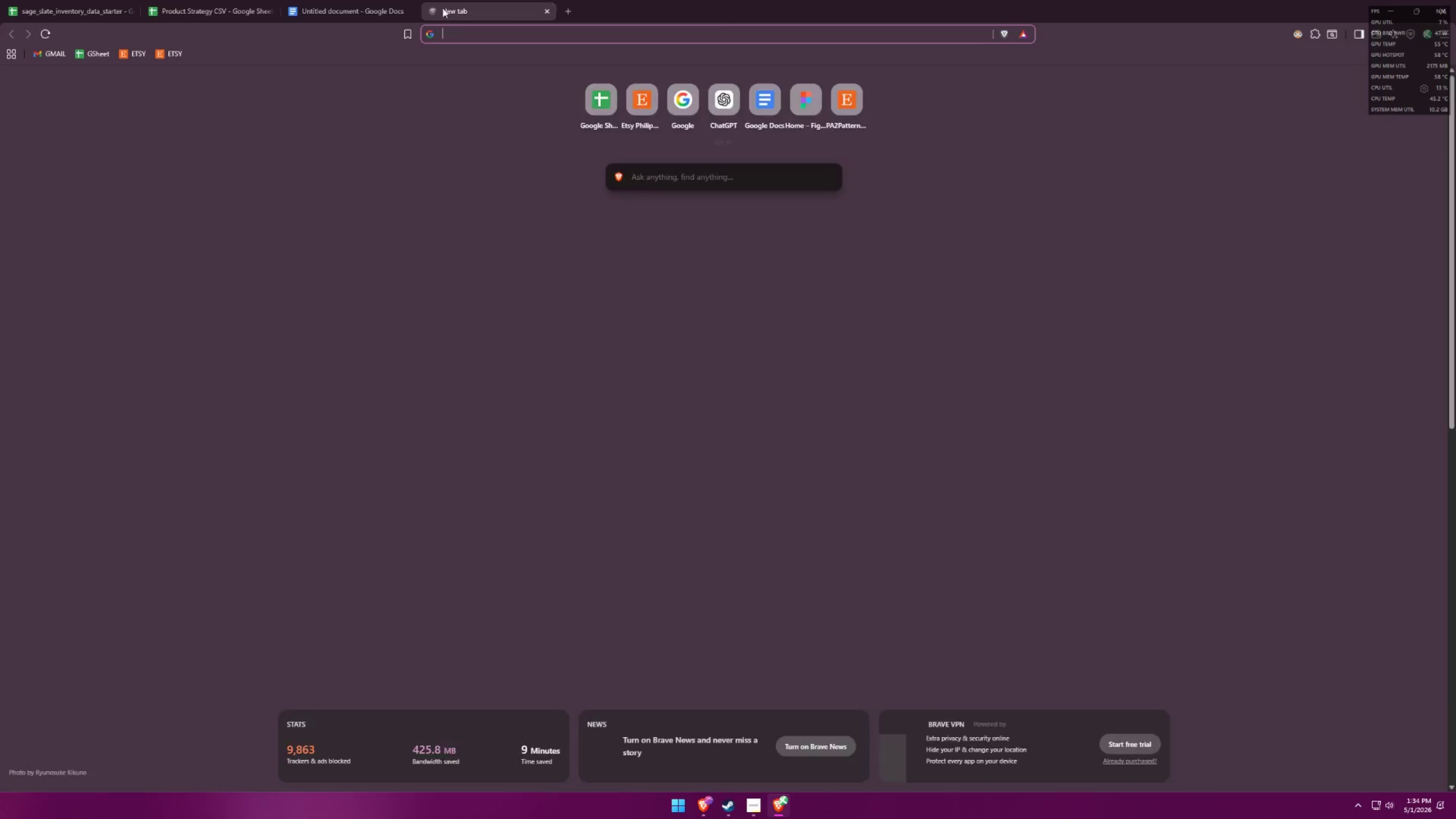 
key(Control+V)
 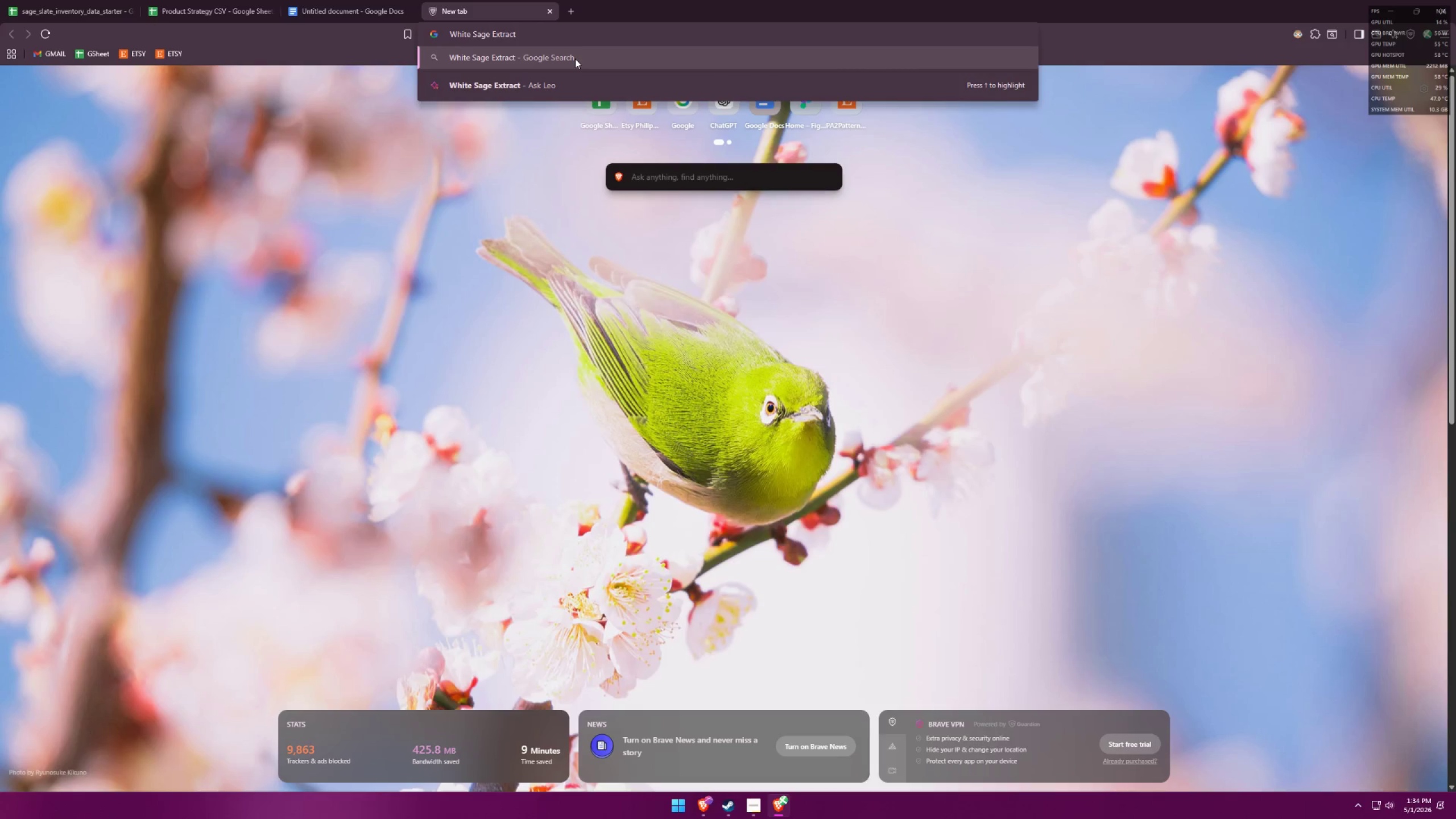 
type( color palette)
 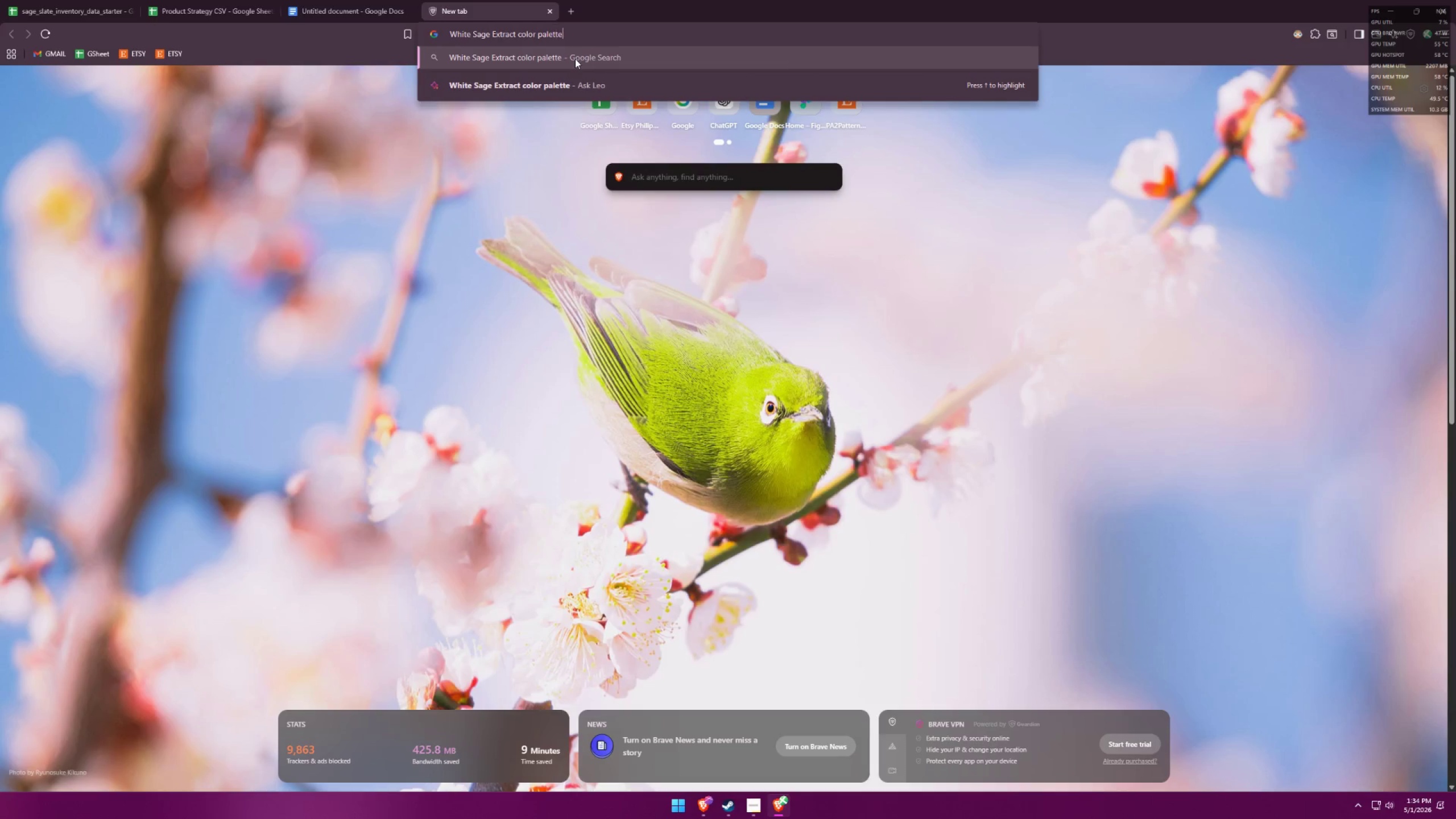 
key(Enter)
 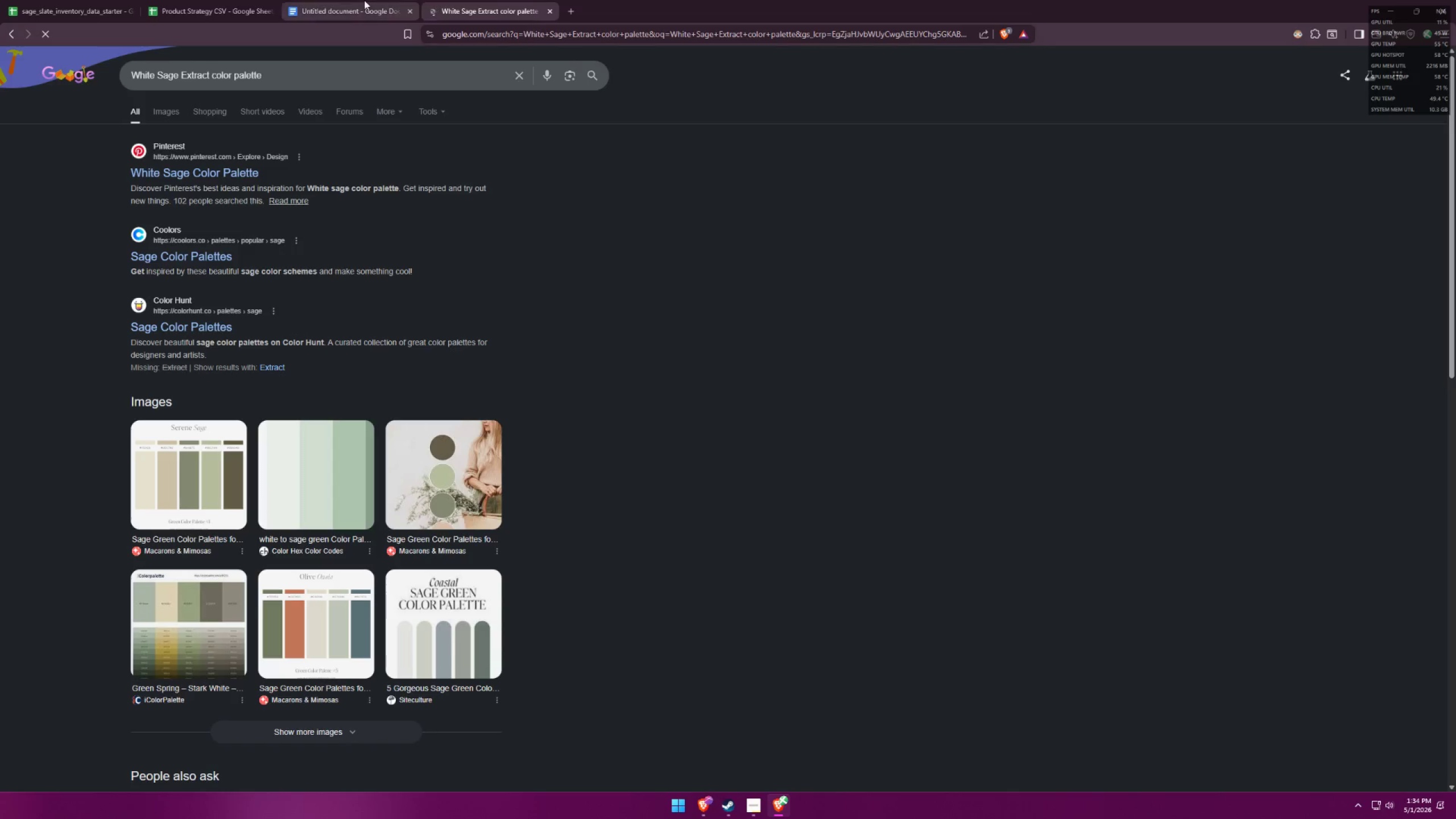 
left_click_drag(start_coordinate=[248, 0], to_coordinate=[539, 134])
 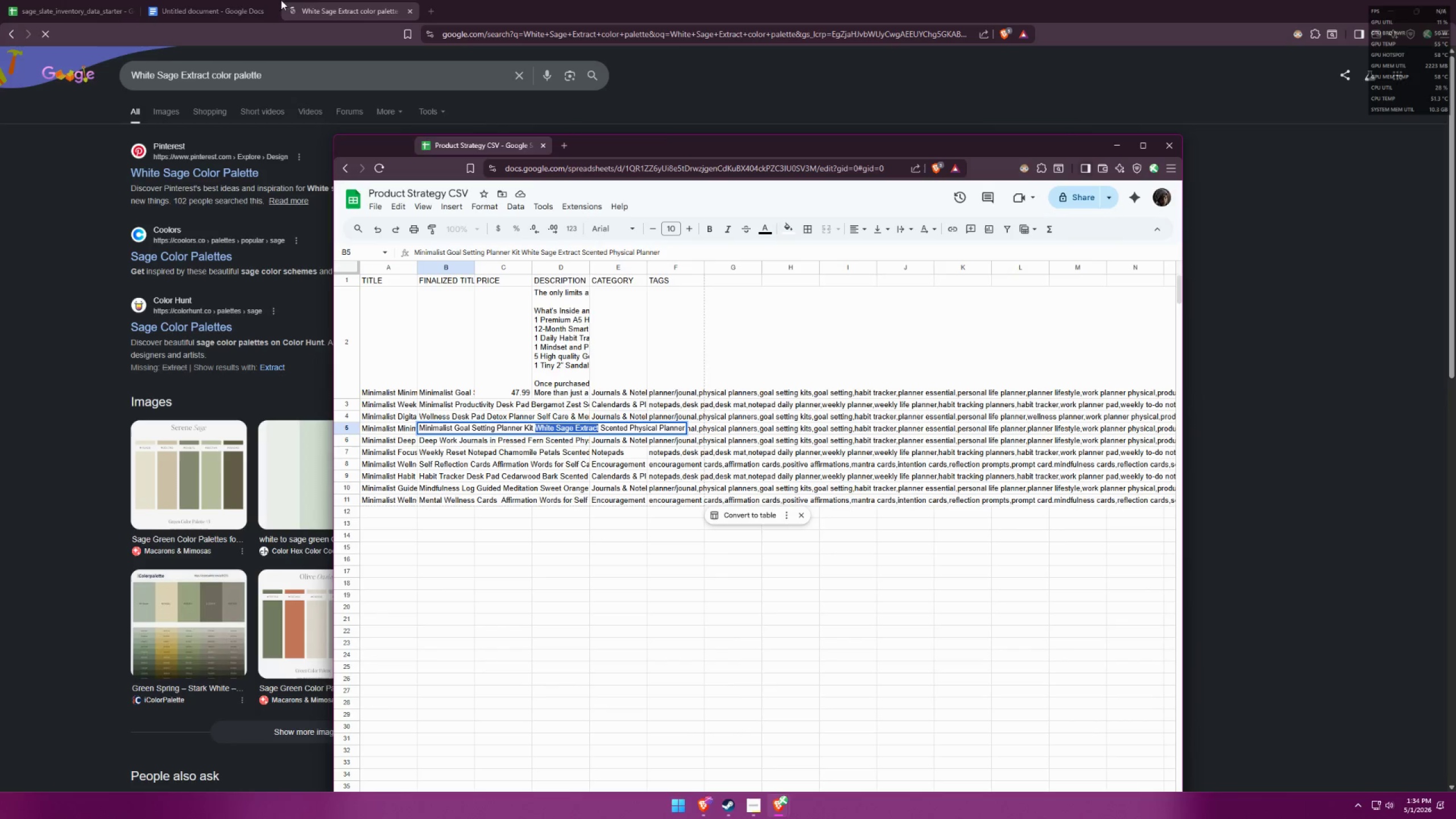 
left_click_drag(start_coordinate=[206, 6], to_coordinate=[708, 143])
 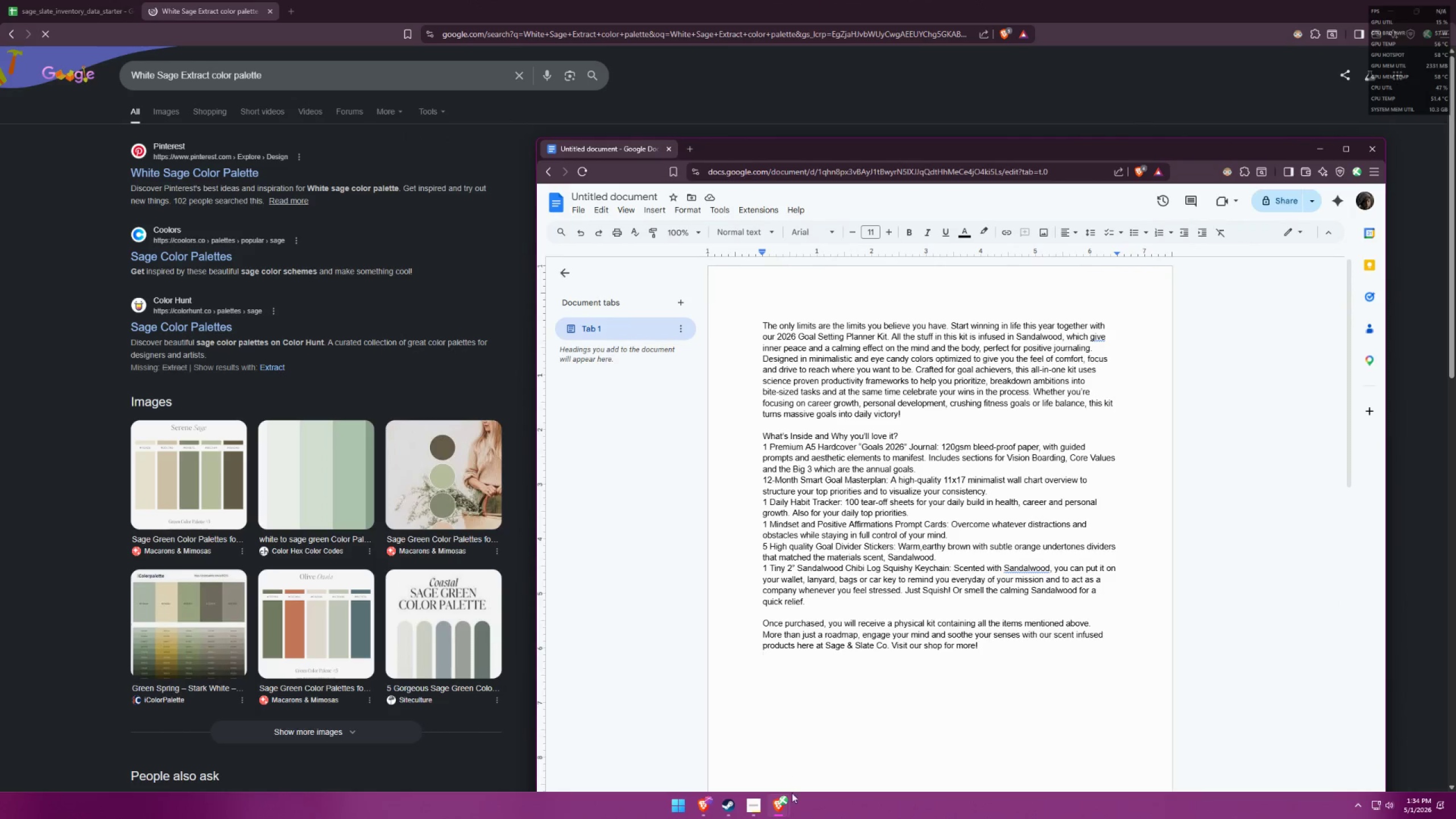 
left_click([777, 807])
 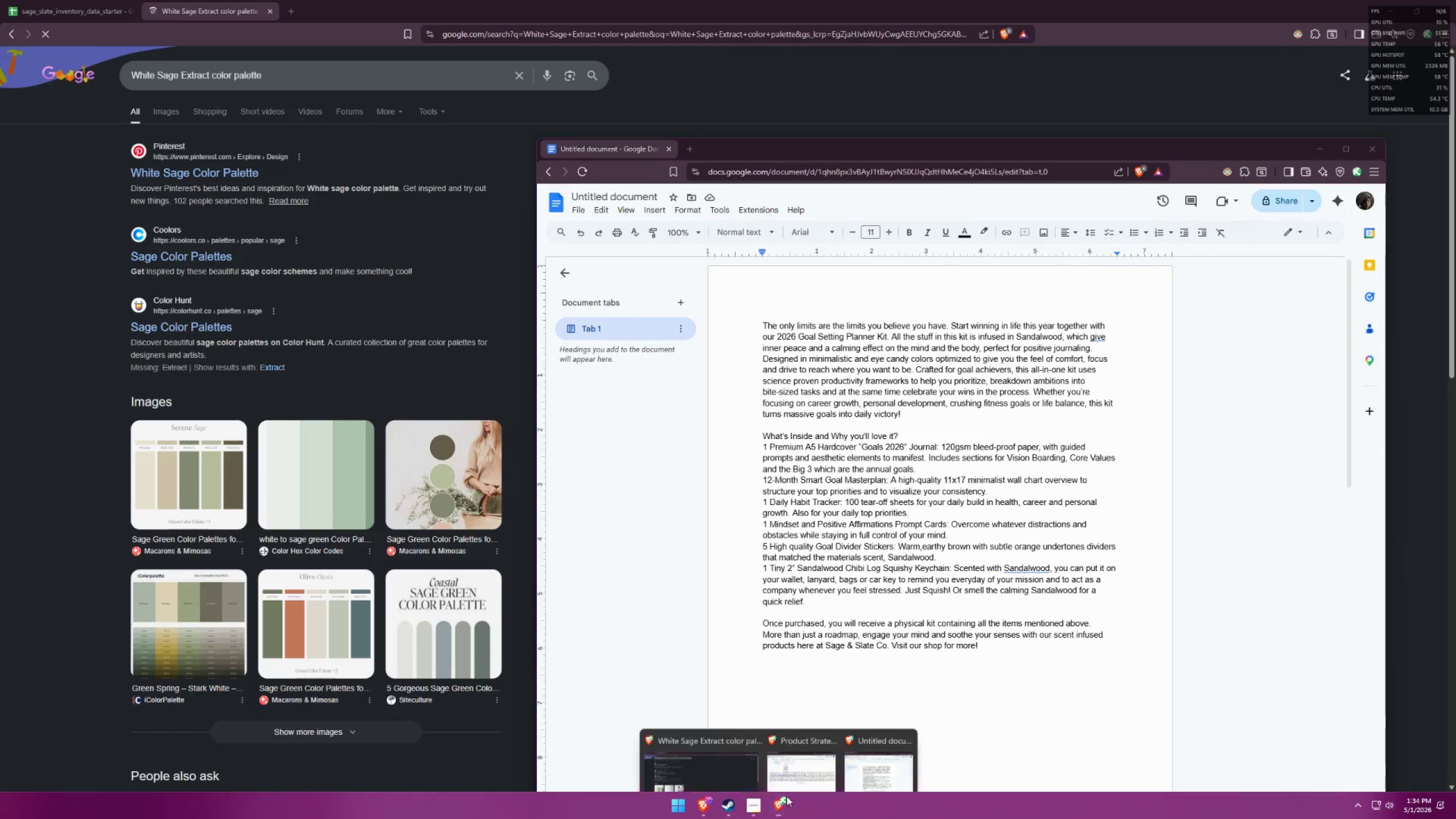 
mouse_move([826, 764])
 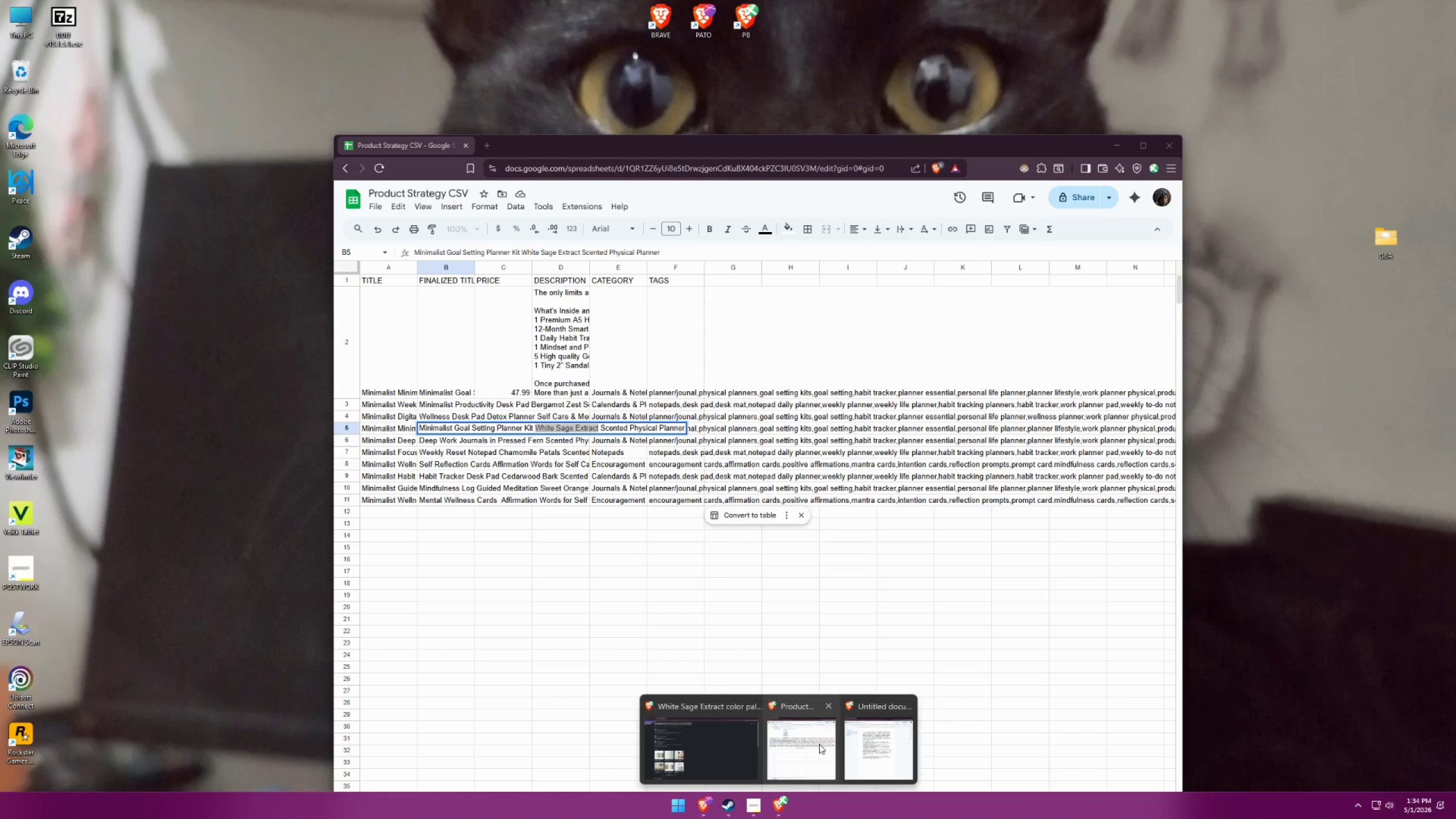 
left_click([820, 744])
 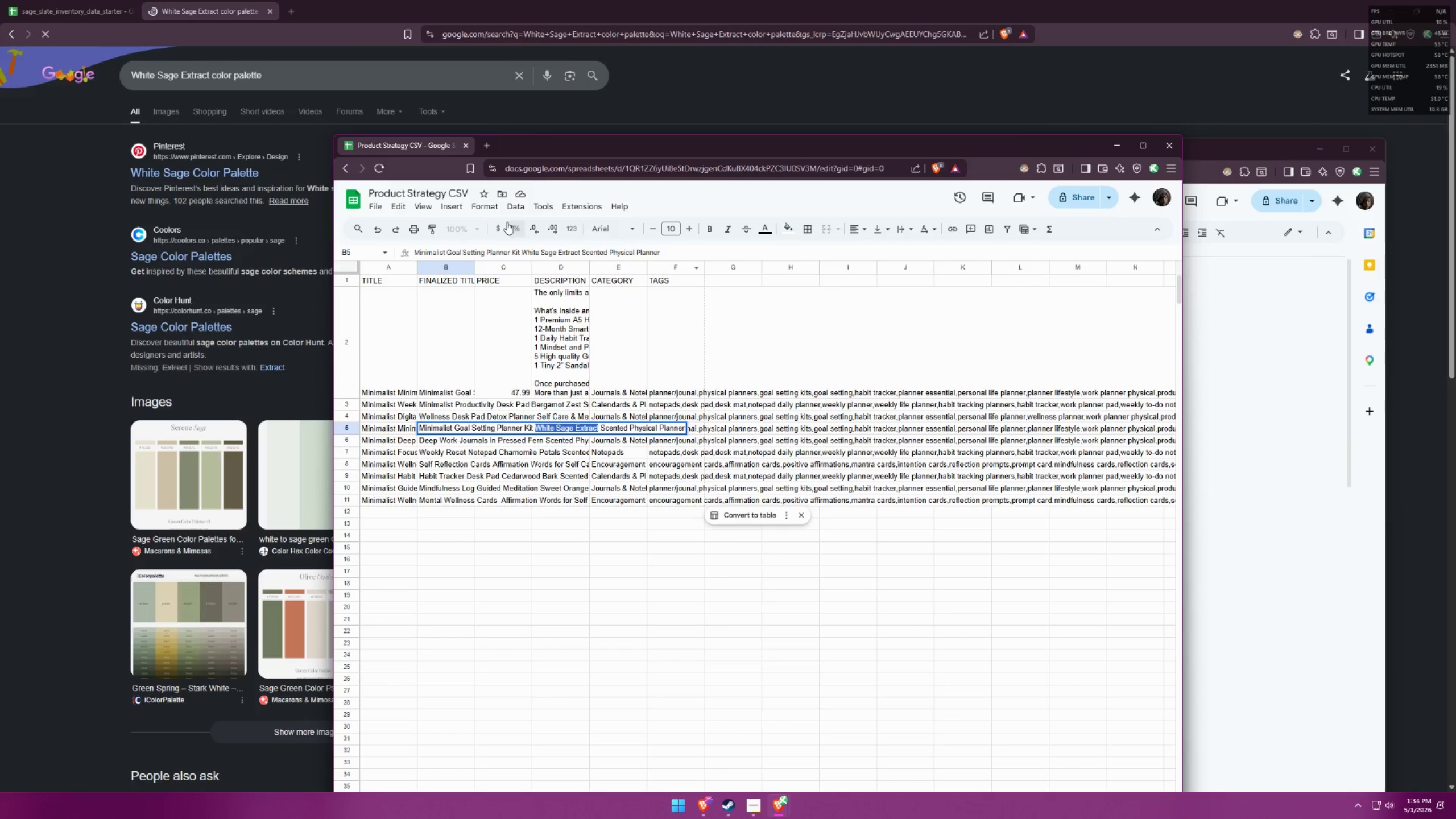 
left_click_drag(start_coordinate=[406, 150], to_coordinate=[691, 163])
 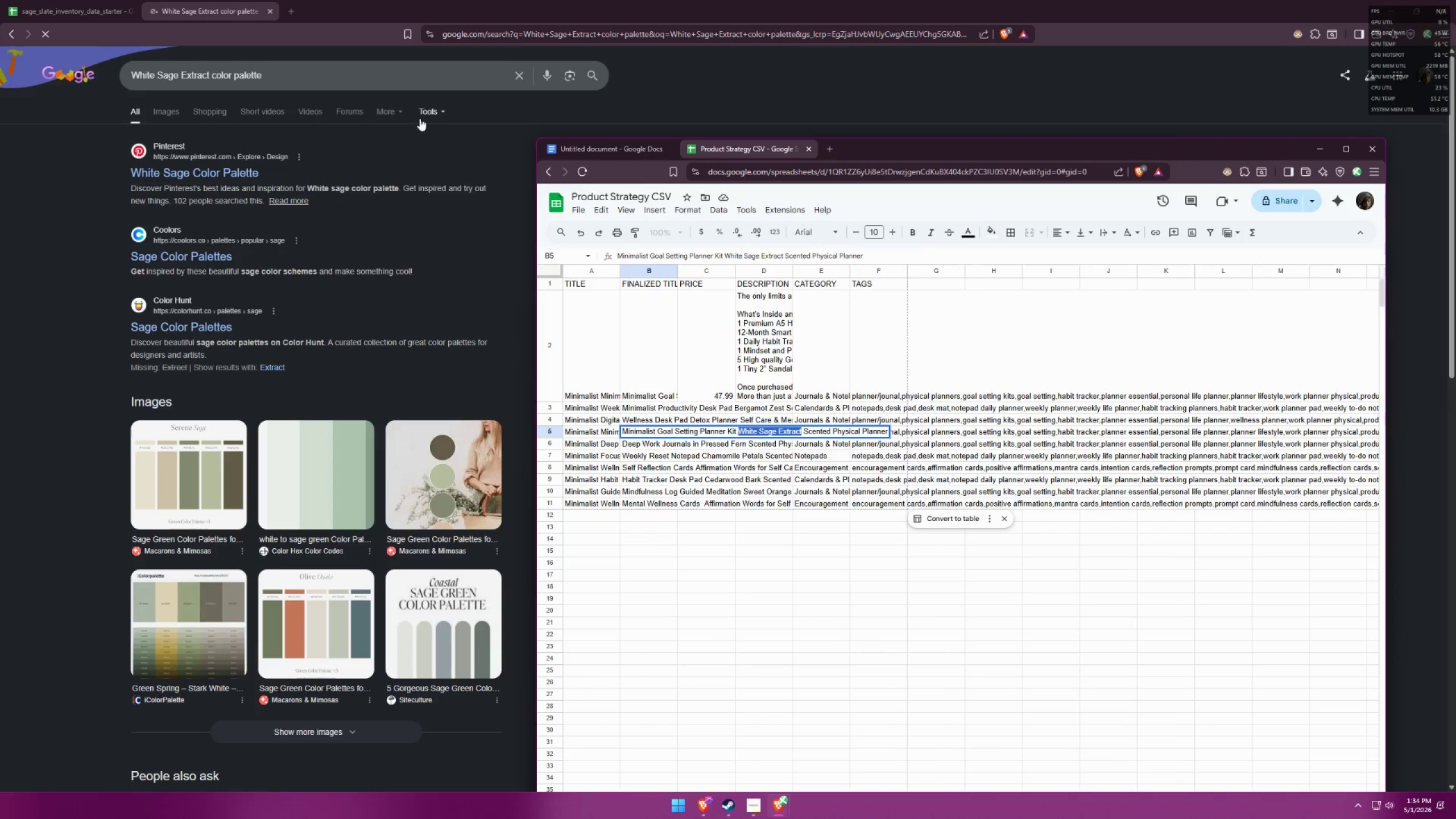 
scroll: coordinate [393, 267], scroll_direction: down, amount: 8.0
 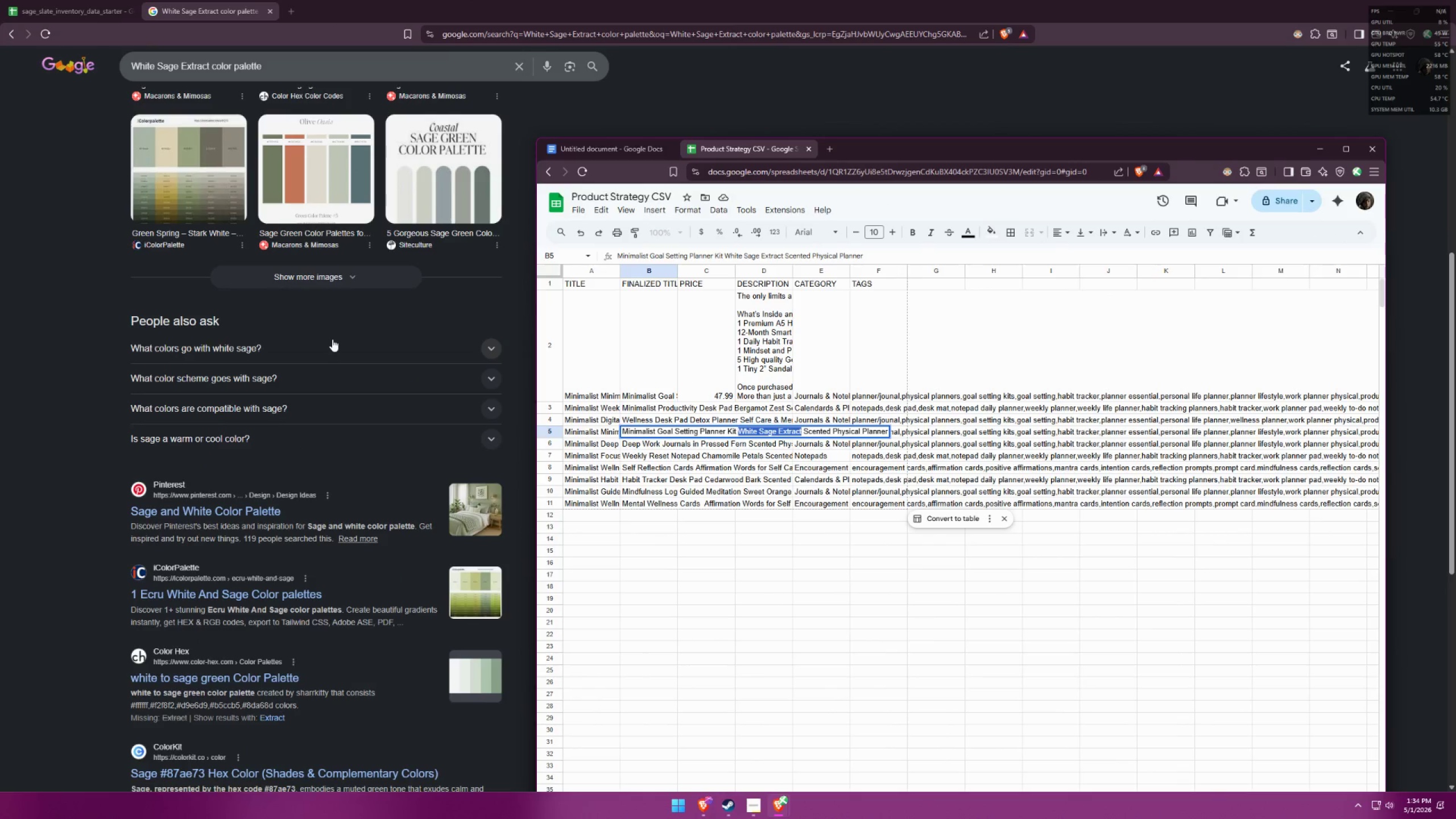 
left_click([332, 339])
 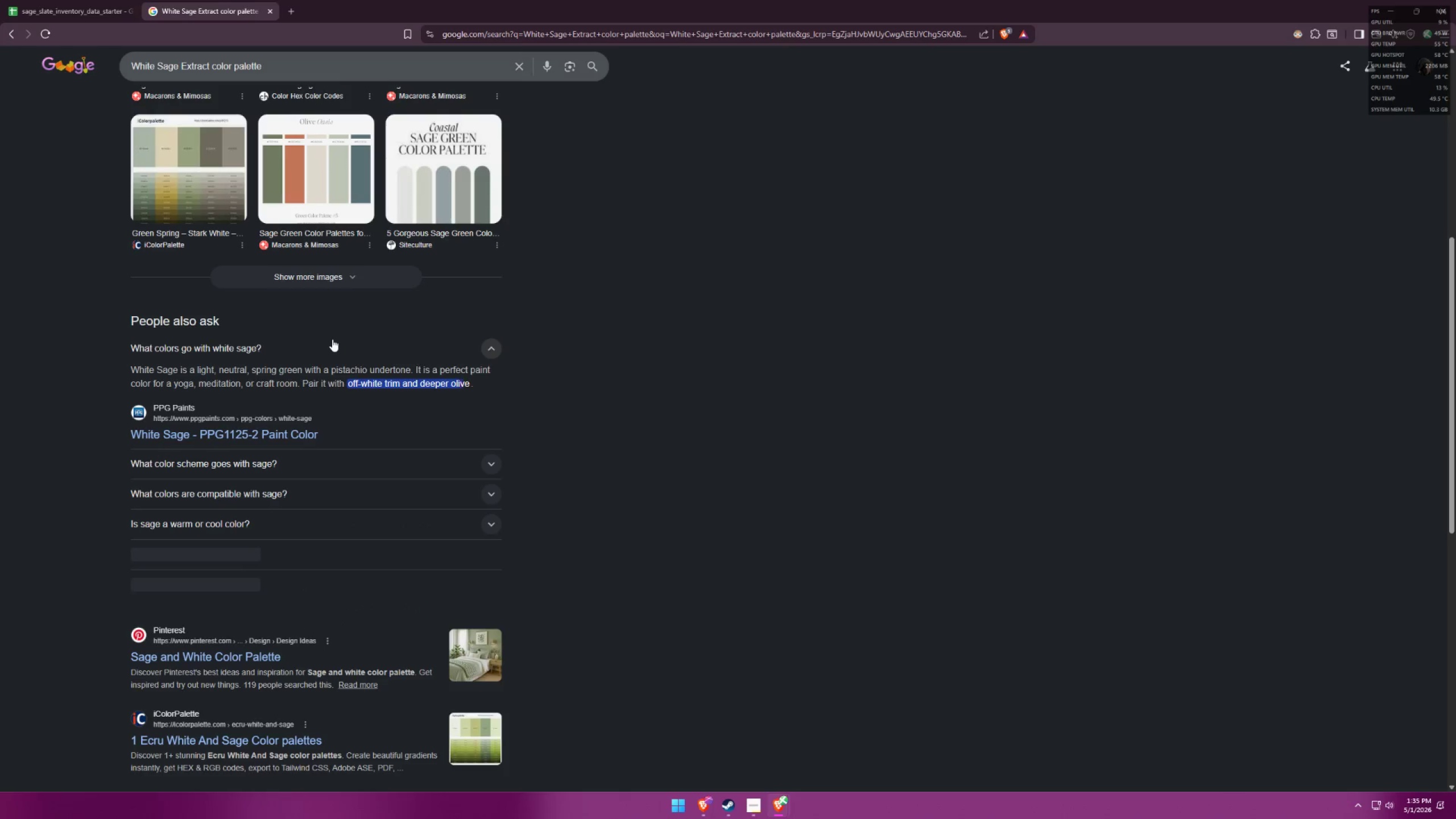 
left_click([332, 339])
 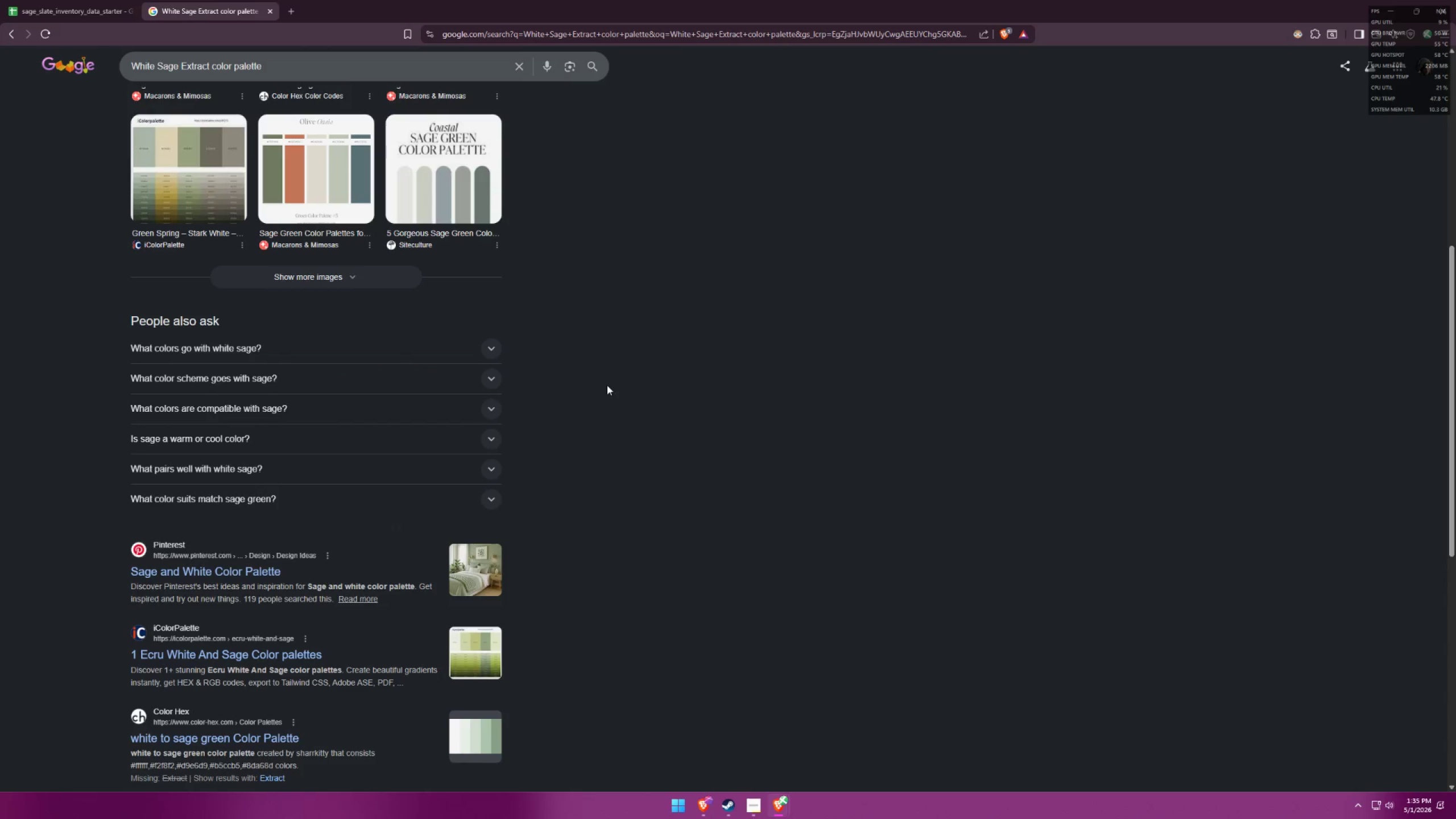 
left_click([346, 77])
 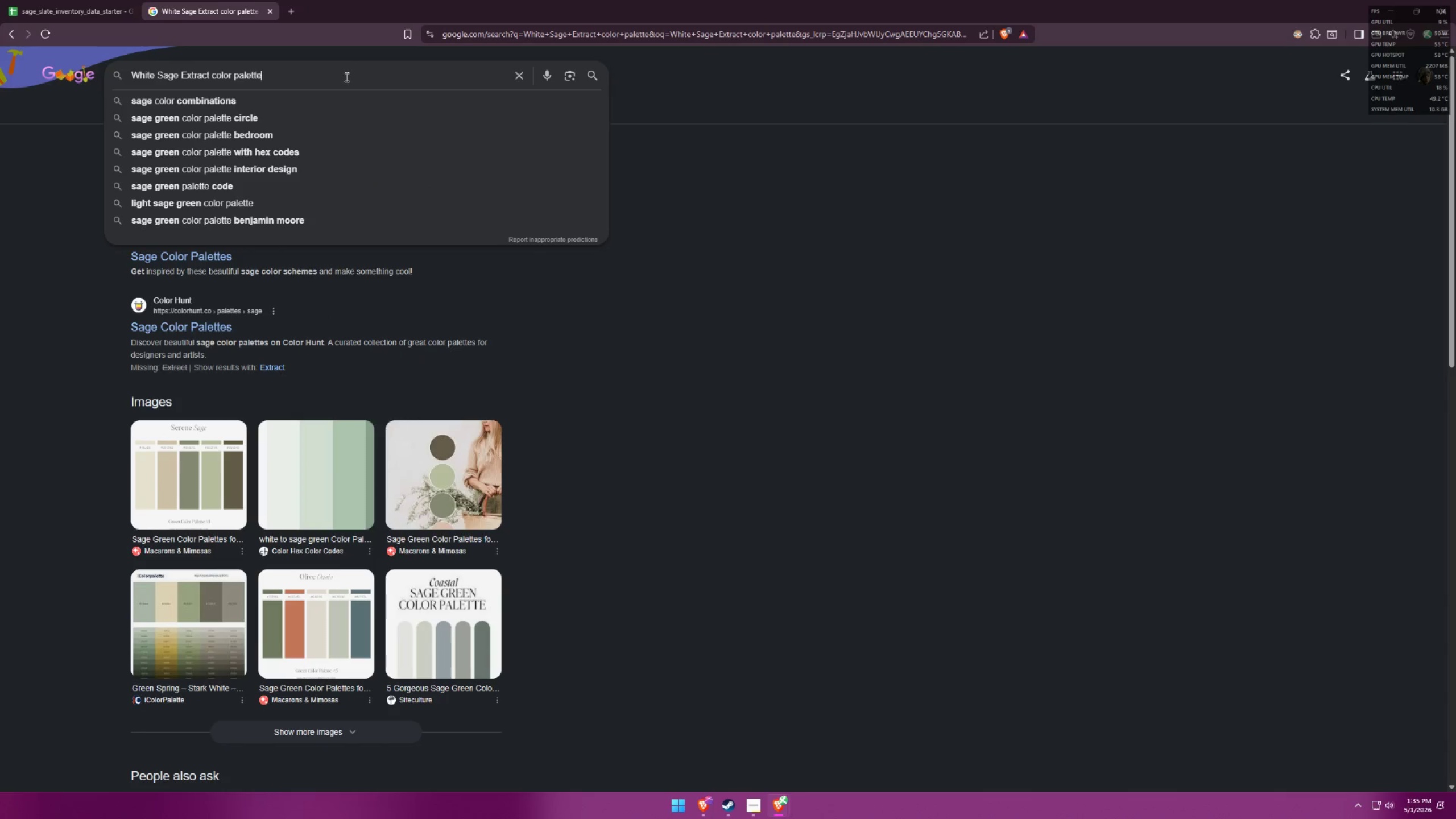 
scroll: coordinate [456, 278], scroll_direction: up, amount: 11.0
 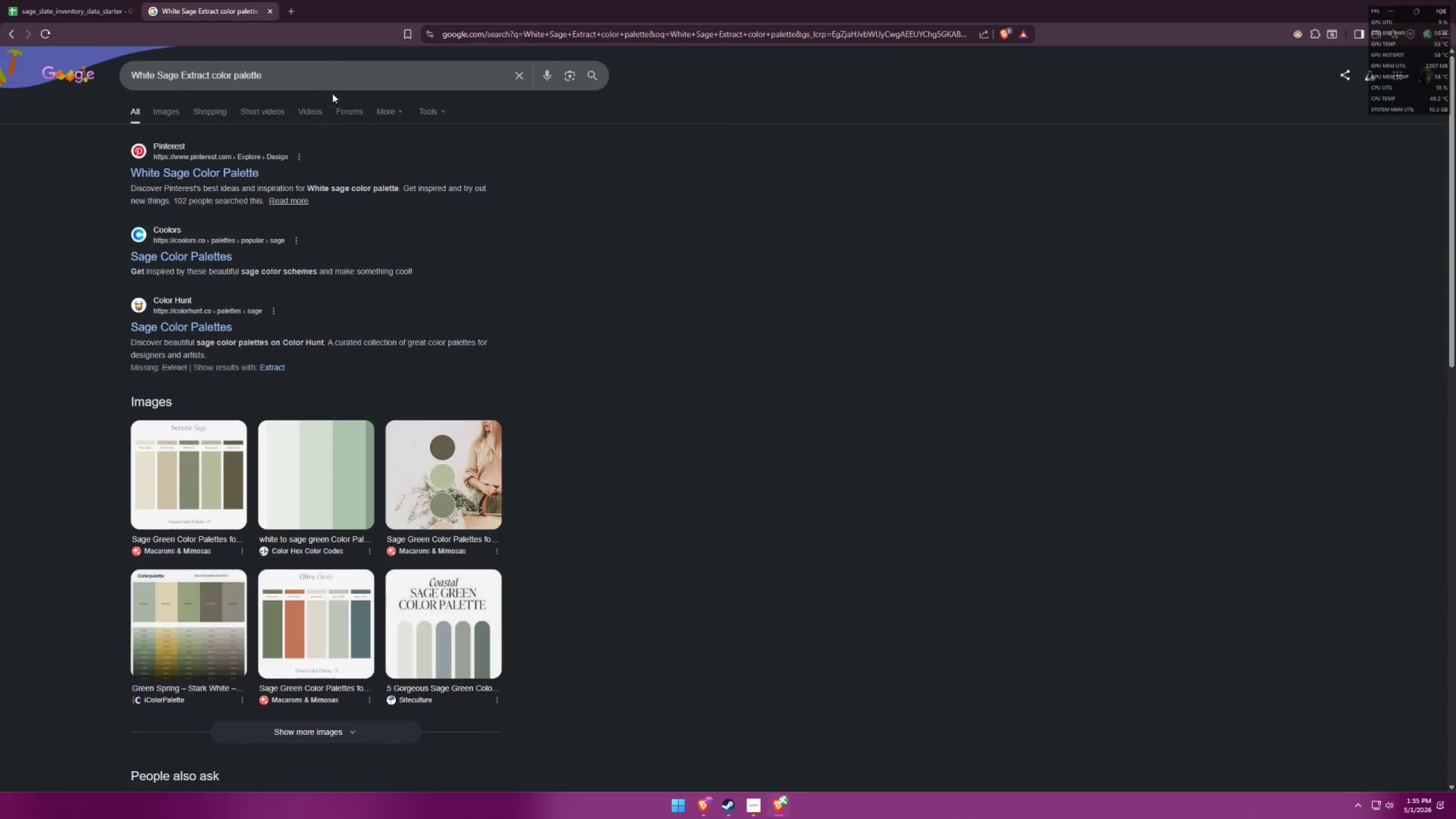 
type( names)
 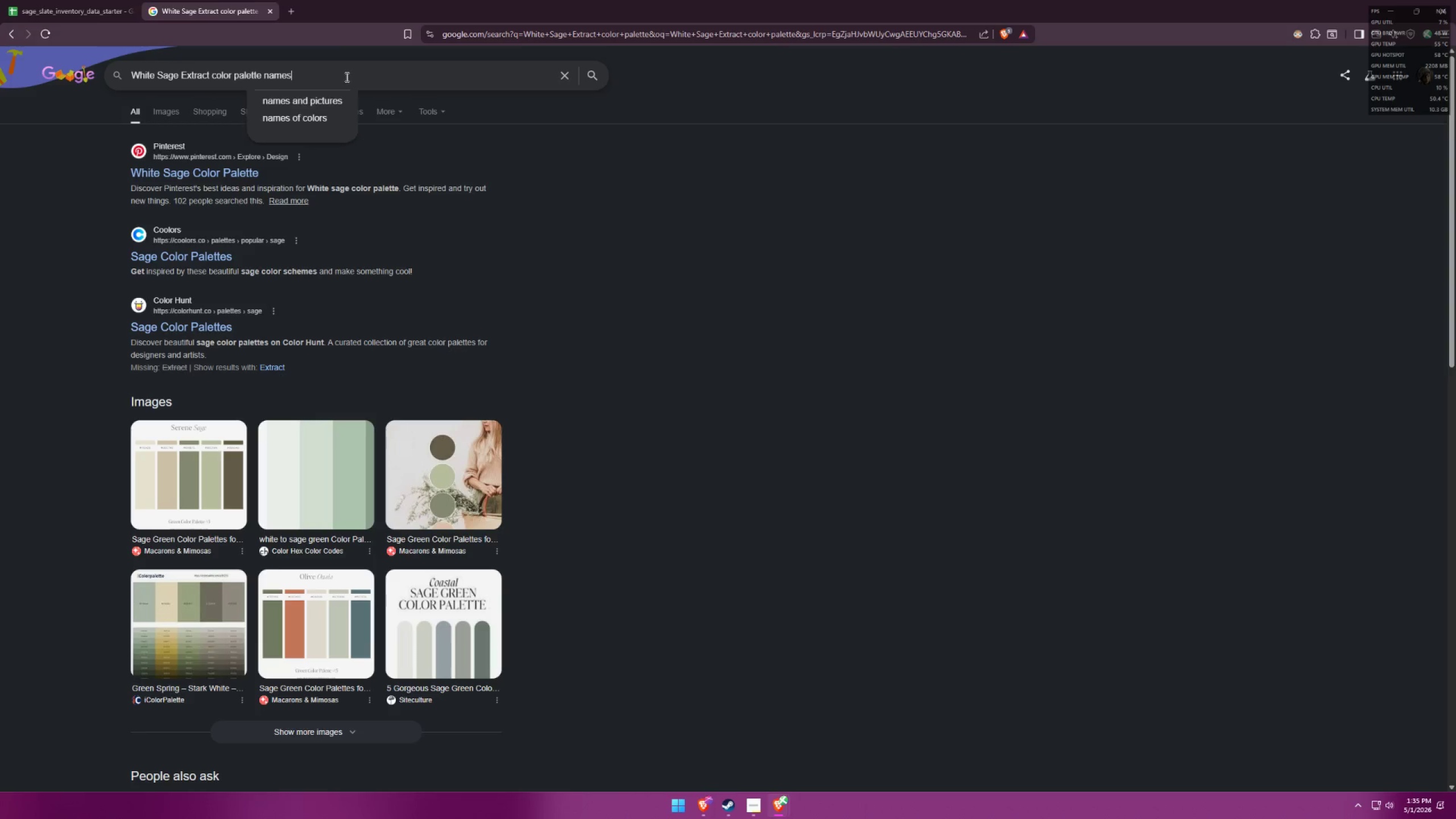 
key(Enter)
 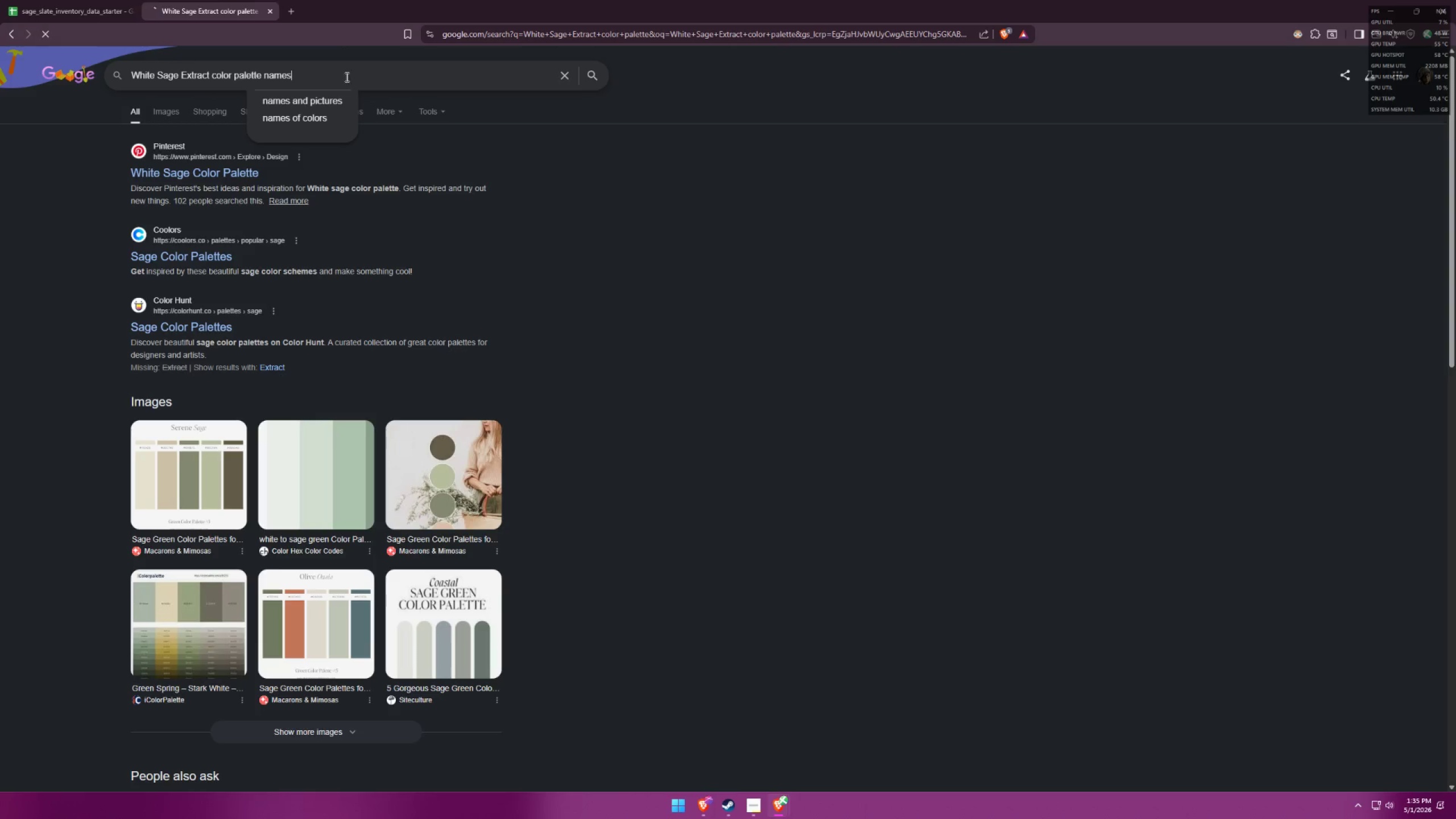 
key(Alt+AltLeft)
 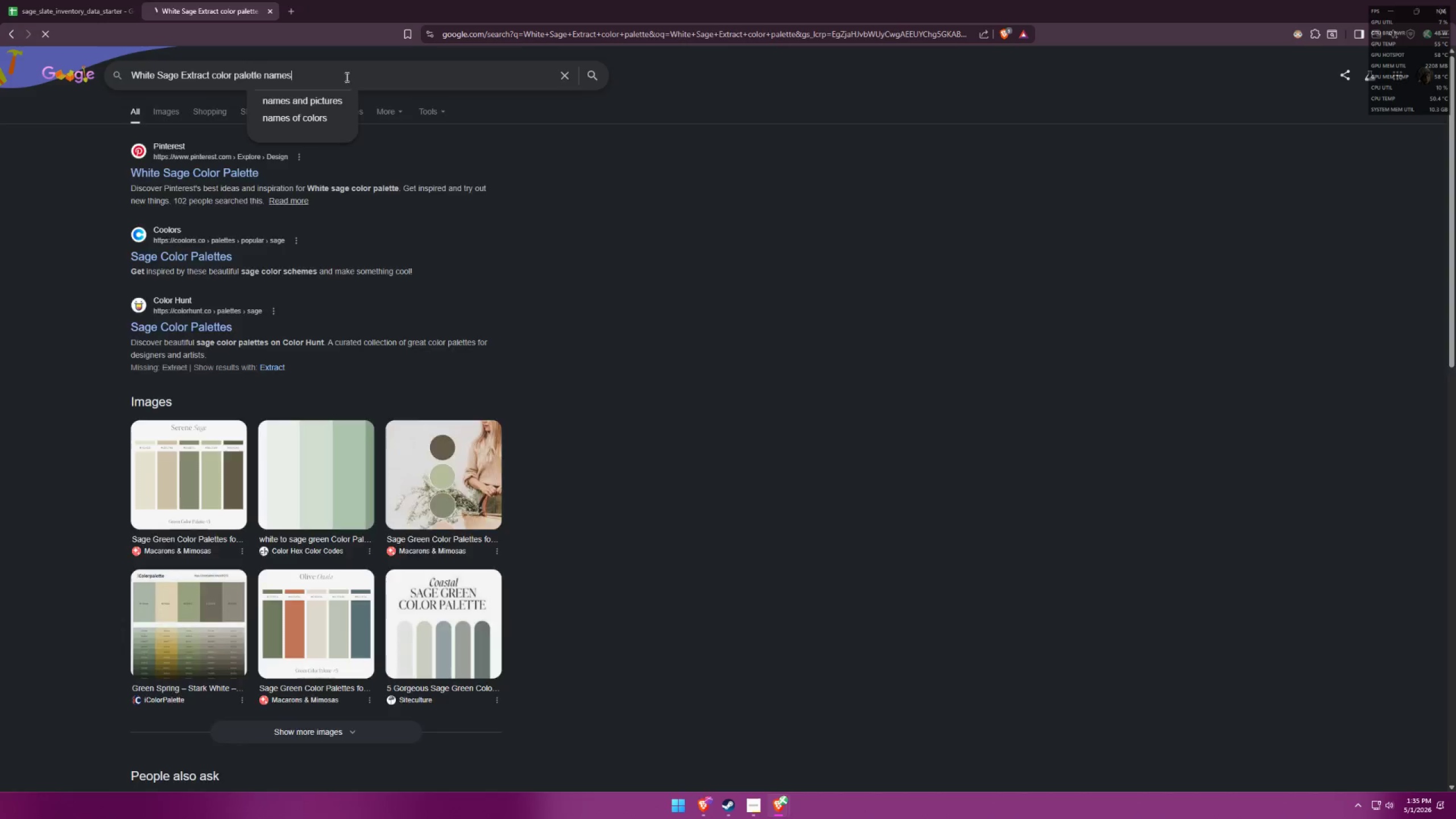 
key(Alt+Tab)
 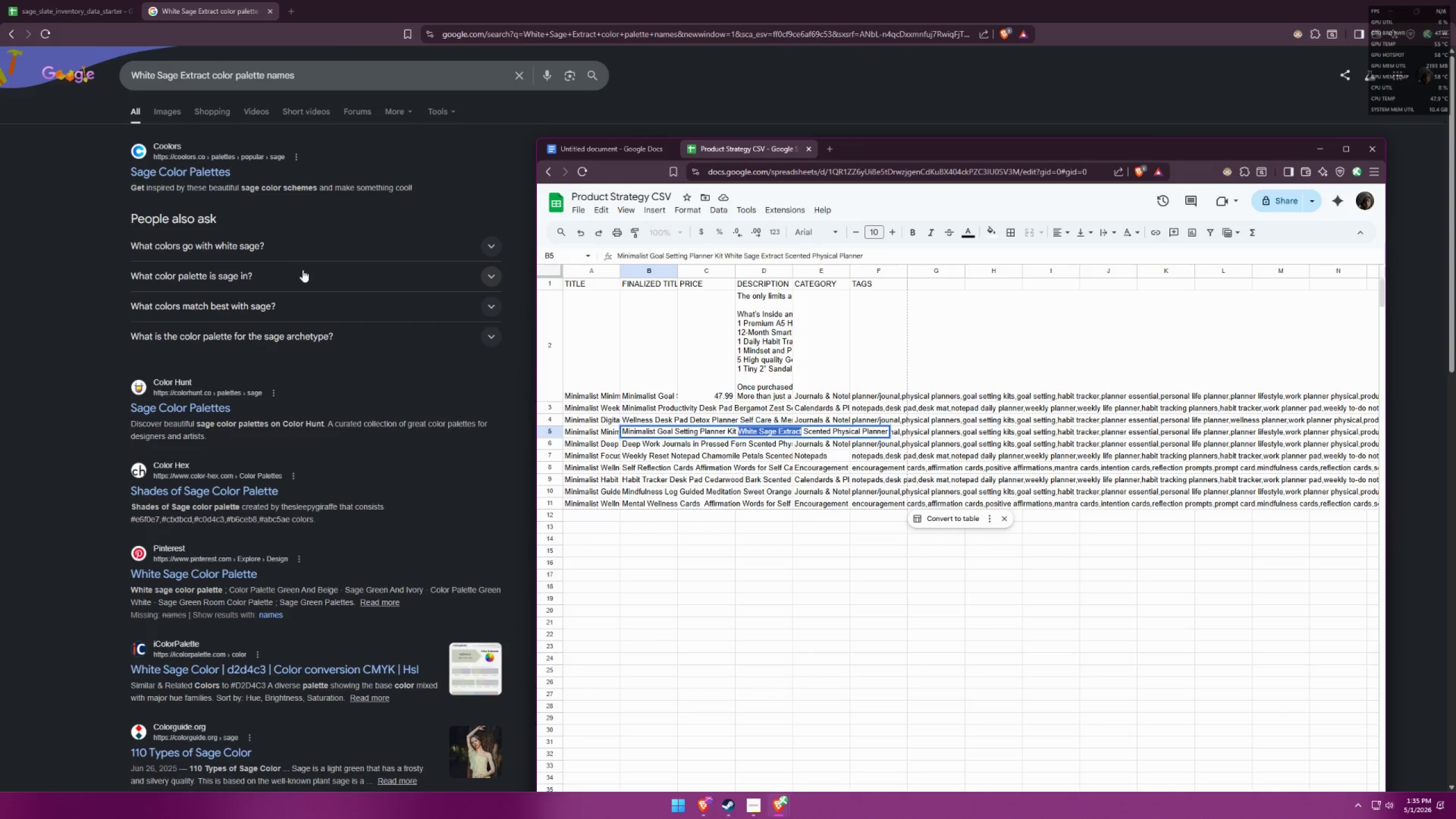 
mouse_move([314, 221])
 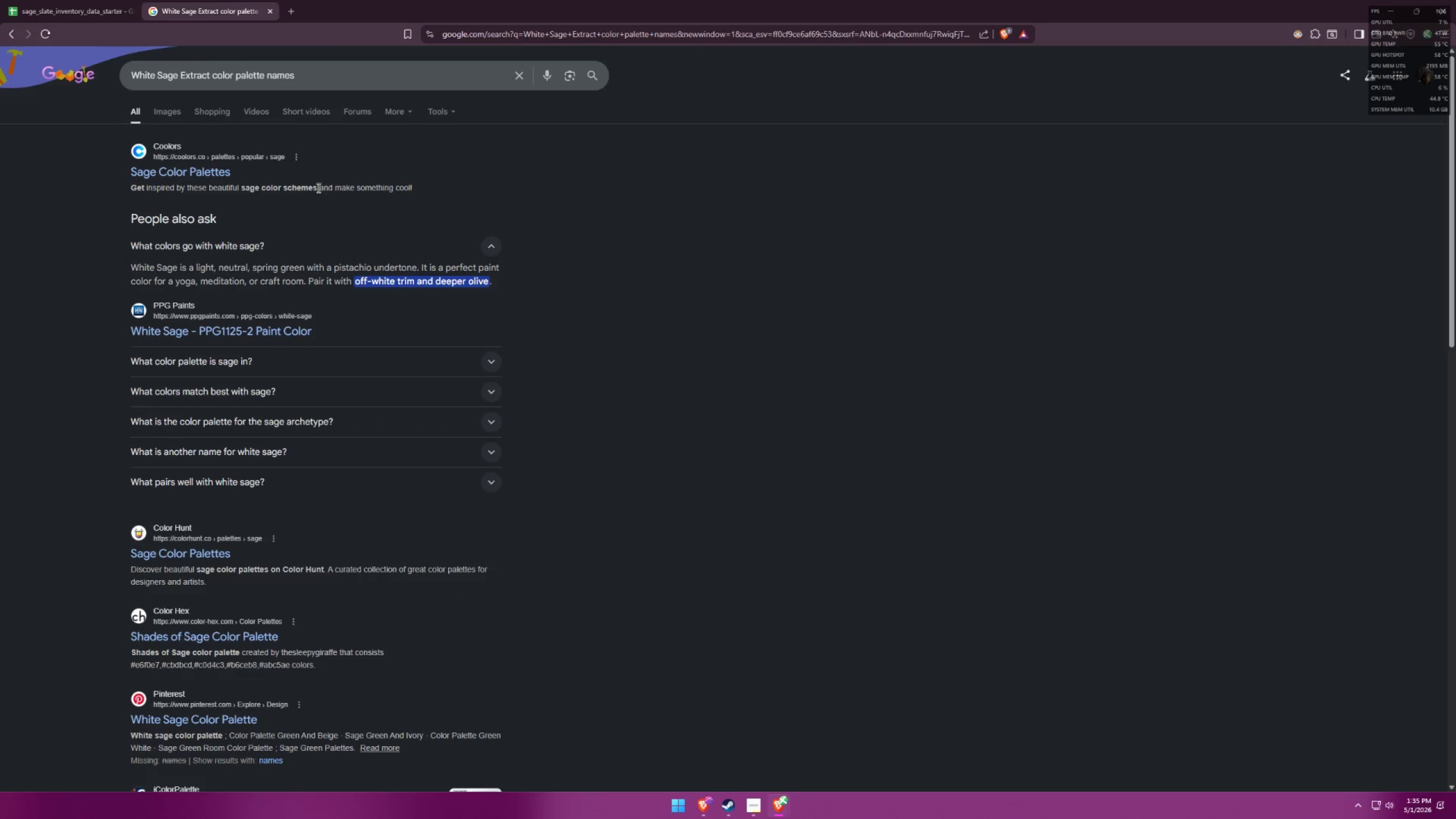 
key(Alt+AltLeft)
 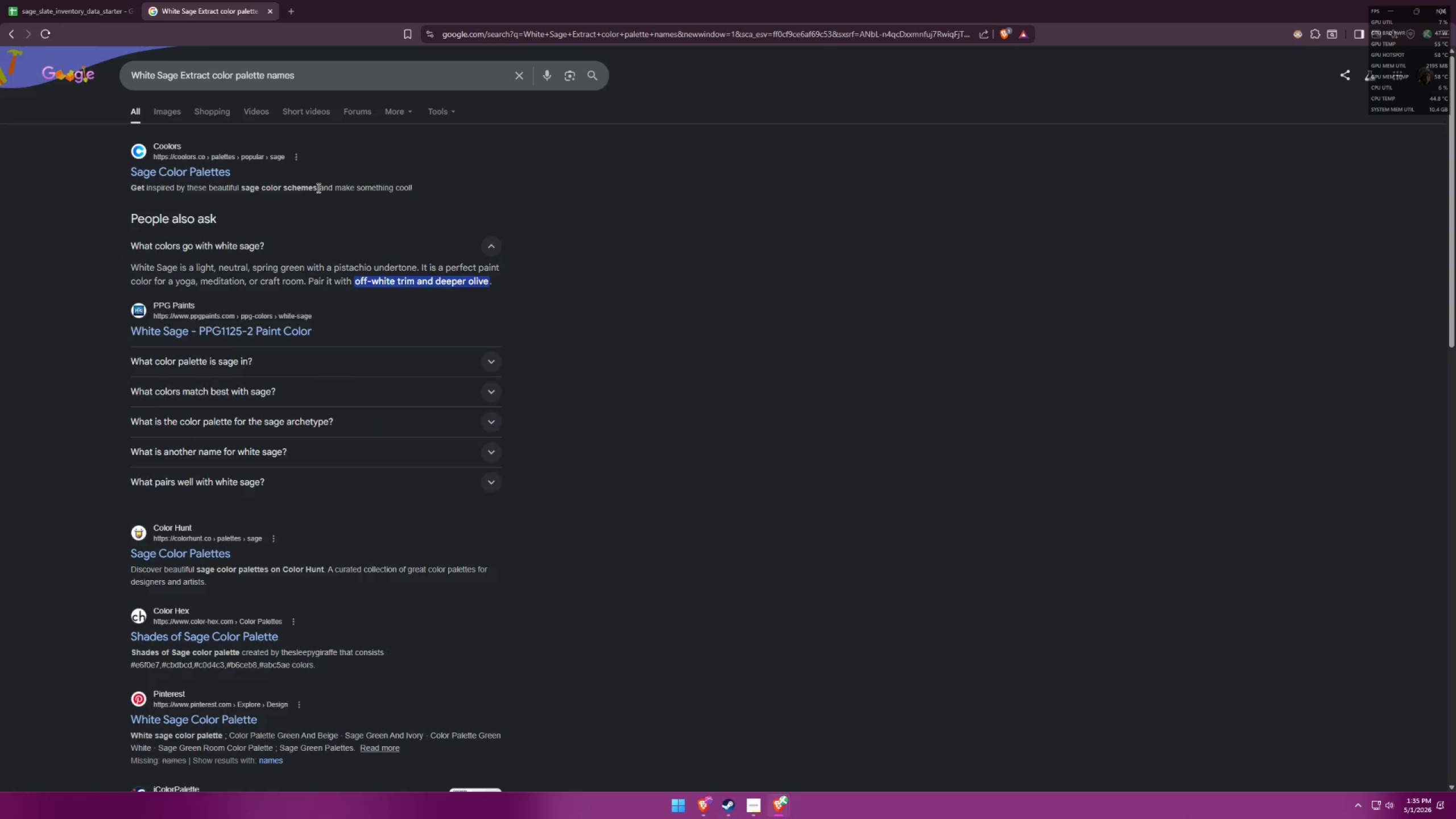 
key(Alt+Tab)
 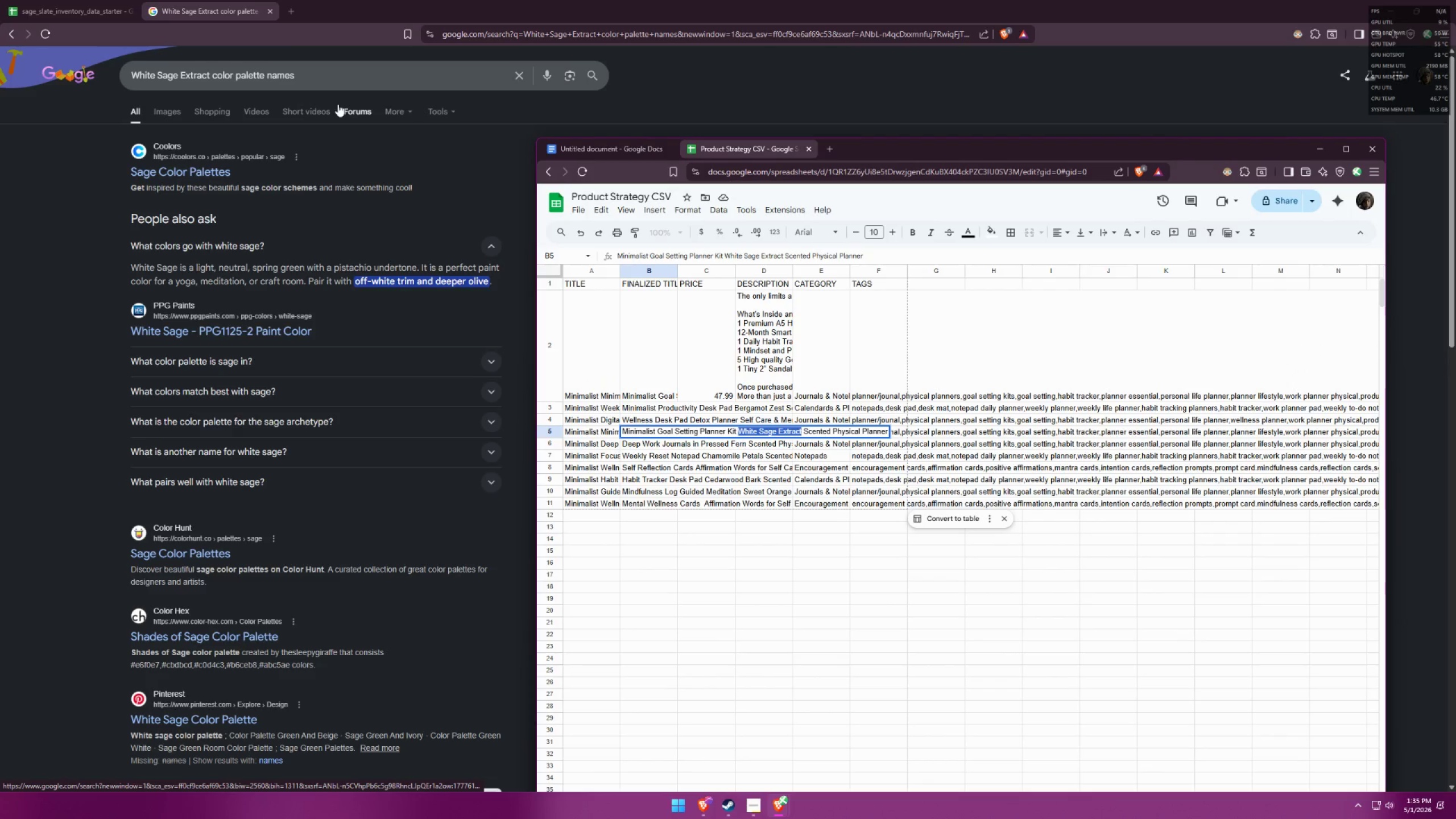 
wait(6.69)
 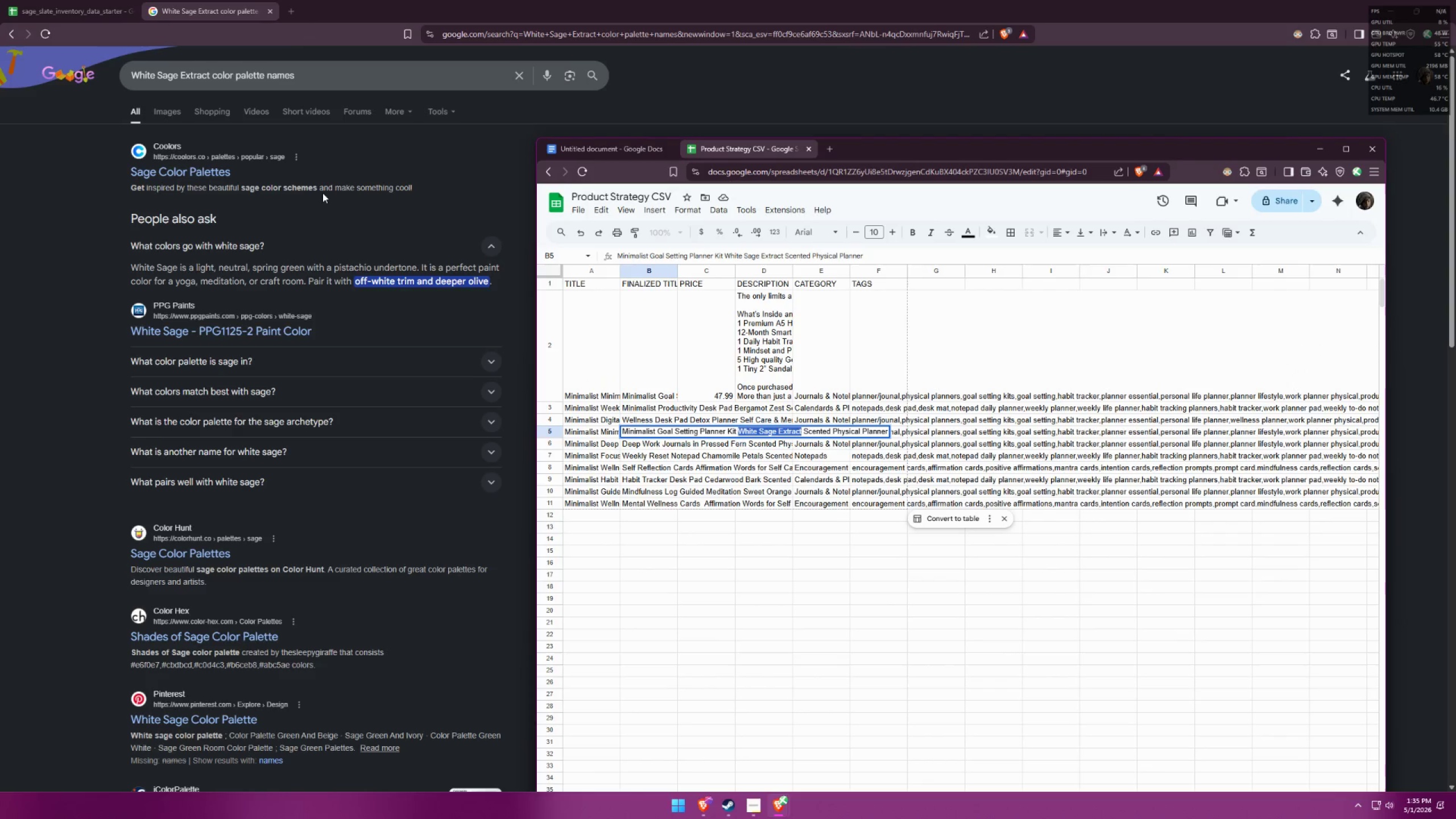 
left_click([210, 77])
 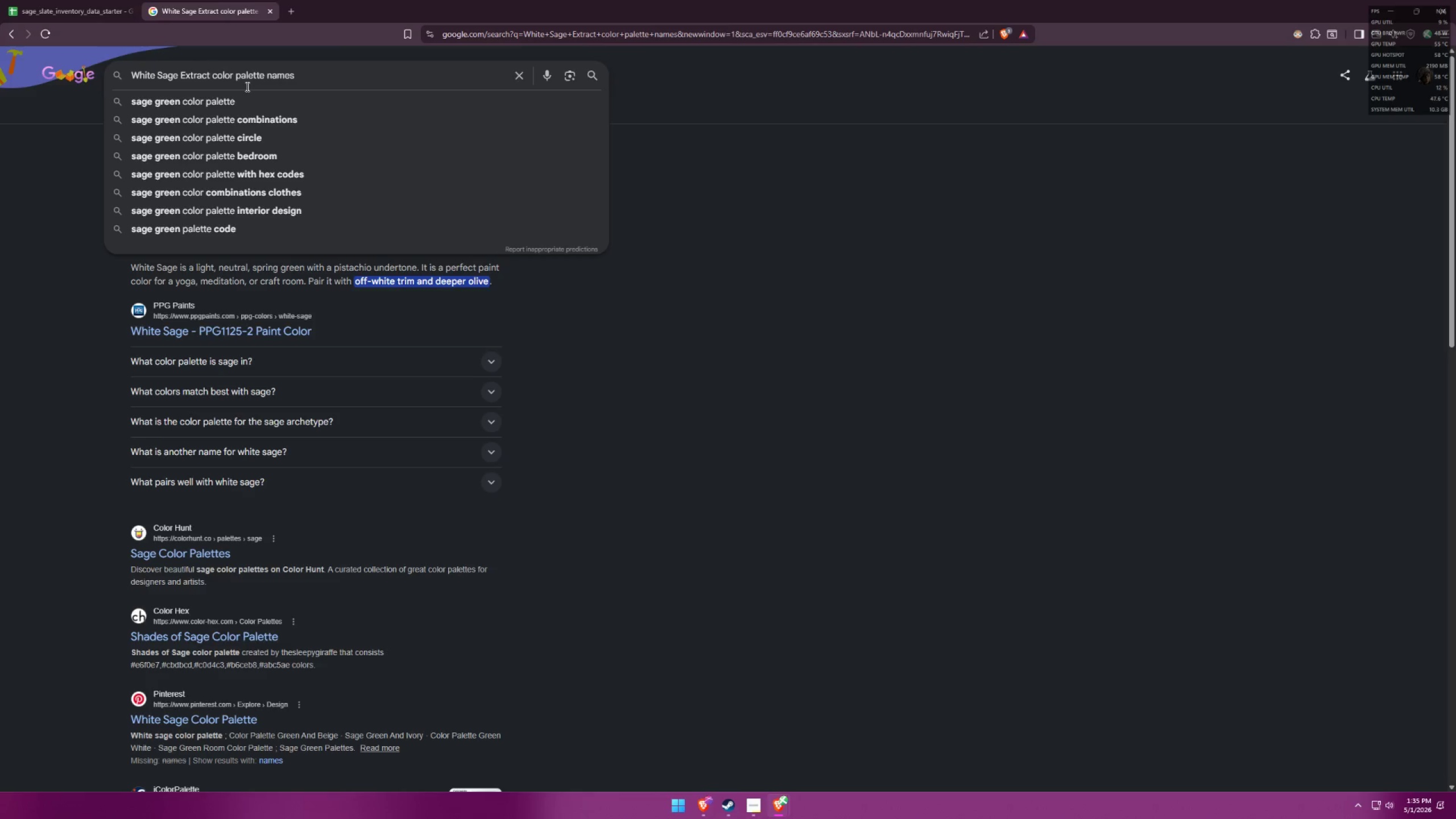 
type( inspired)
 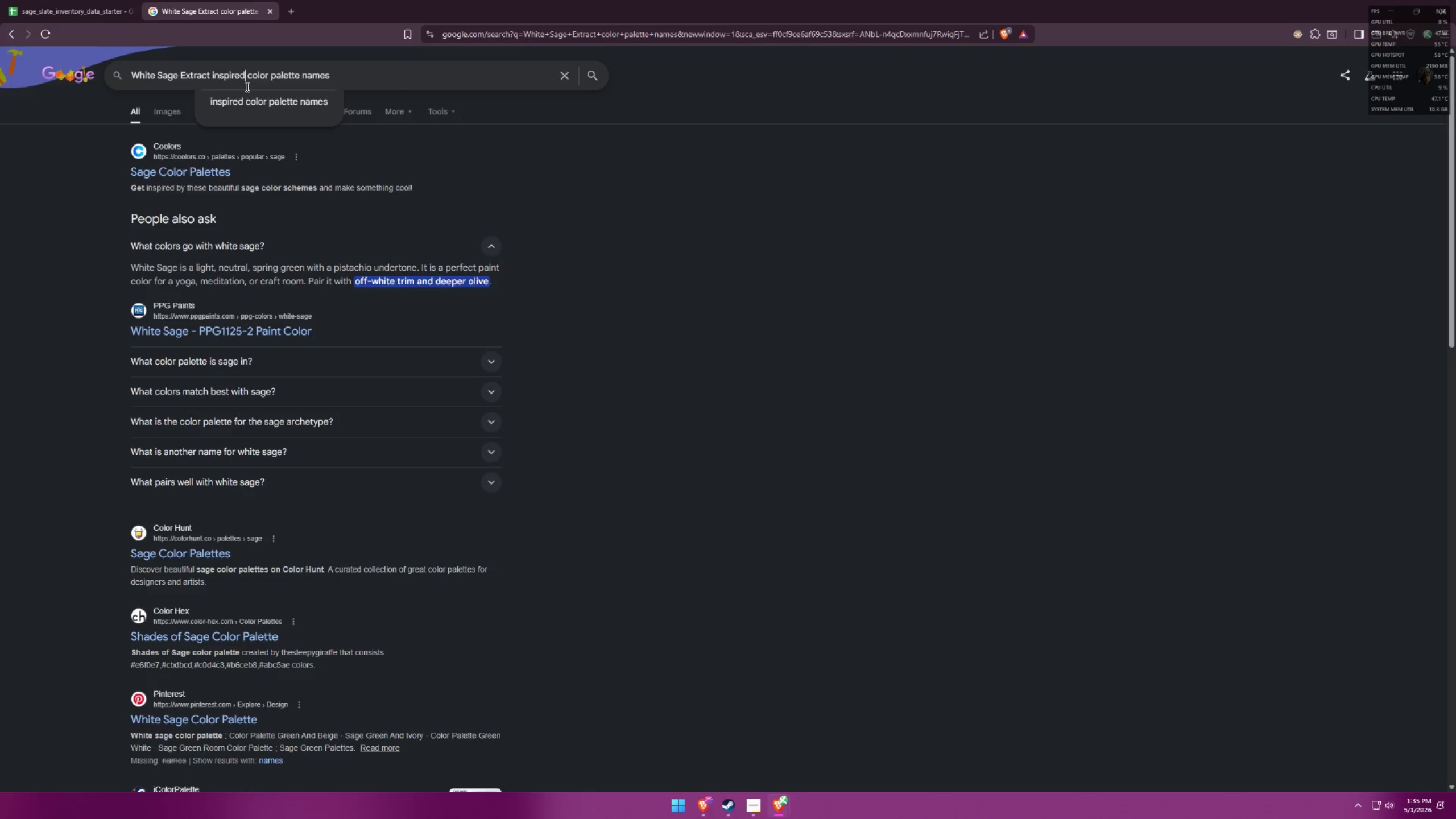 
key(Enter)
 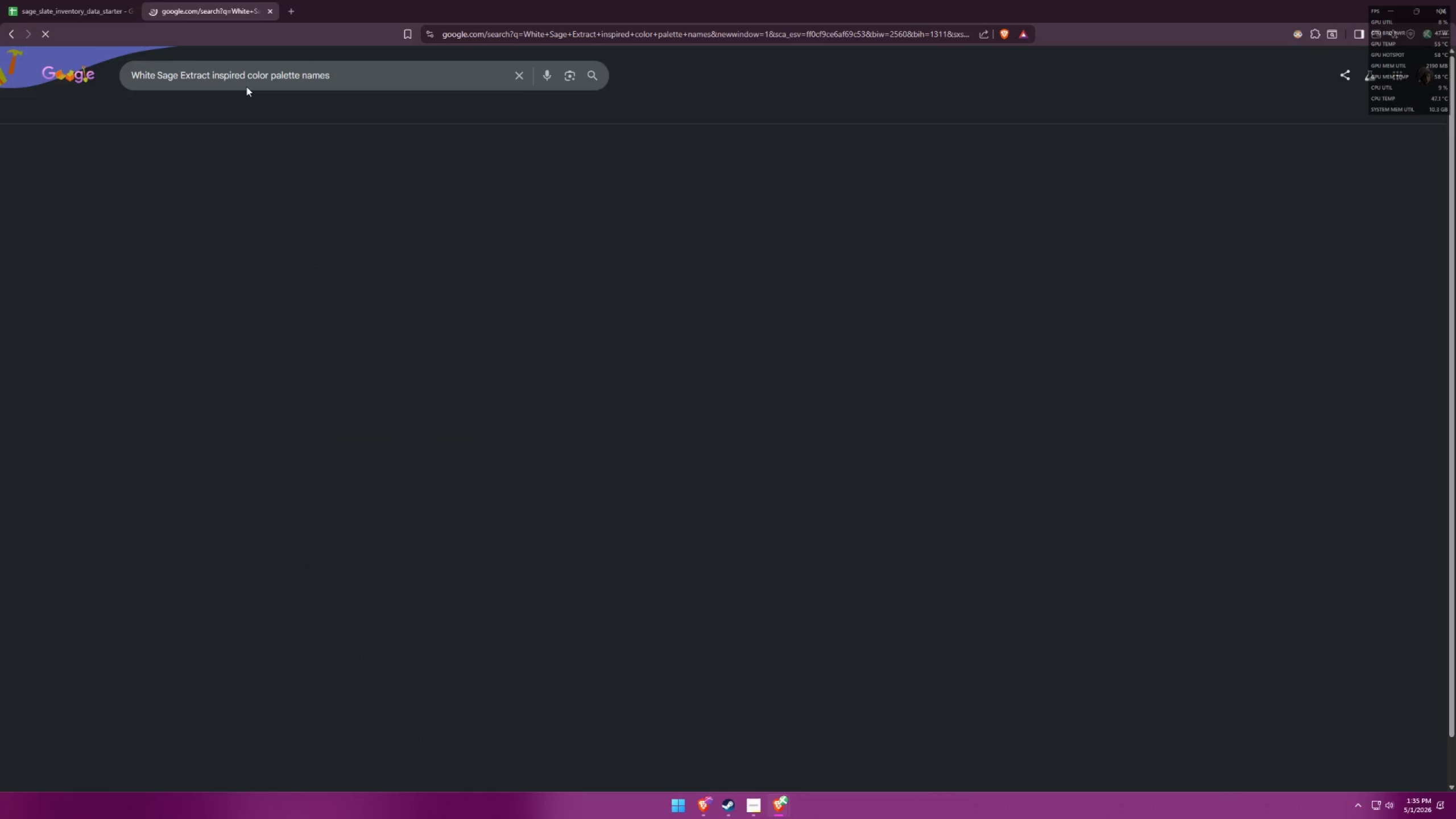 
key(Alt+AltLeft)
 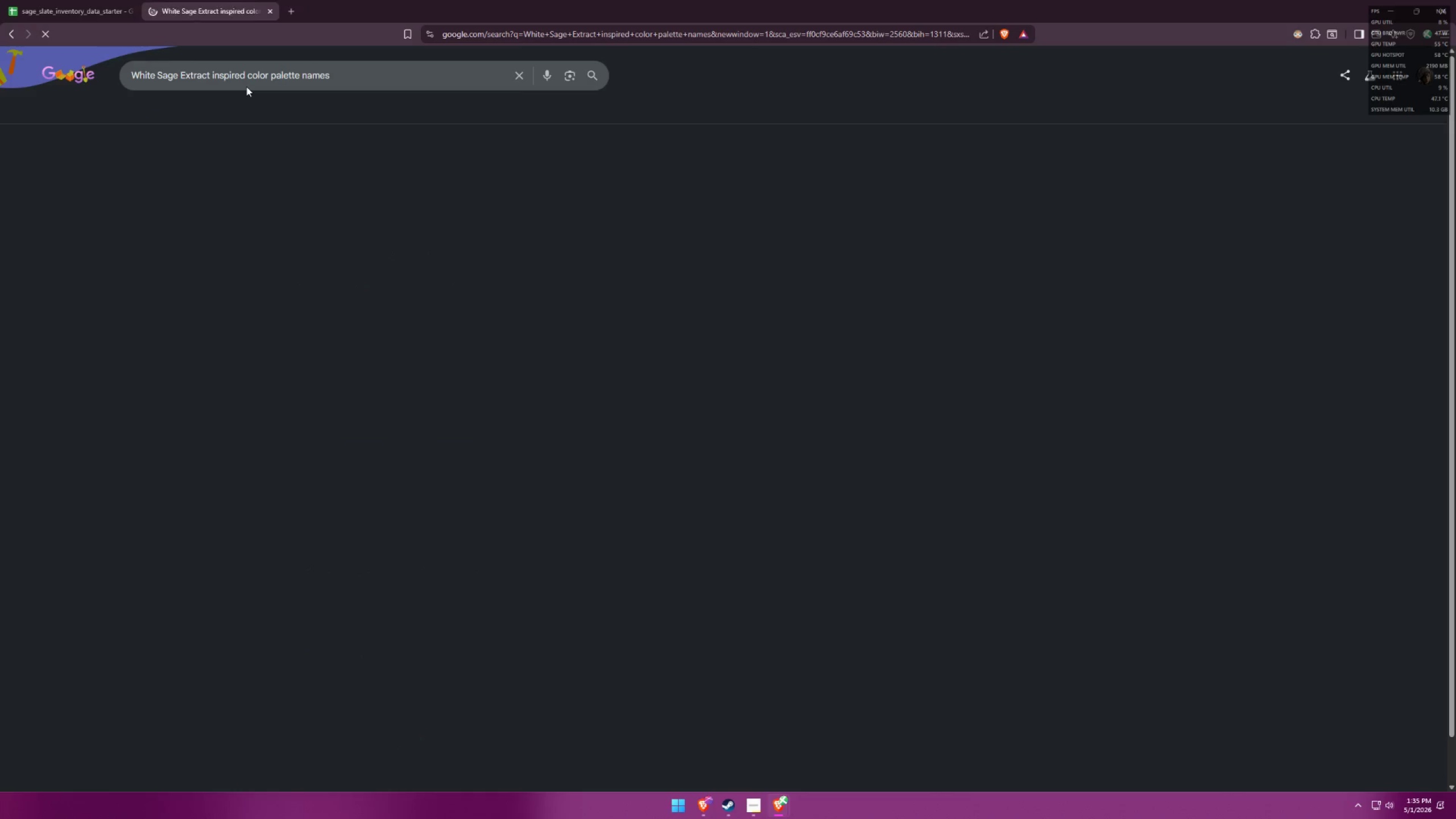 
key(Alt+Tab)
 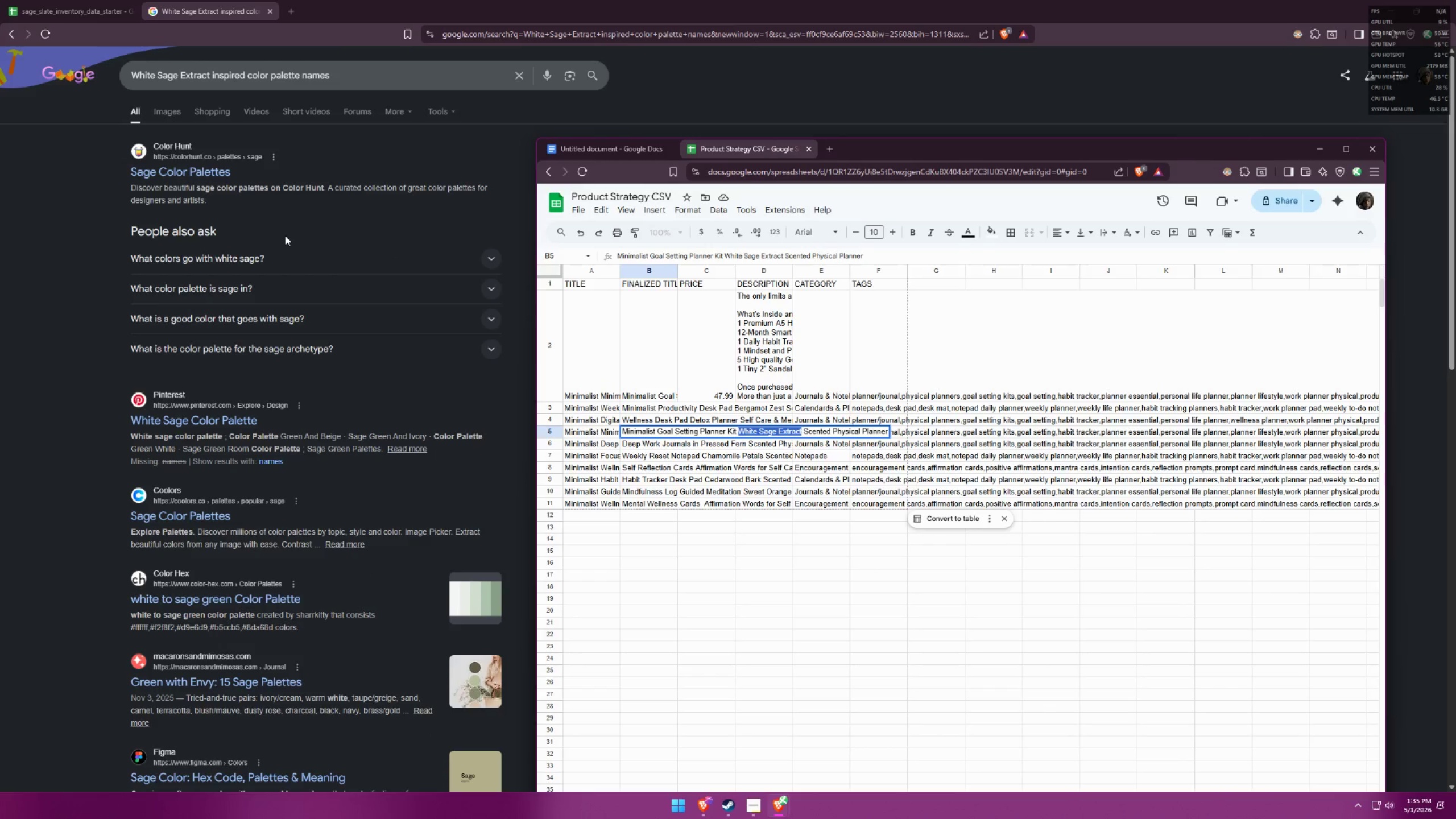 
left_click([305, 220])
 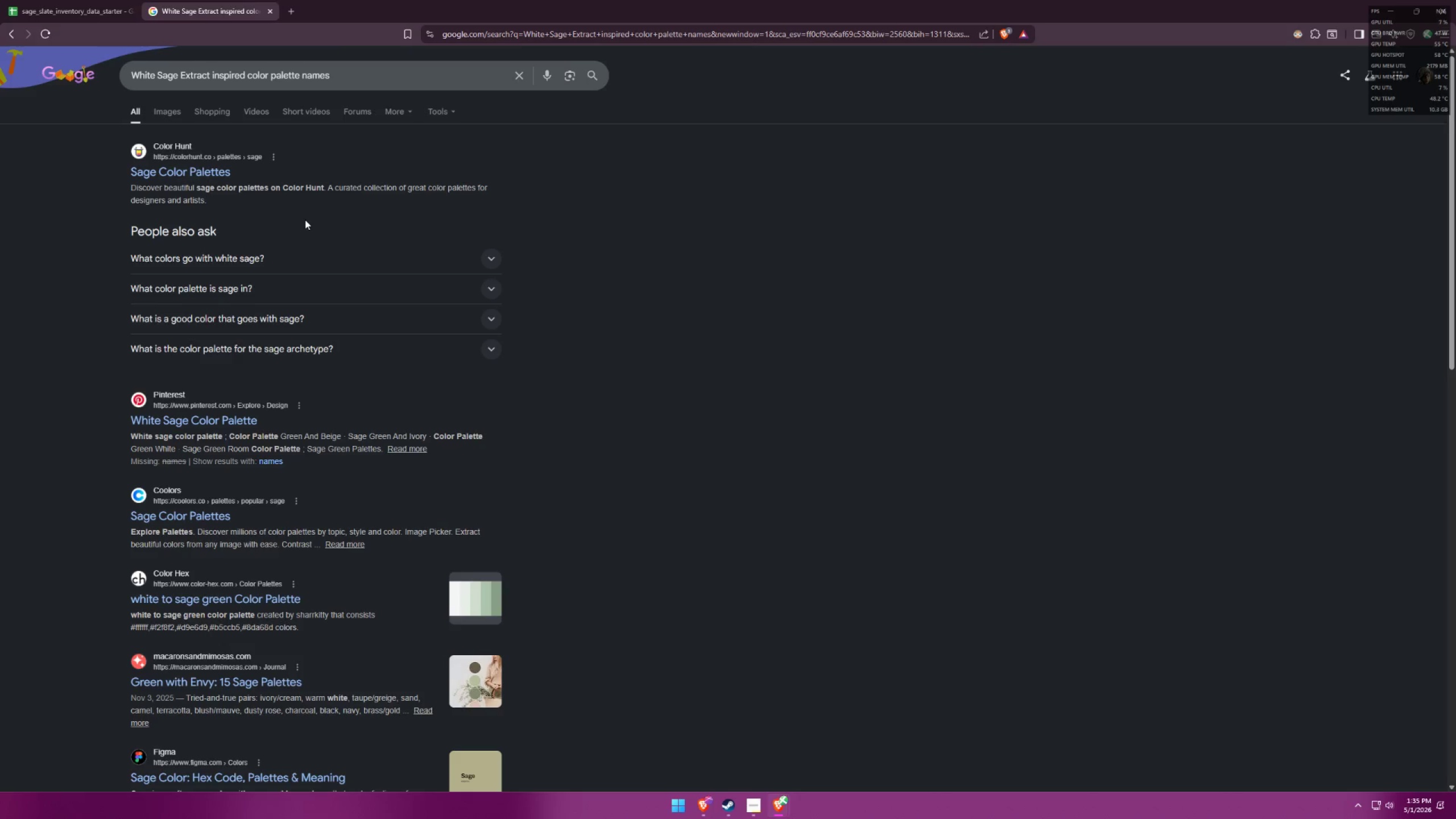 
key(Alt+AltLeft)
 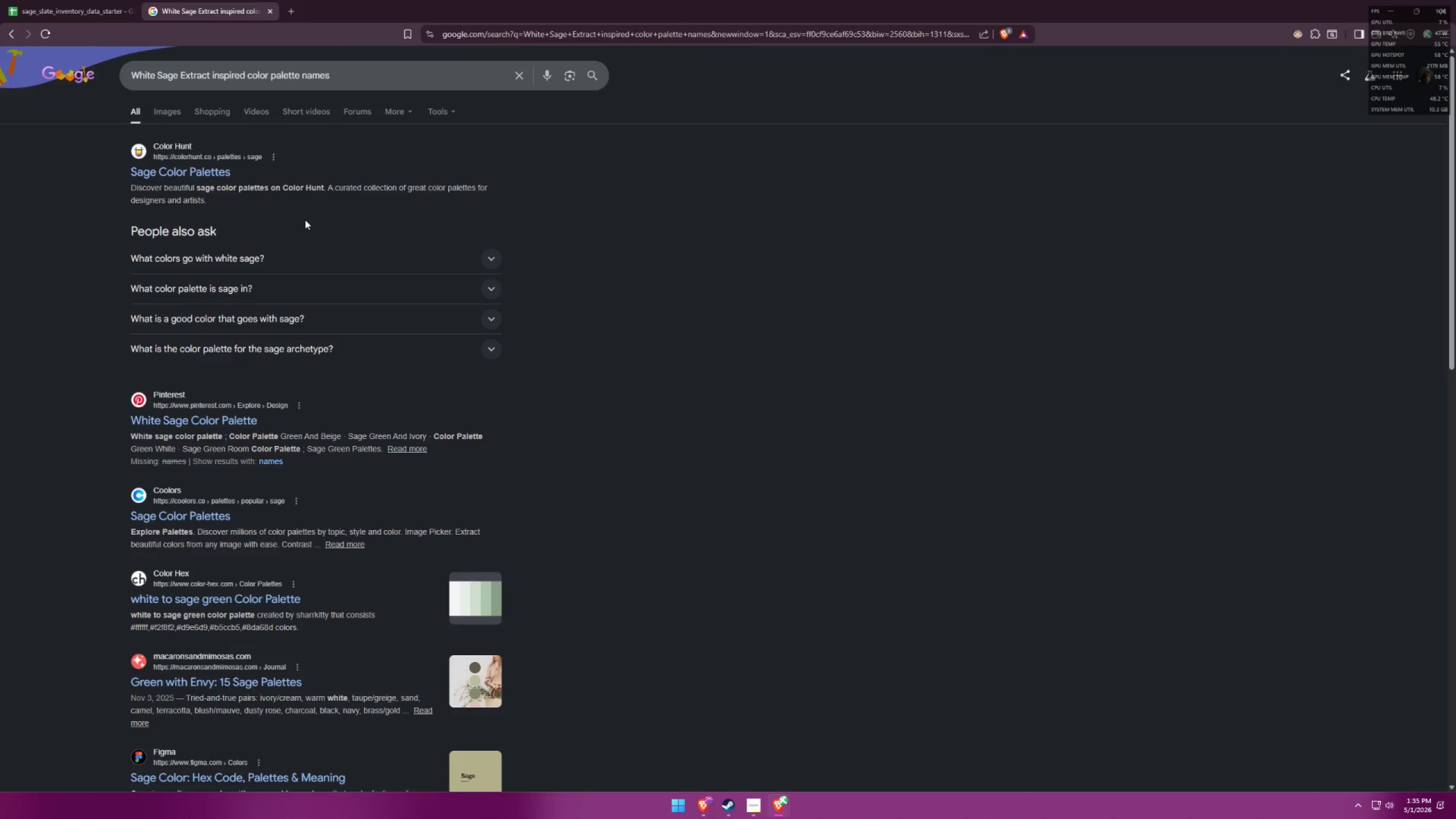 
key(Alt+Tab)
 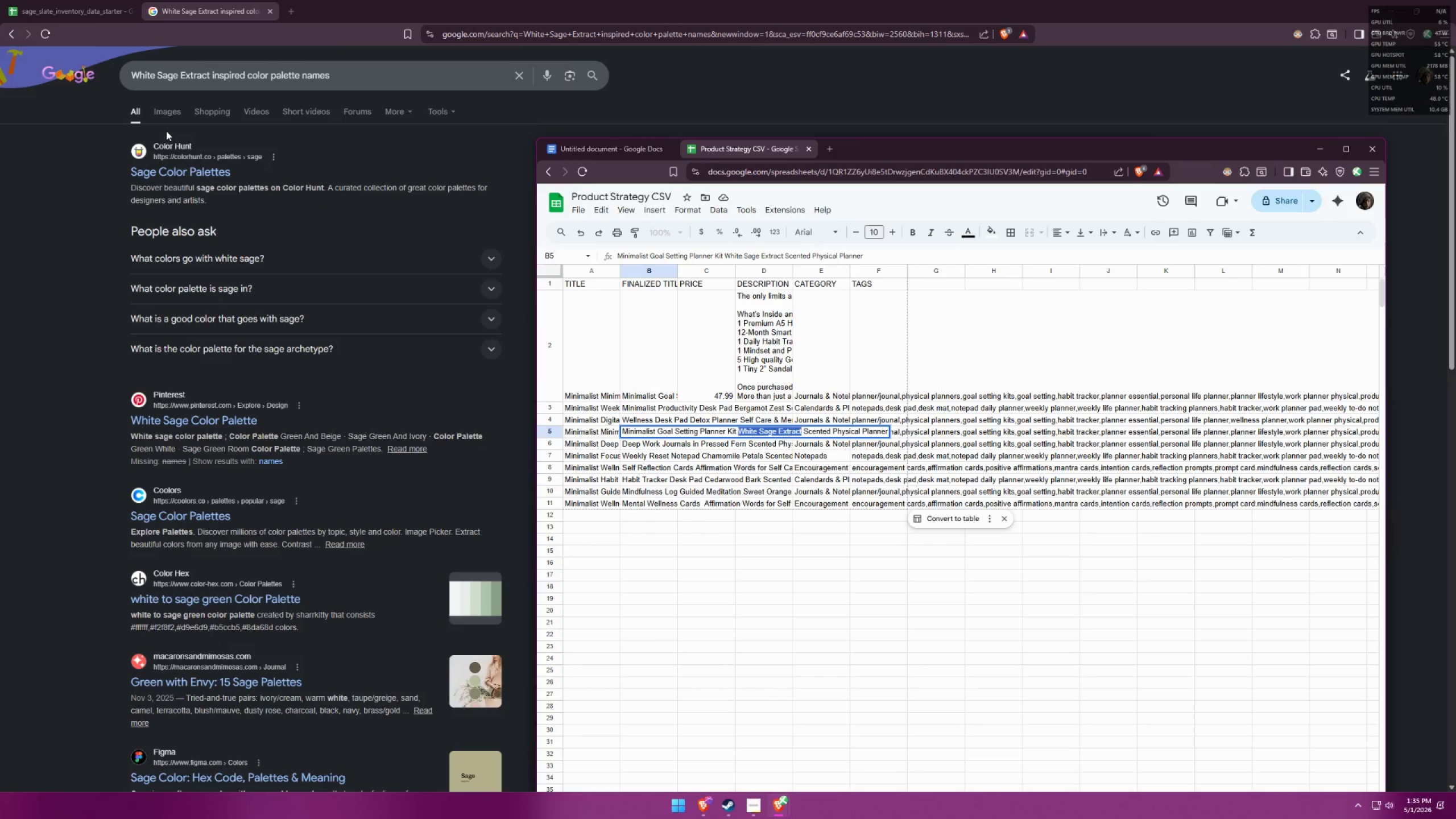 
left_click([213, 82])
 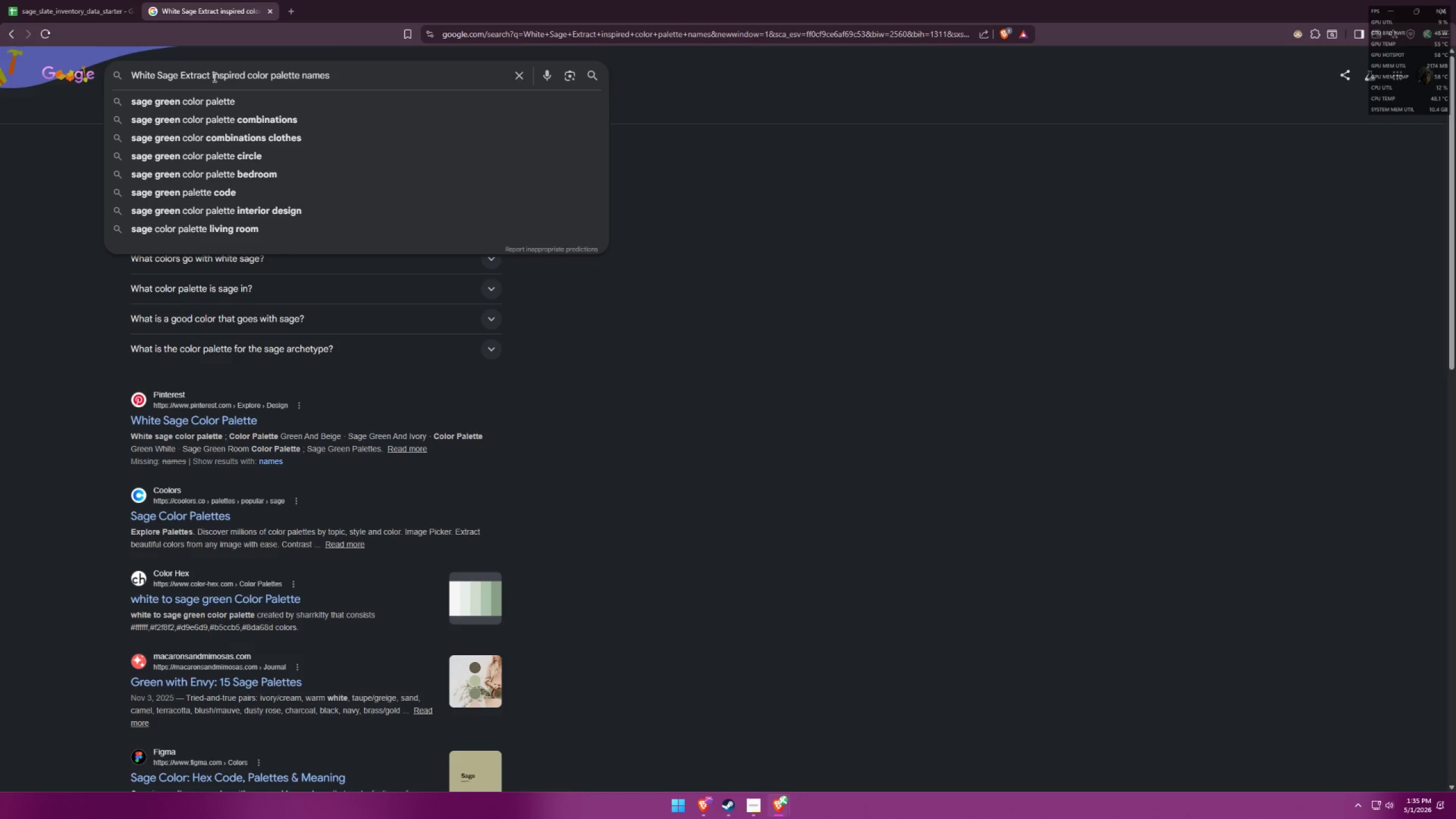 
left_click_drag(start_coordinate=[210, 73], to_coordinate=[181, 72])
 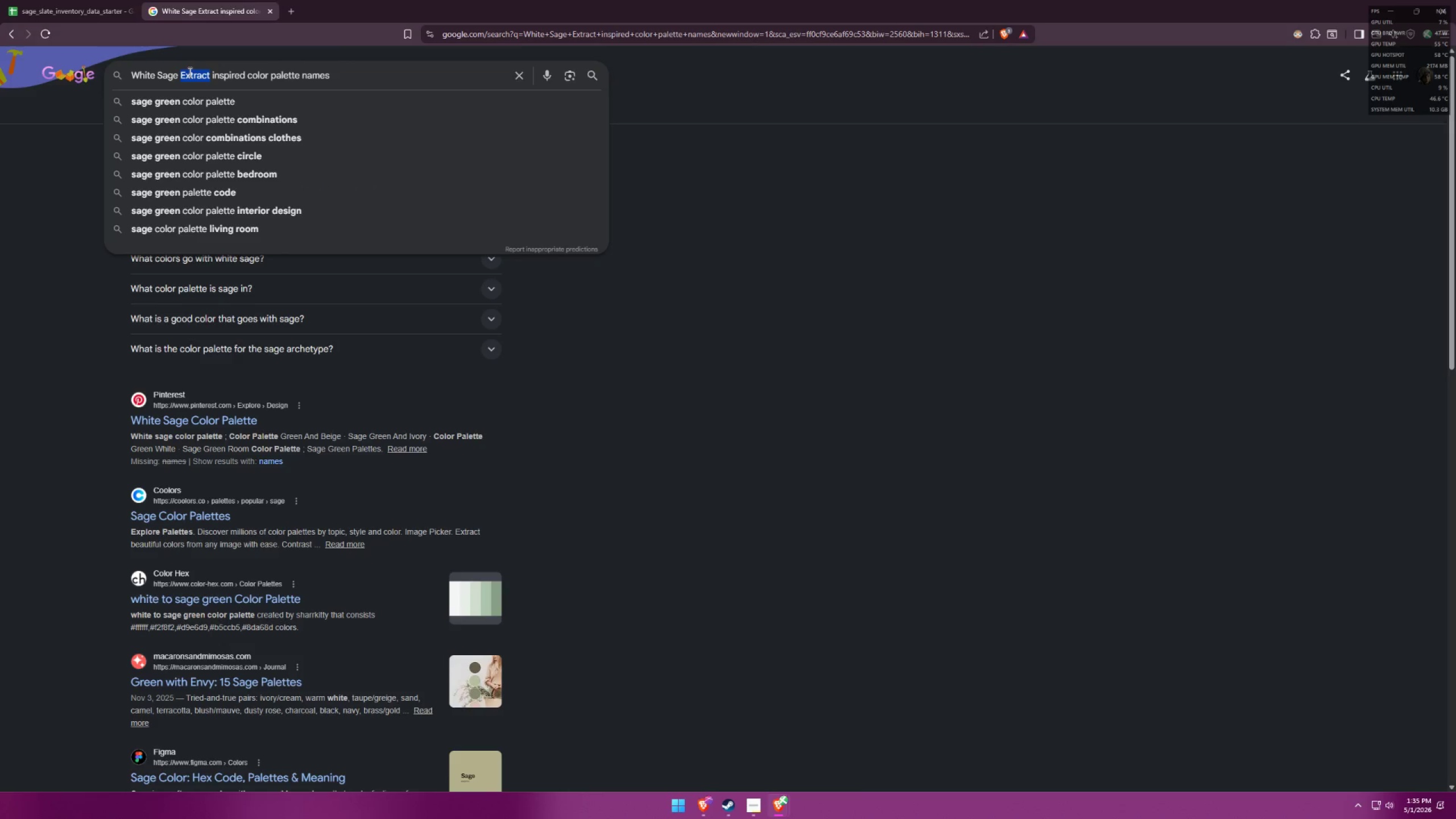 
type(theme)
 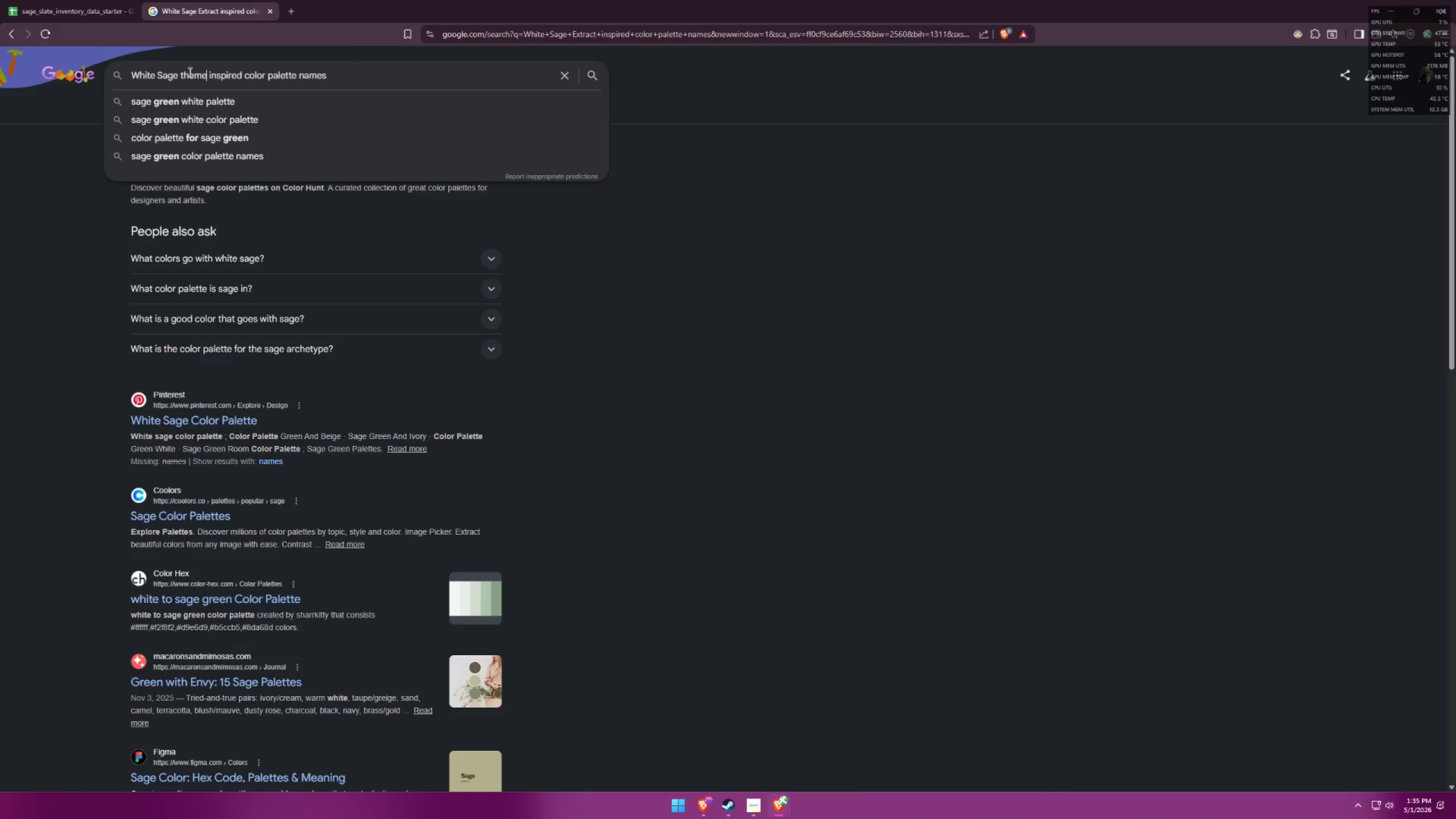 
key(Enter)
 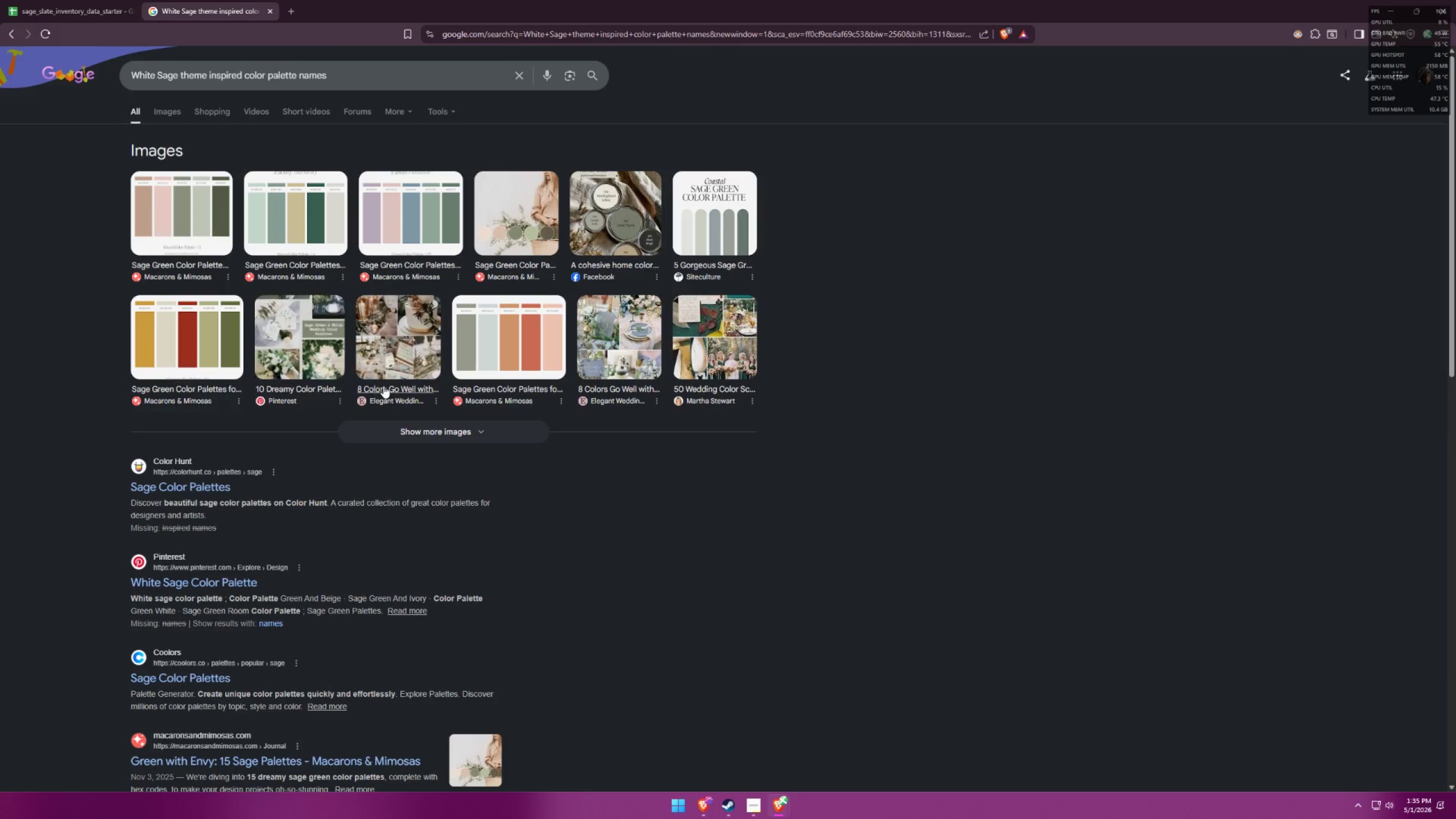 
scroll: coordinate [386, 390], scroll_direction: up, amount: 2.0
 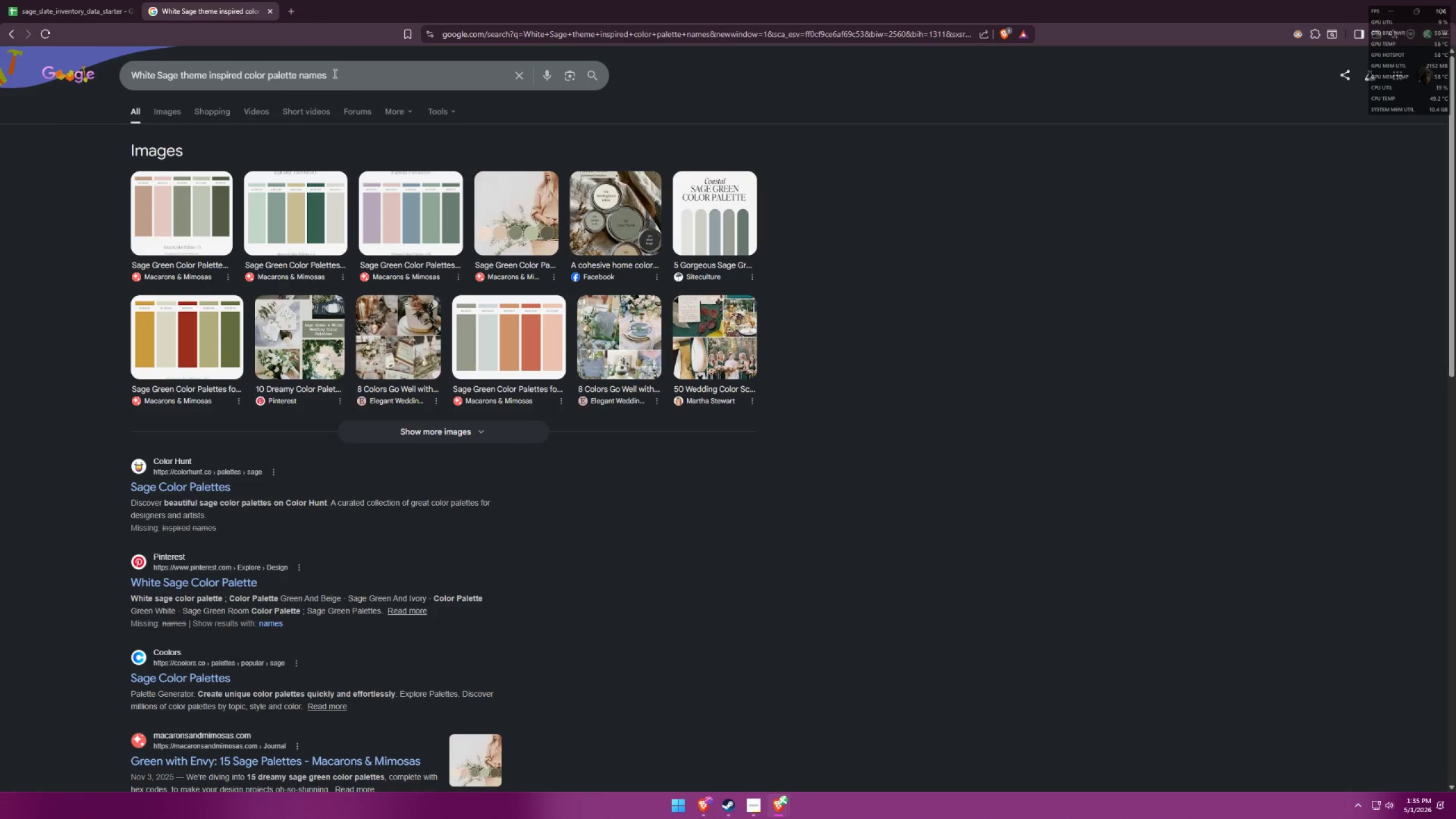 
left_click([179, 217])
 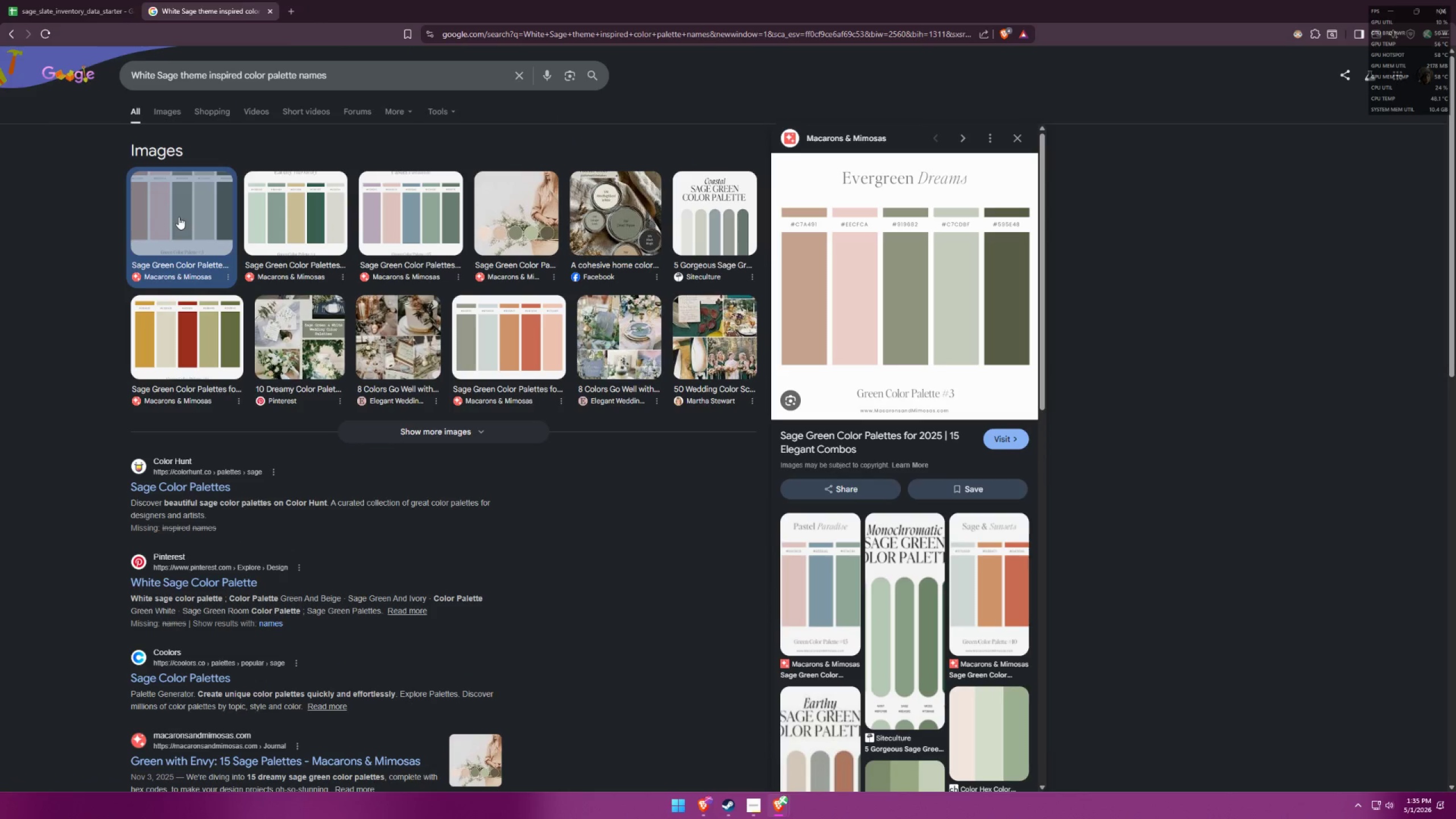 
left_click([0, 421])
 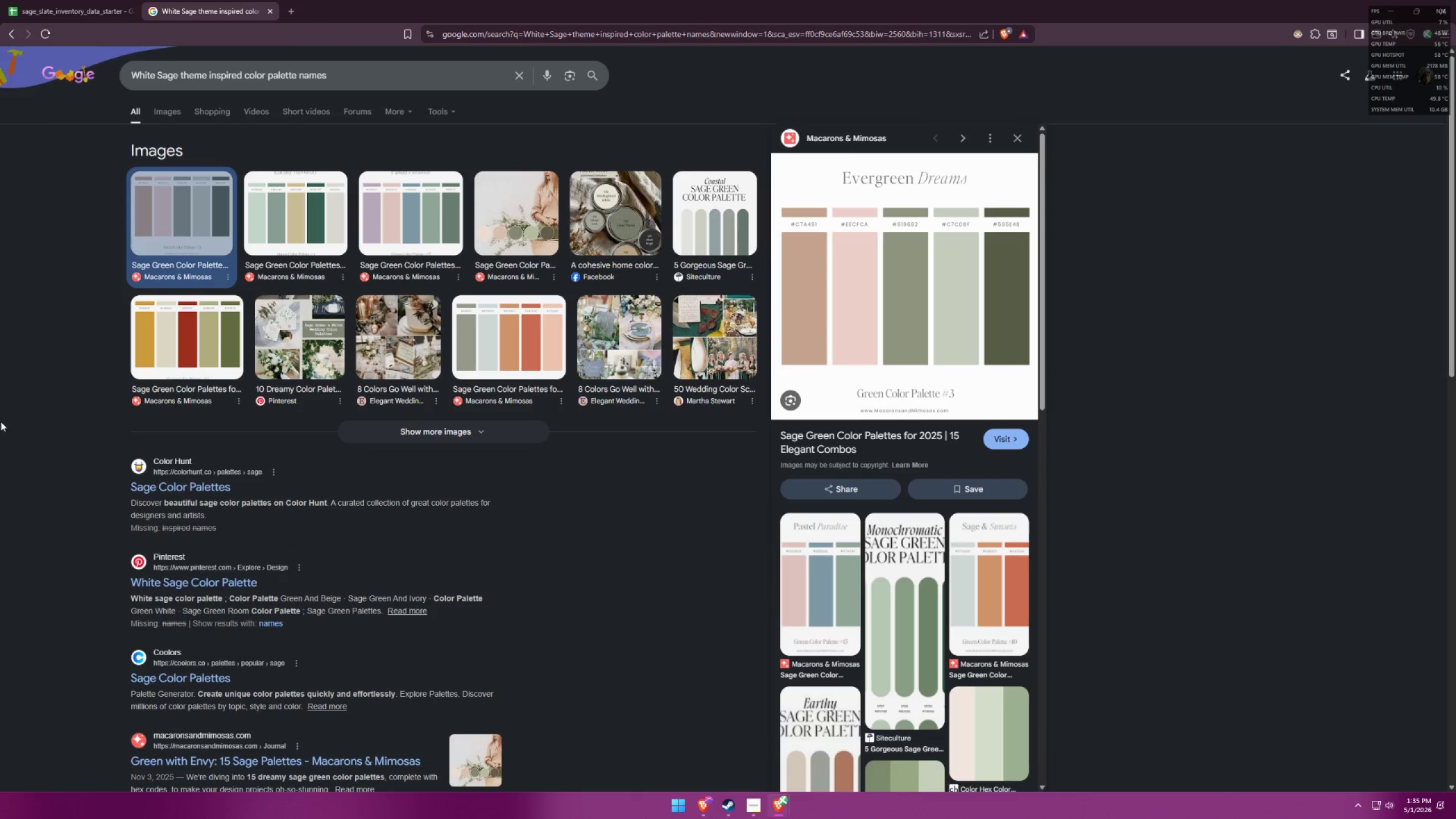 
scroll: coordinate [63, 378], scroll_direction: down, amount: 10.0
 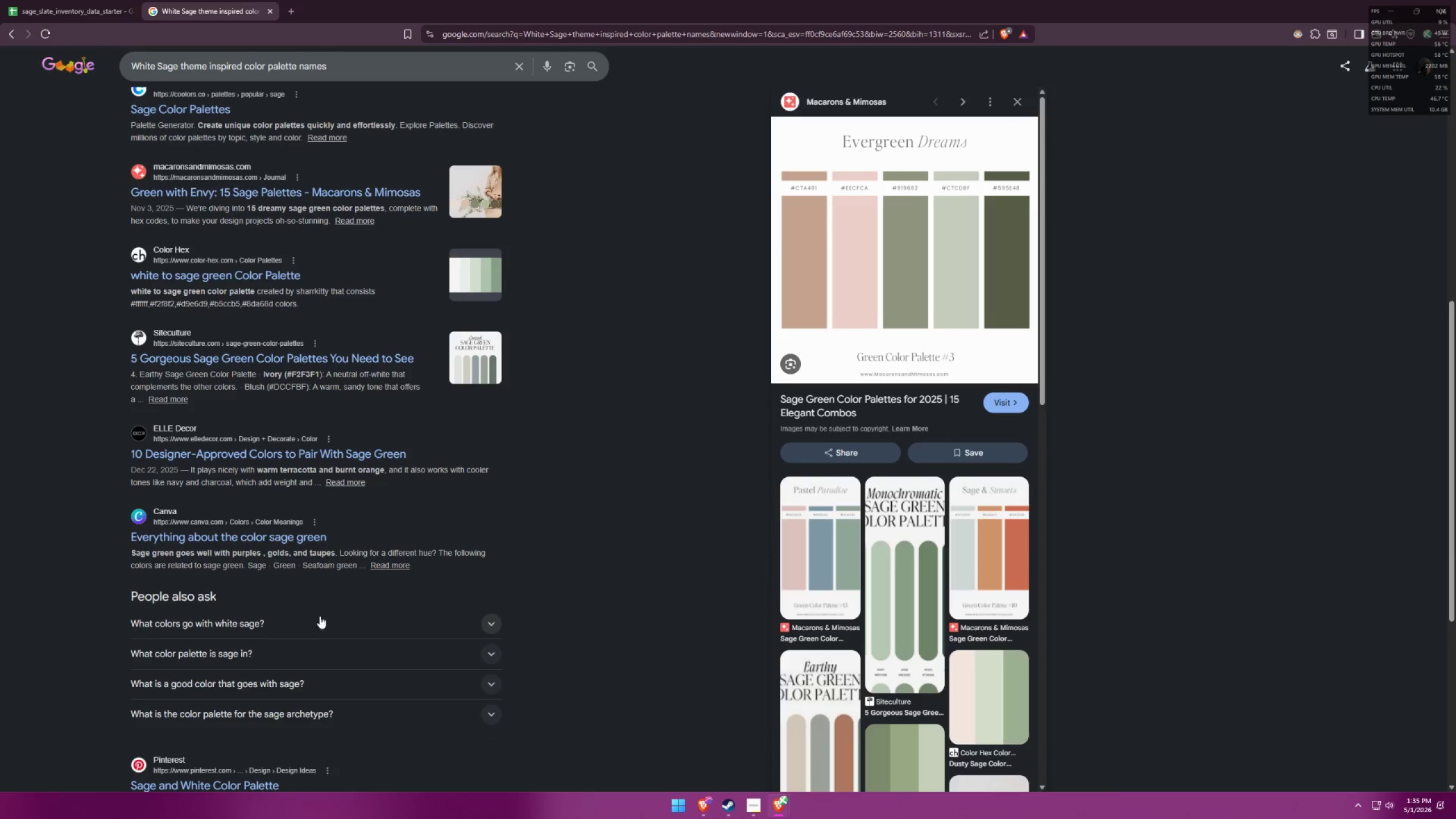 
left_click([318, 621])
 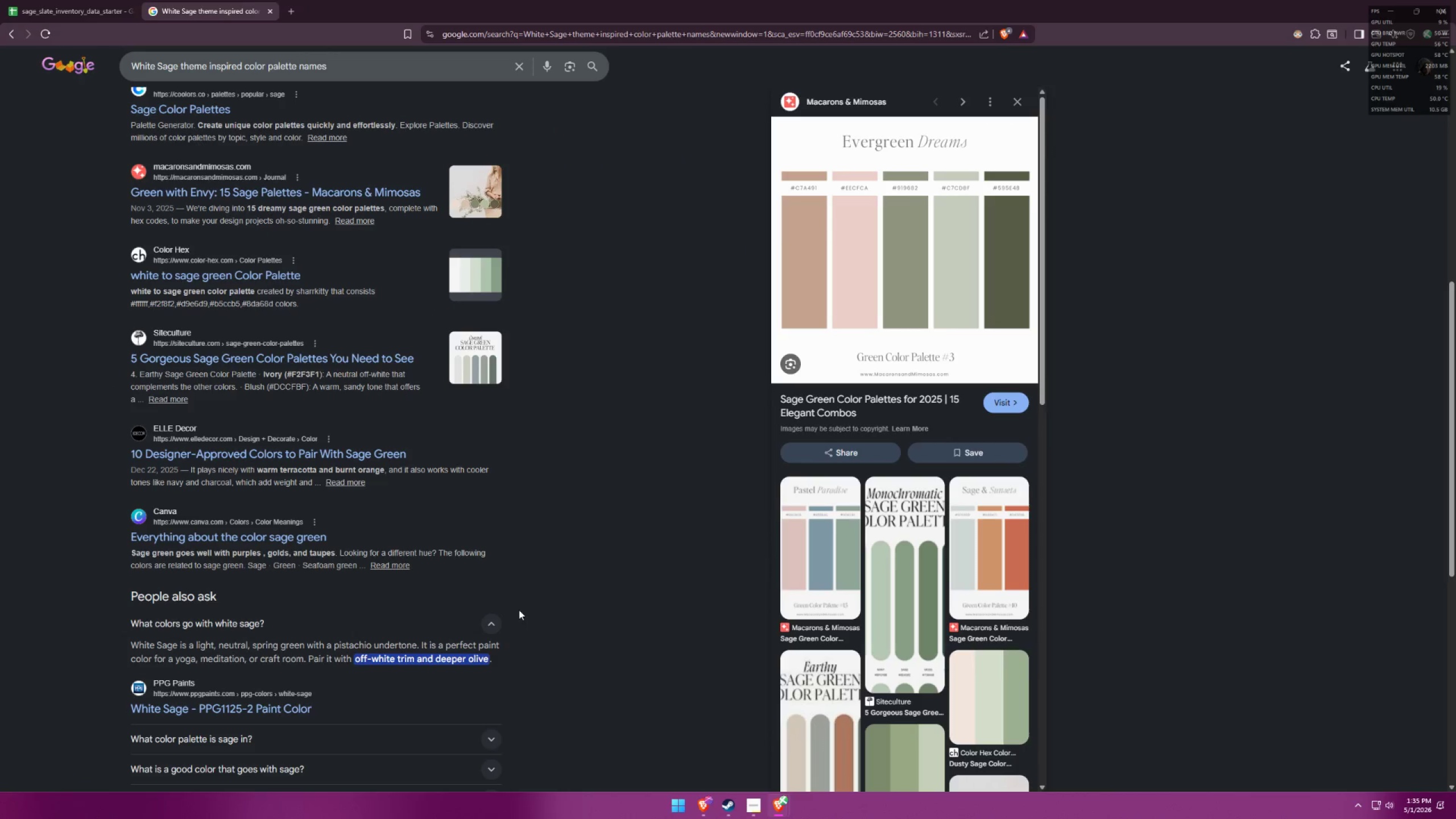 
scroll: coordinate [516, 572], scroll_direction: up, amount: 11.0
 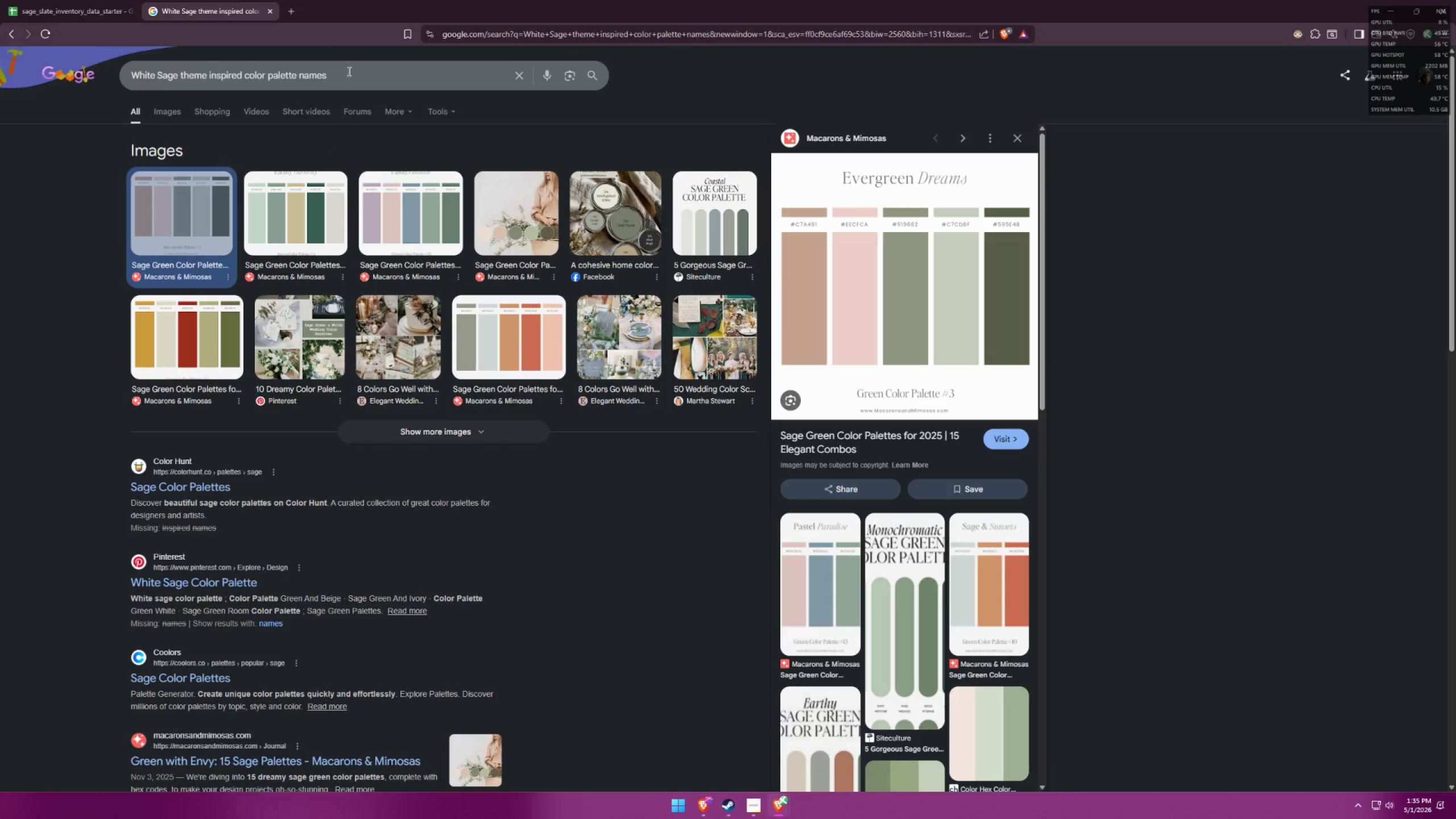 
key(Alt+AltLeft)
 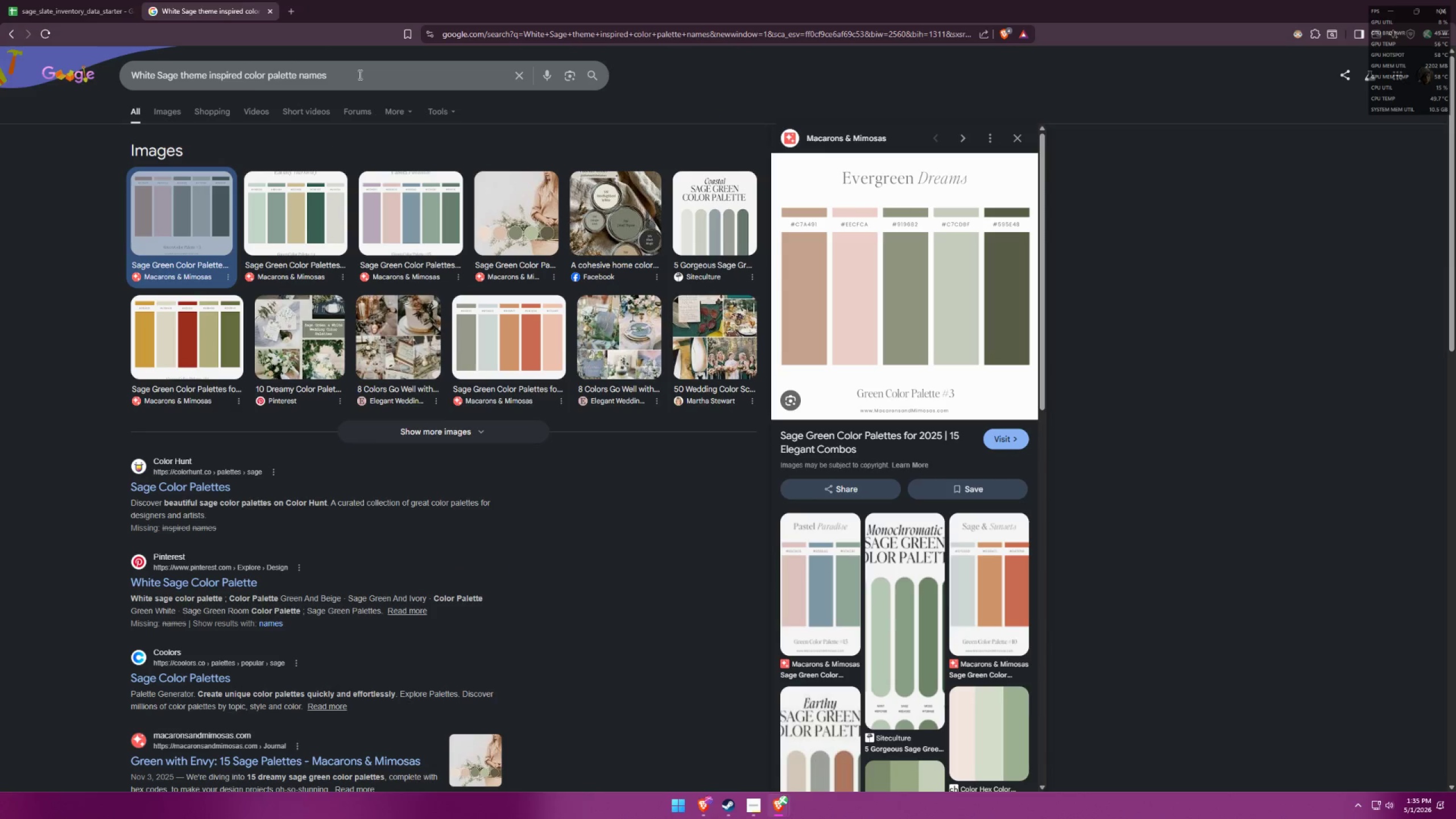 
key(Alt+Tab)
 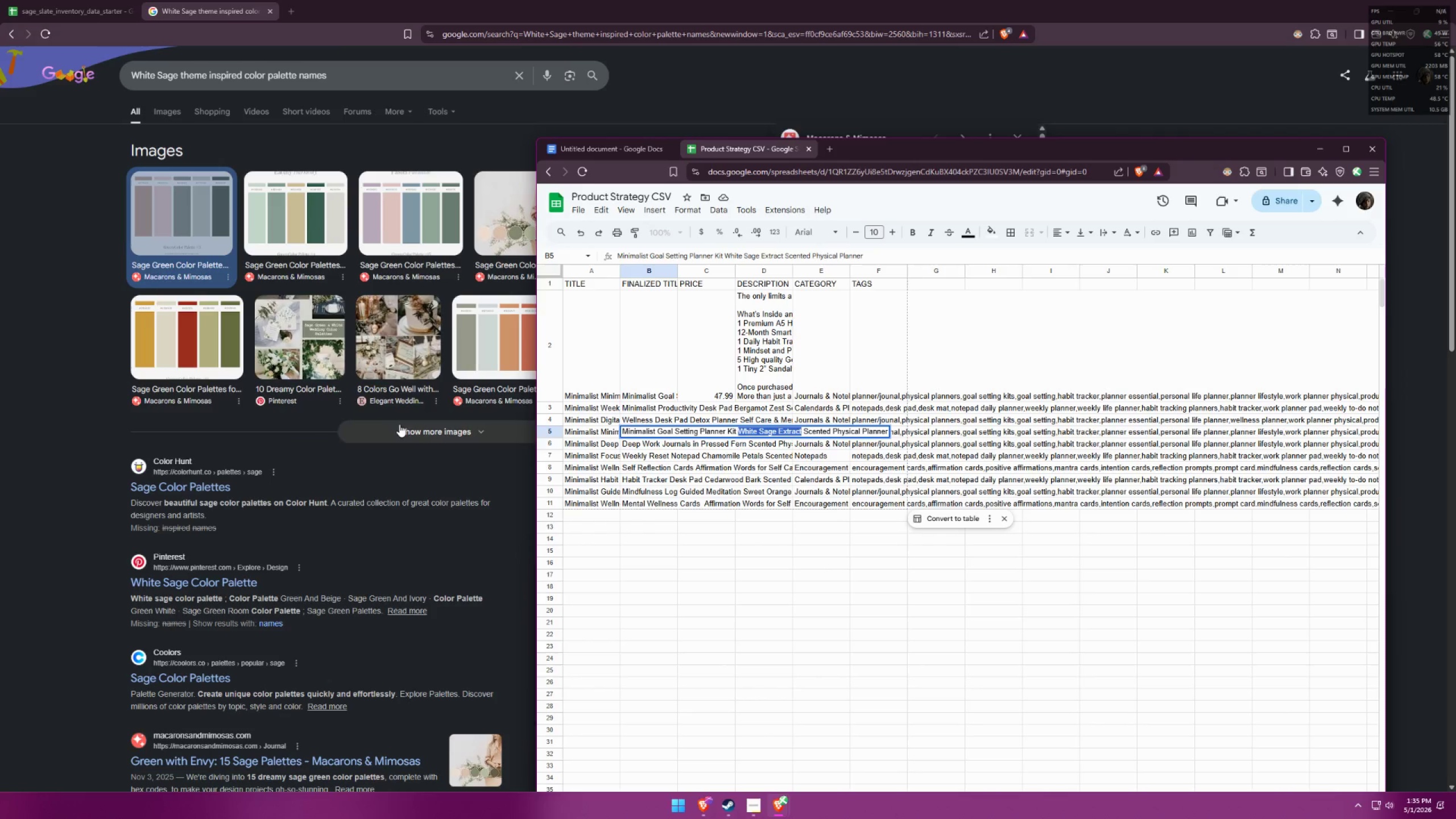 
left_click([723, 577])
 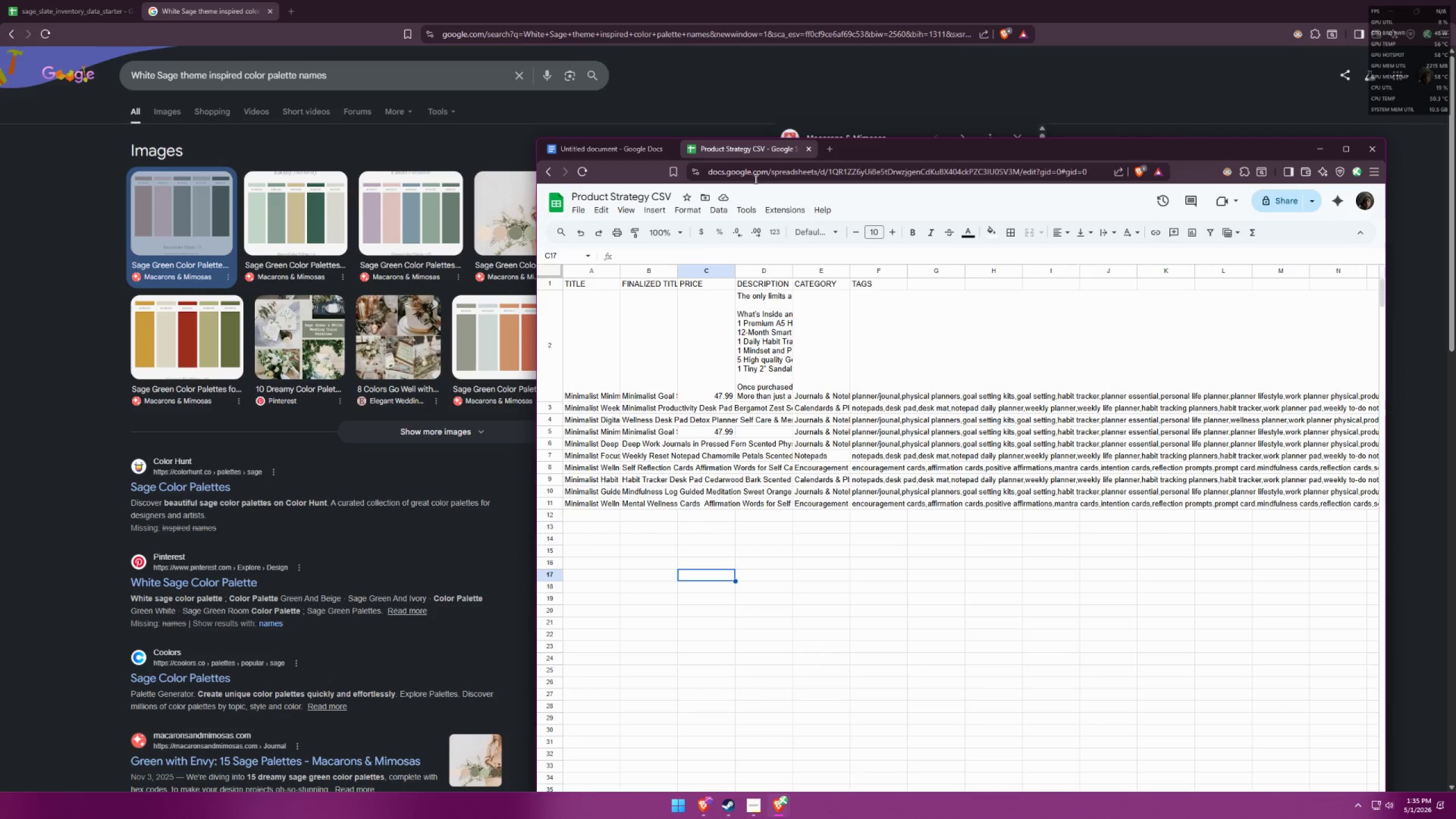 
left_click([614, 151])
 